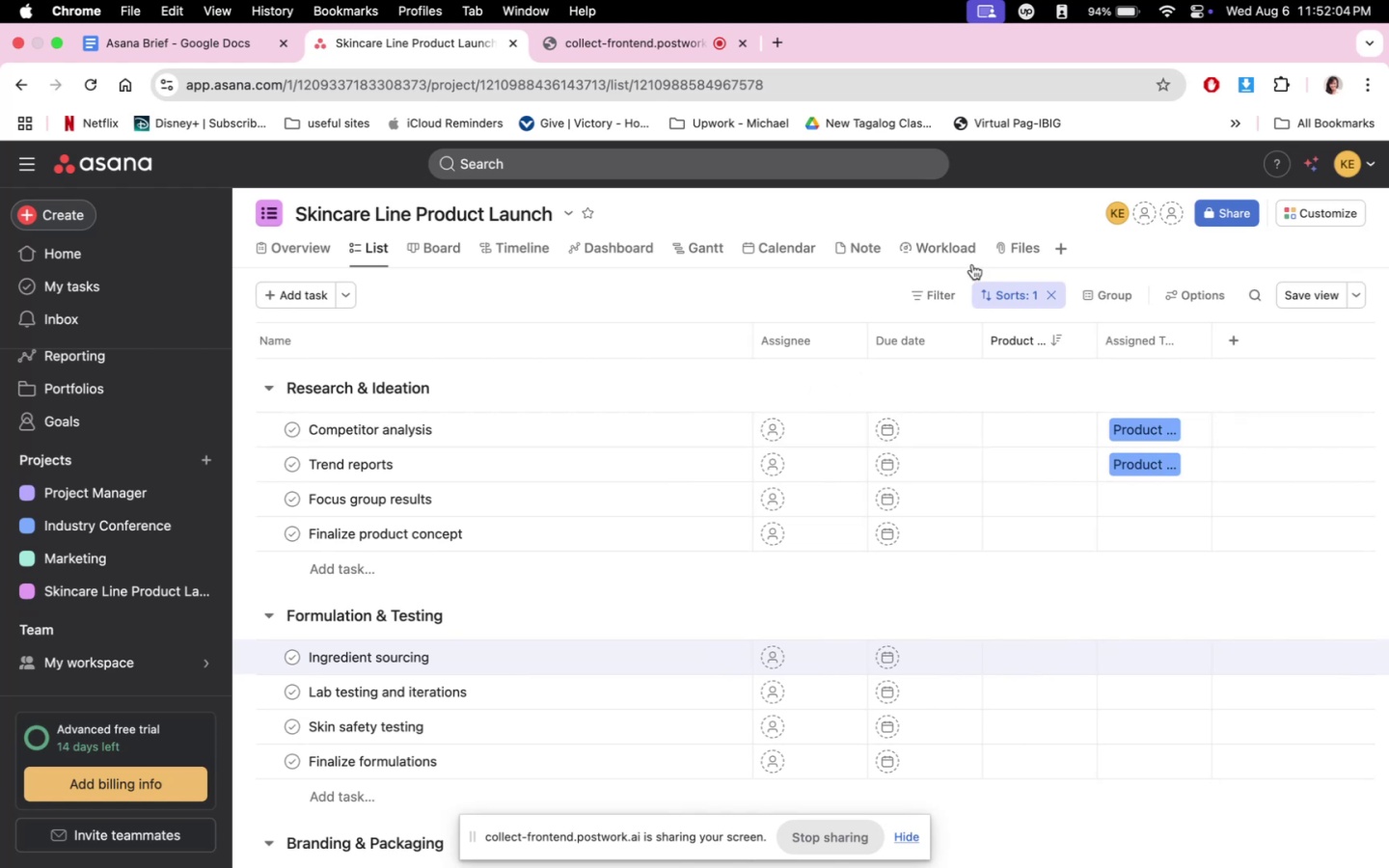 
scroll: coordinate [534, 530], scroll_direction: down, amount: 13.0
 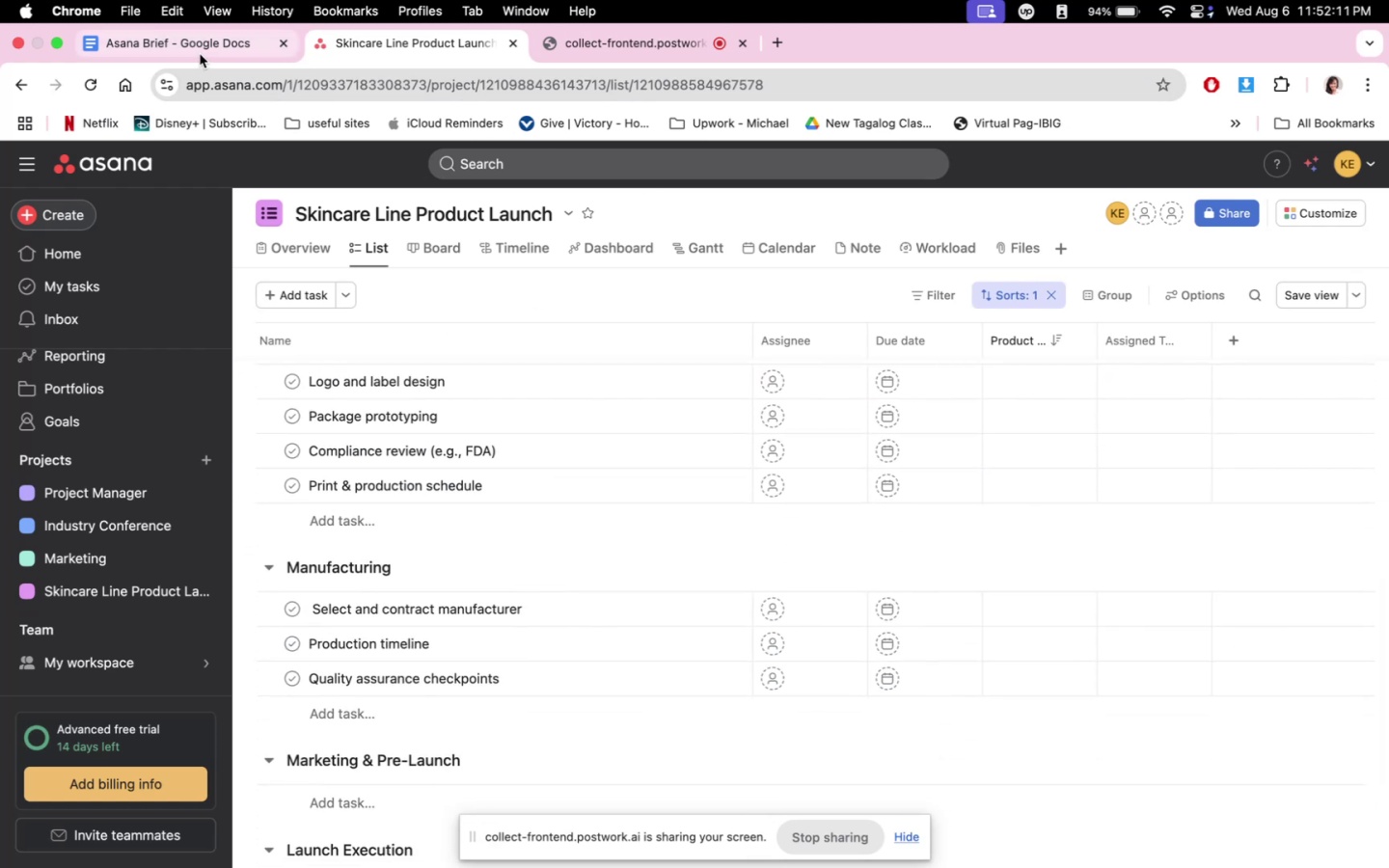 
left_click([198, 47])
 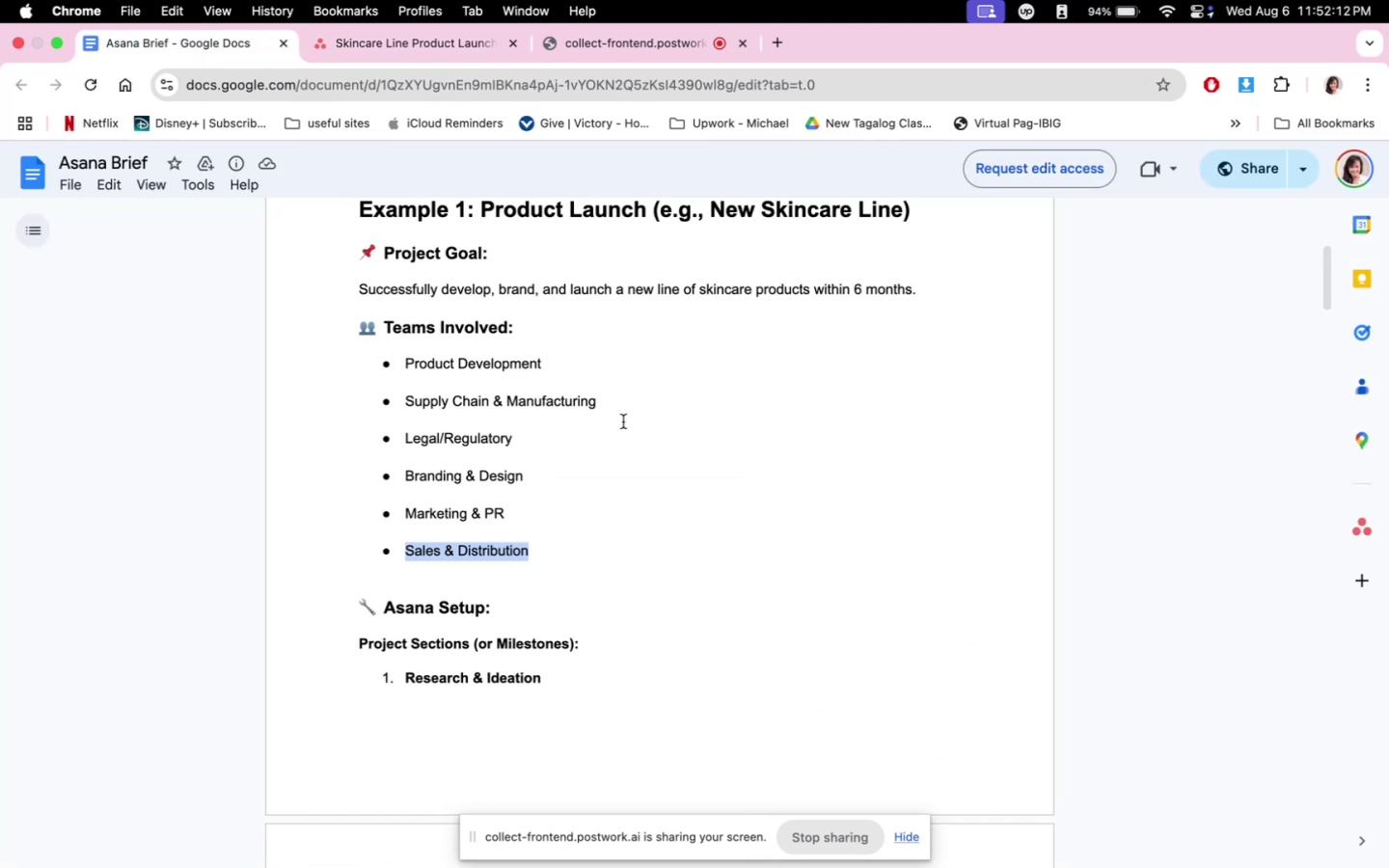 
scroll: coordinate [677, 560], scroll_direction: down, amount: 25.0
 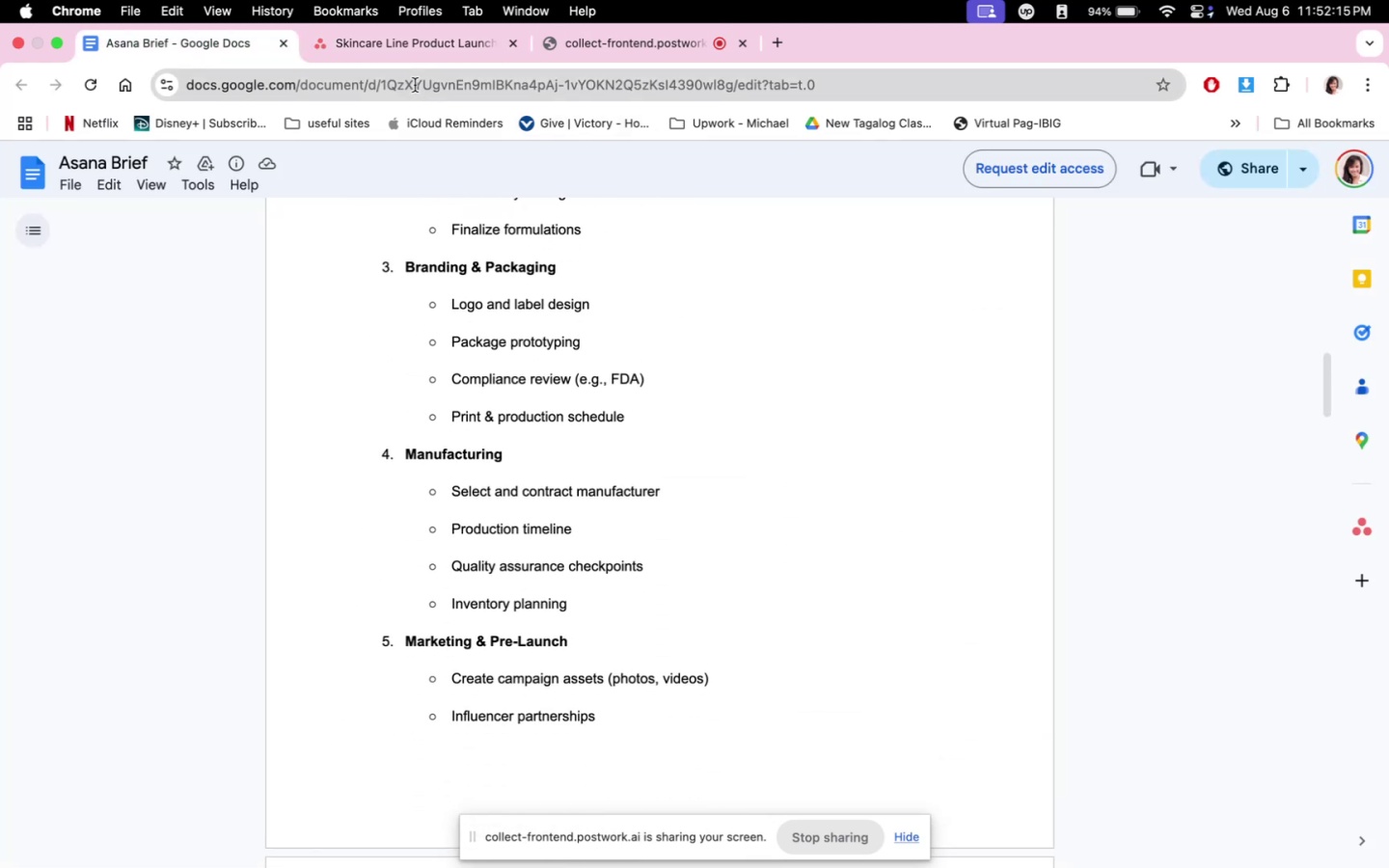 
left_click([396, 51])
 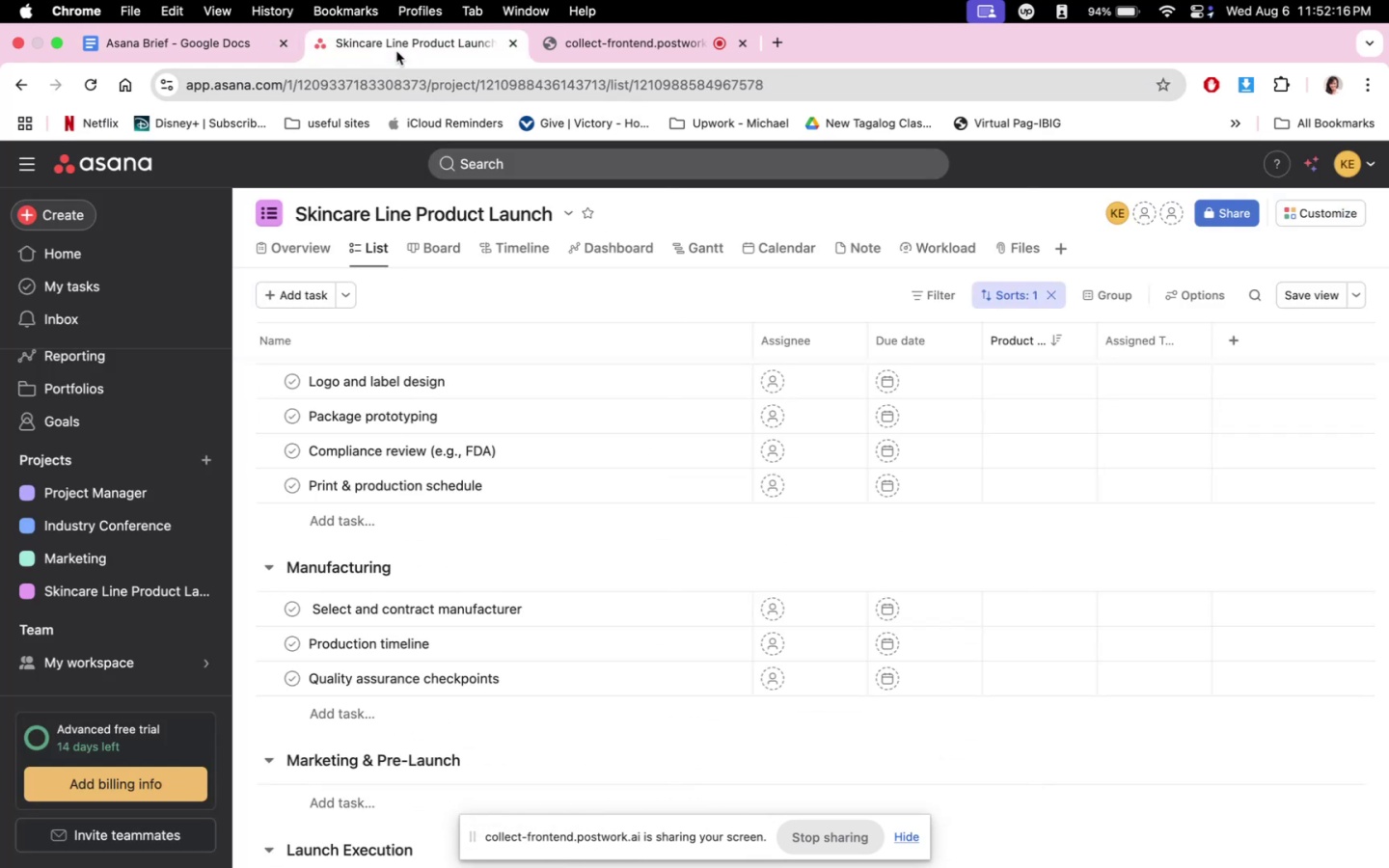 
scroll: coordinate [551, 476], scroll_direction: down, amount: 9.0
 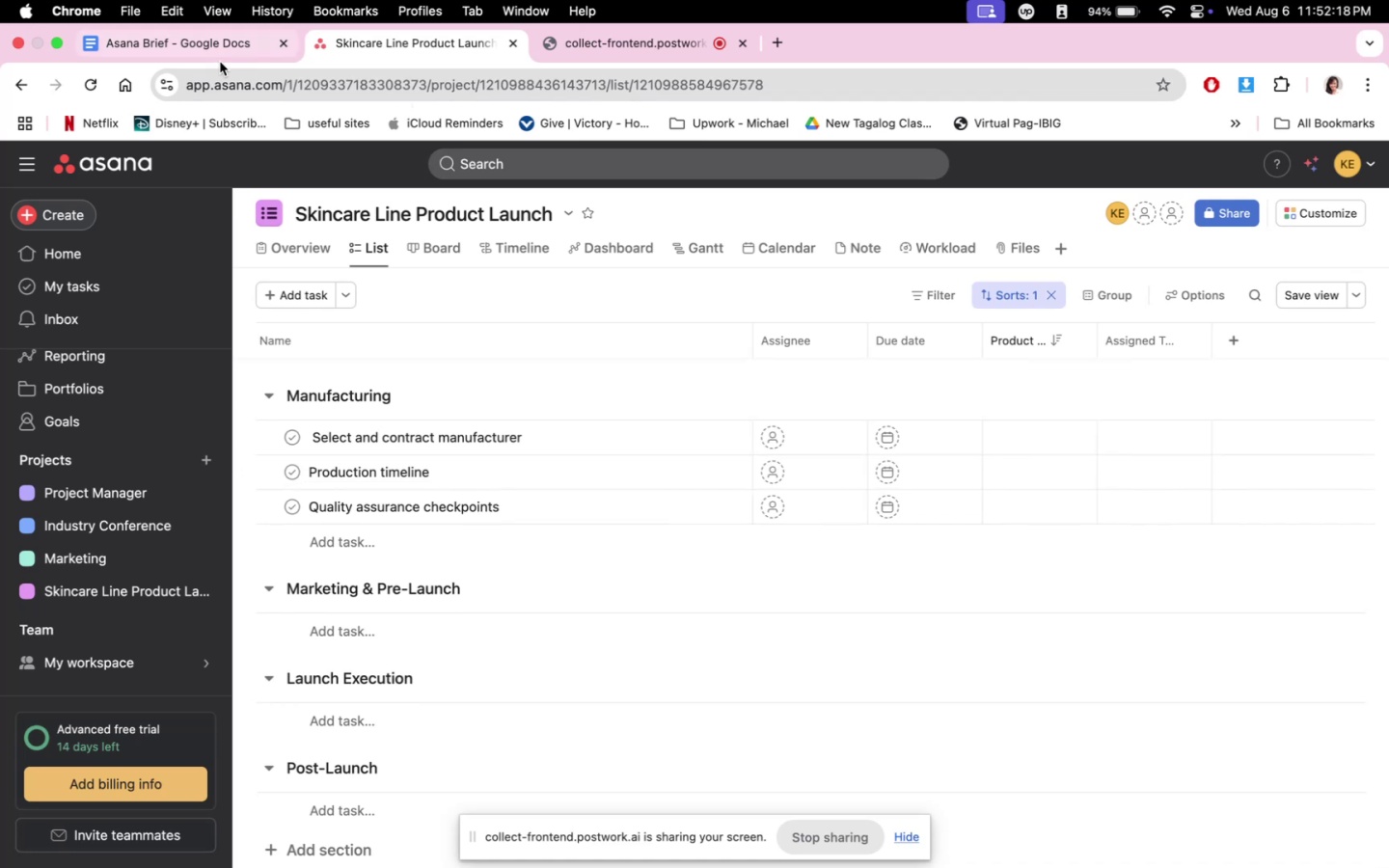 
left_click([215, 54])
 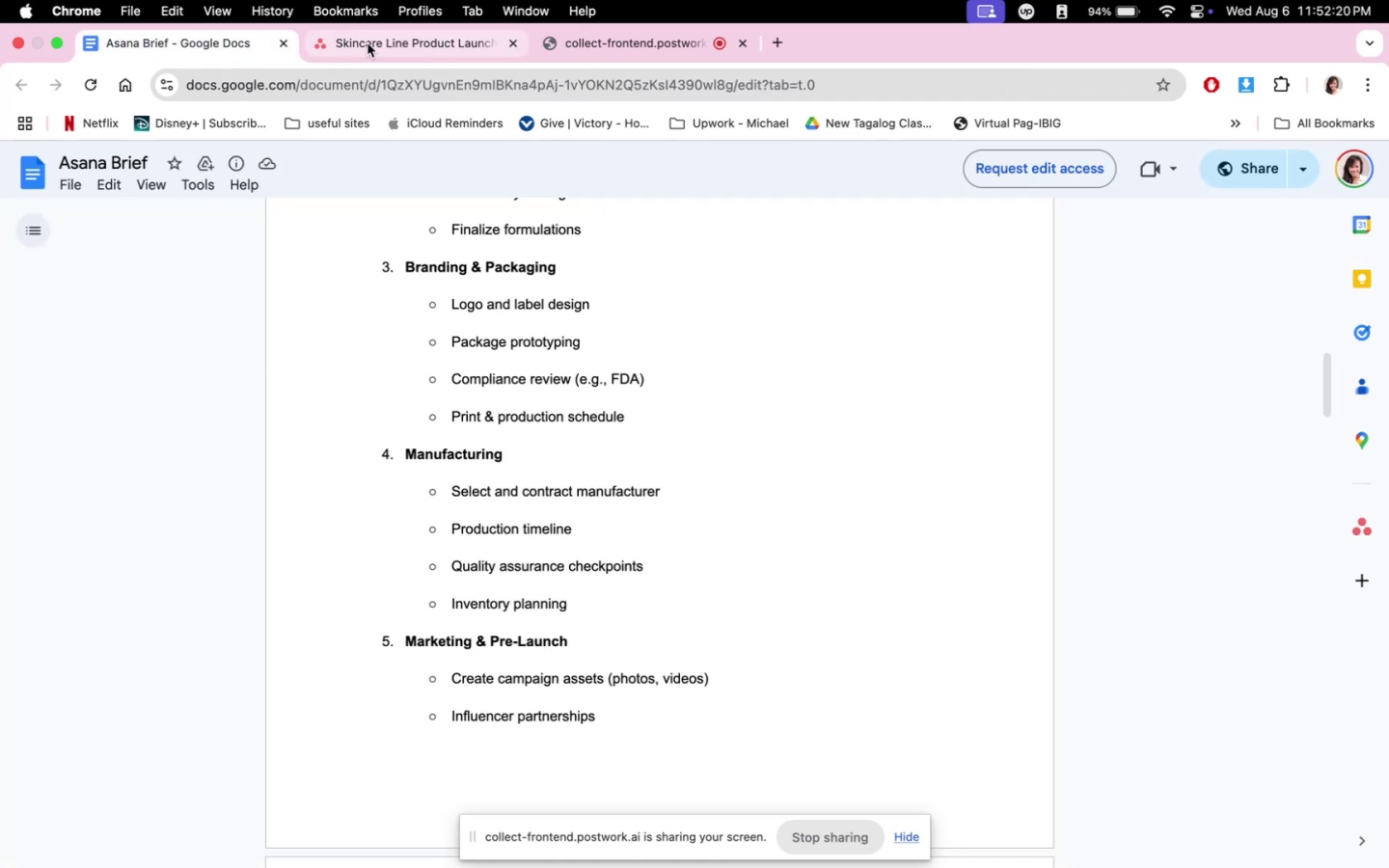 
left_click([368, 43])
 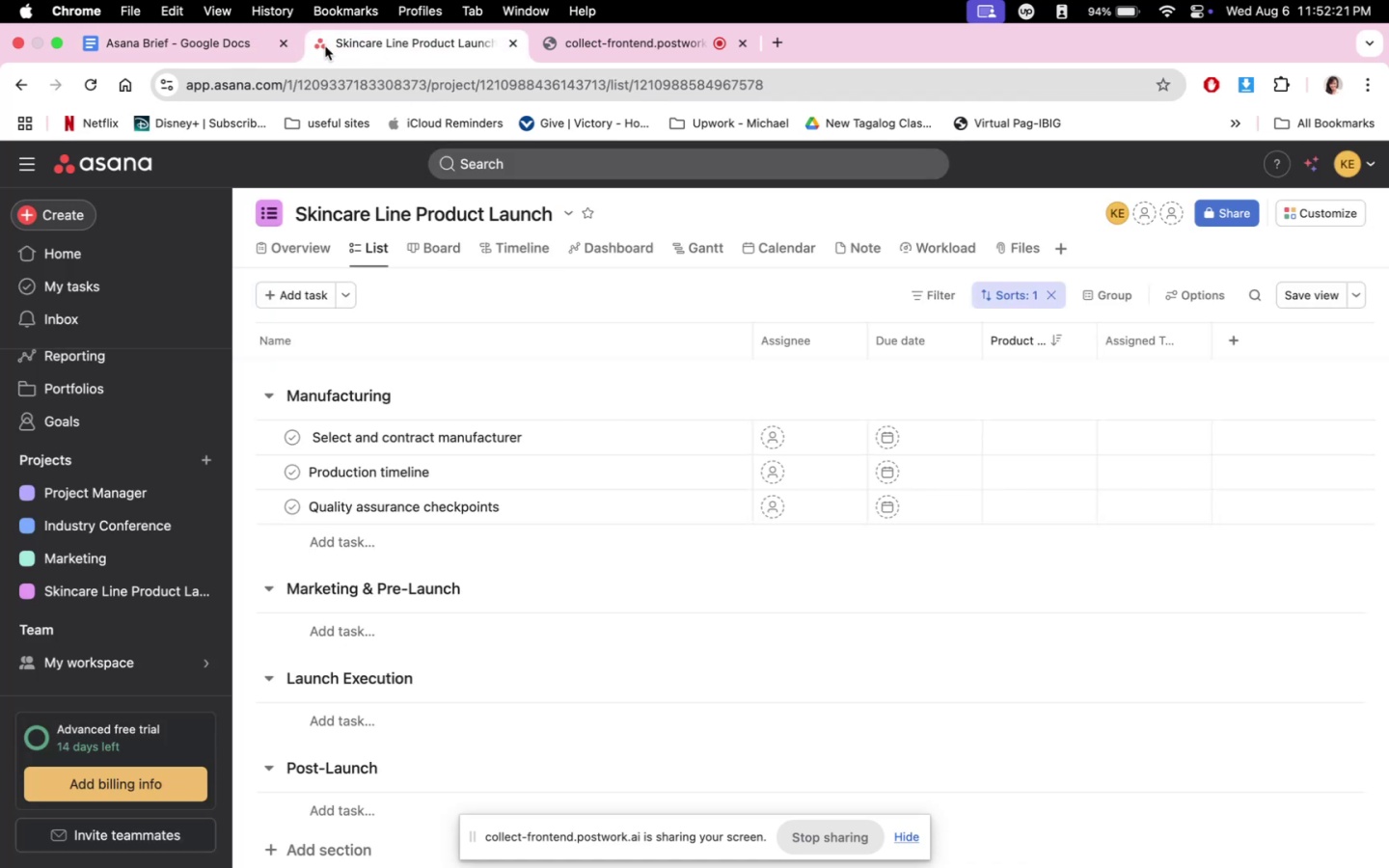 
left_click([210, 42])
 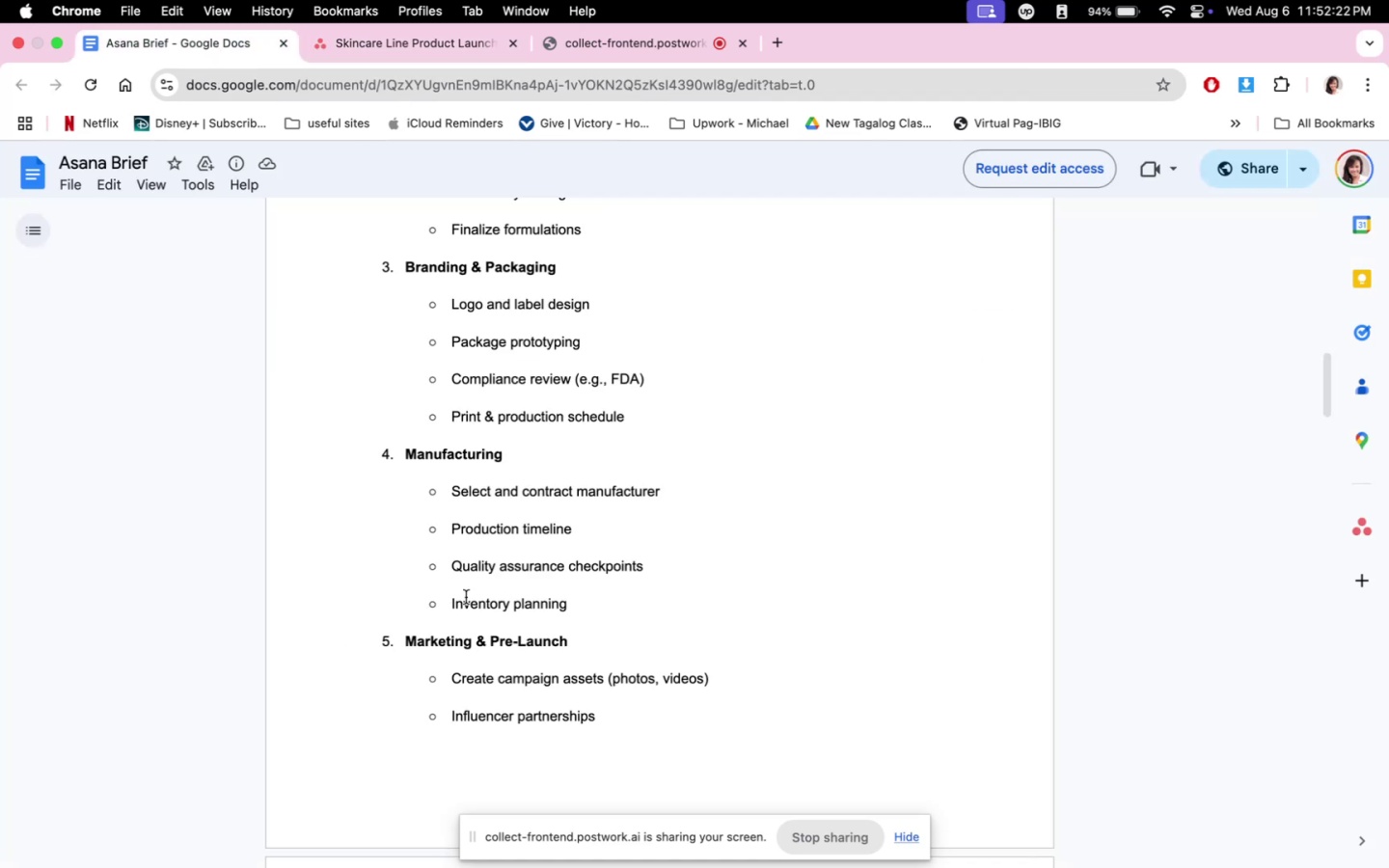 
left_click_drag(start_coordinate=[449, 604], to_coordinate=[599, 617])
 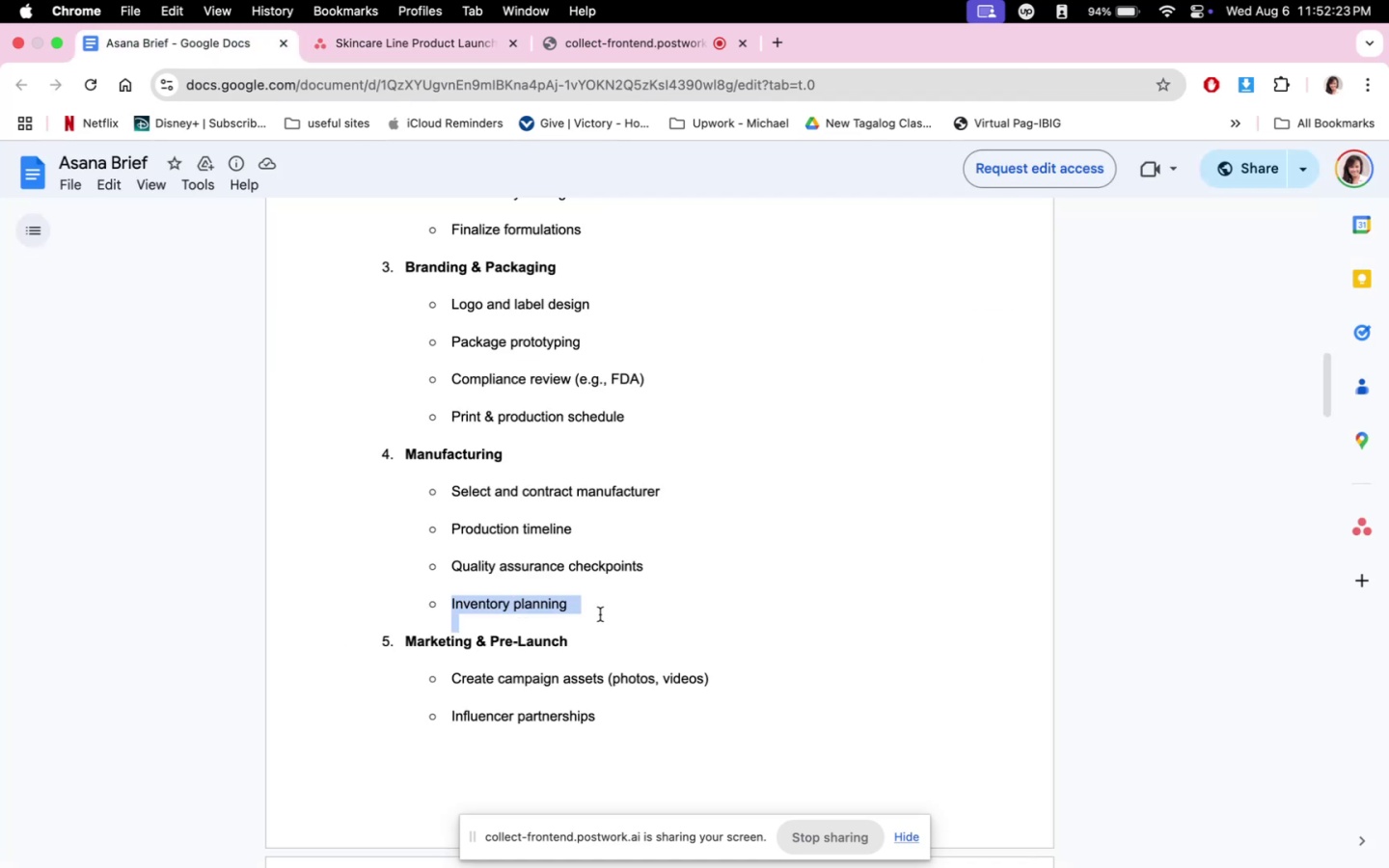 
key(Meta+C)
 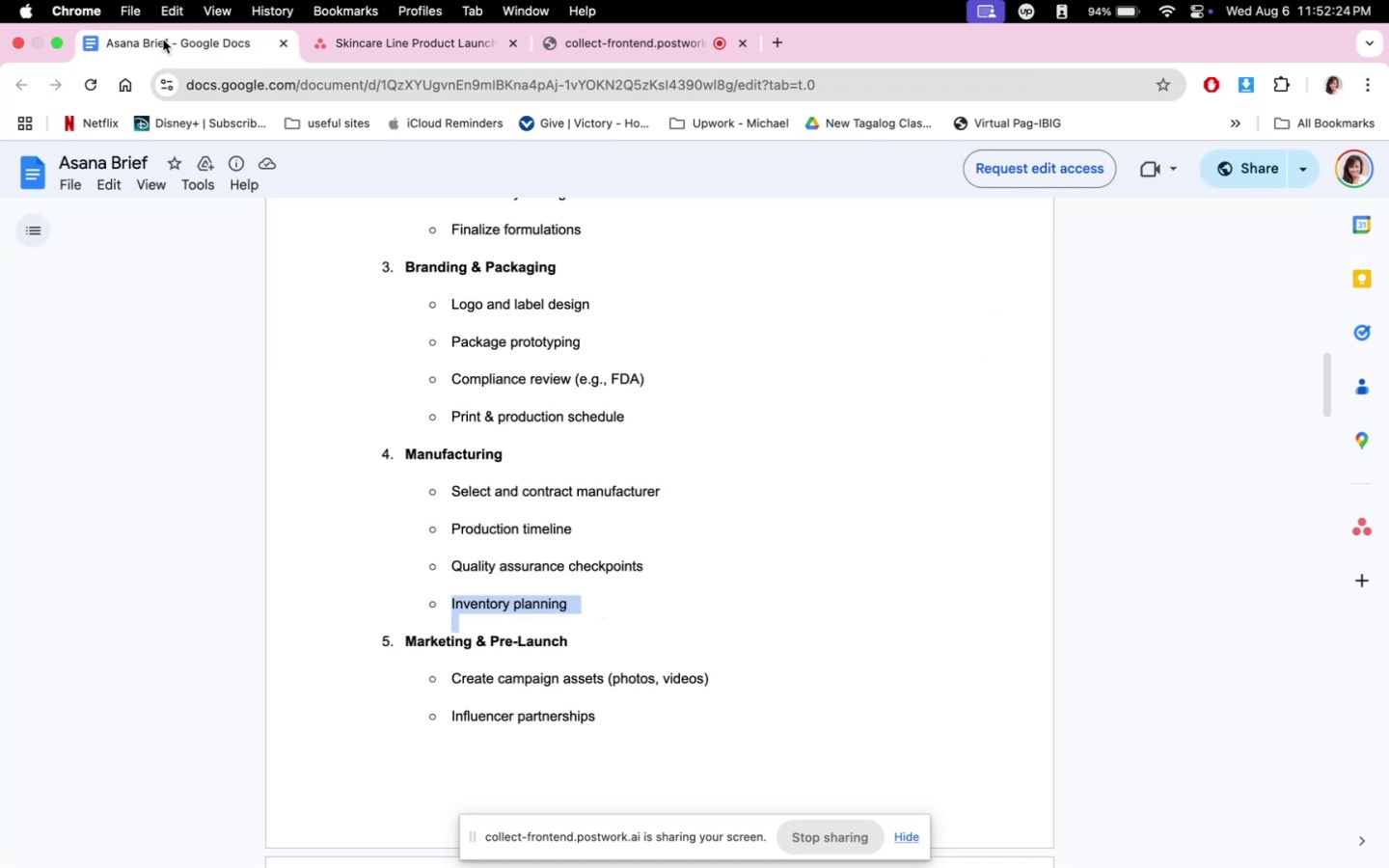 
left_click([369, 30])
 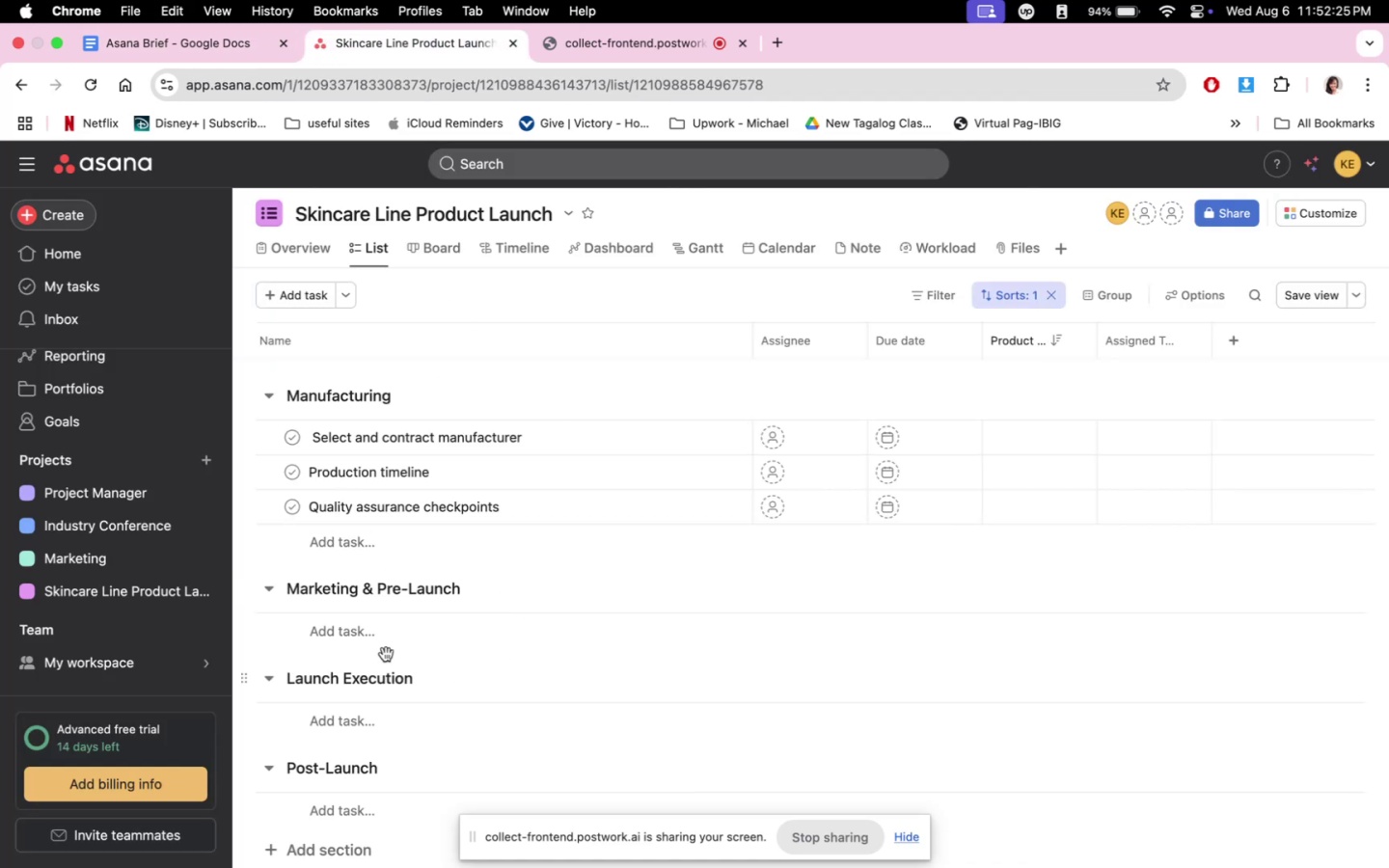 
left_click([401, 531])
 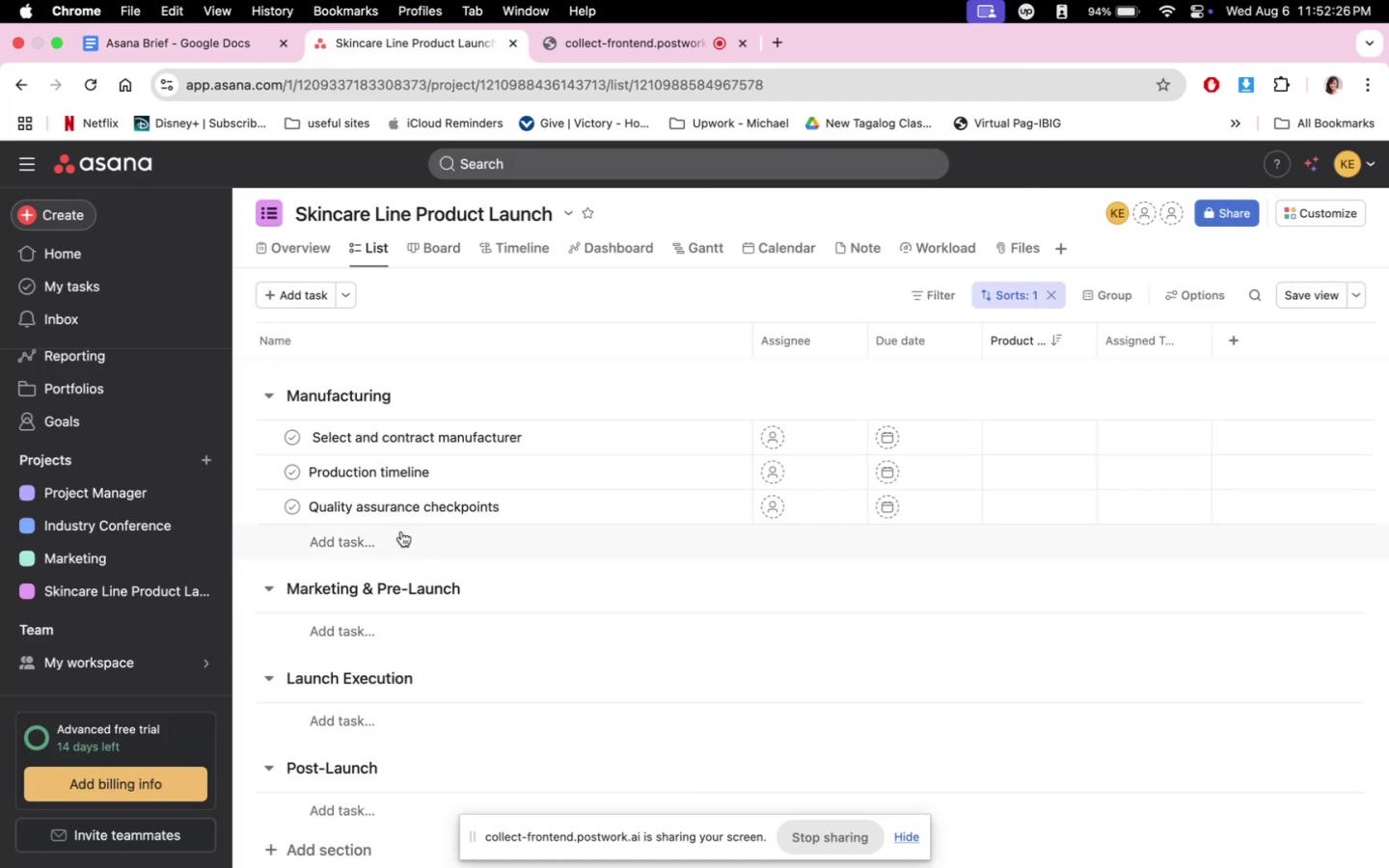 
key(Meta+V)
 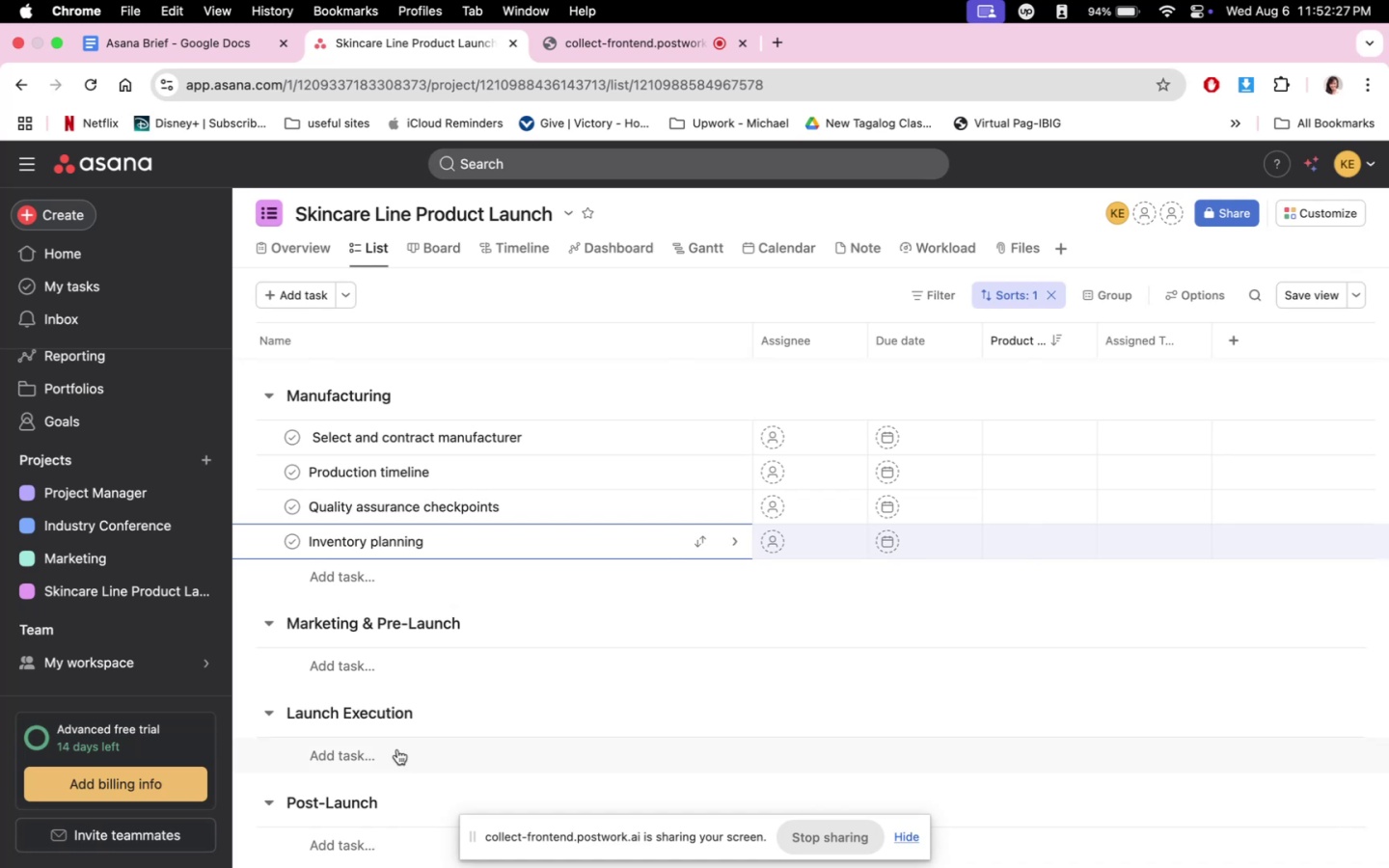 
left_click([408, 656])
 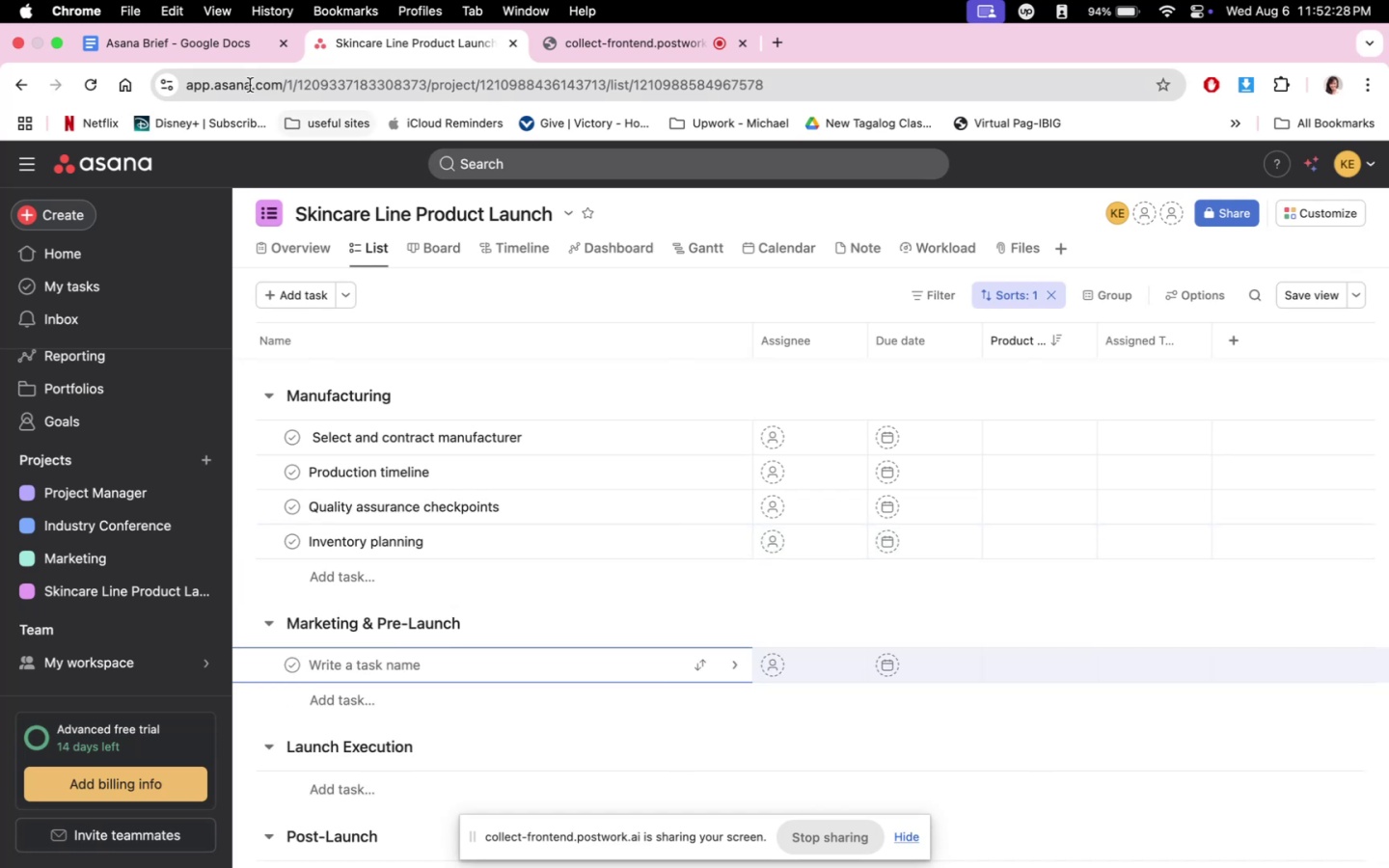 
left_click([207, 51])
 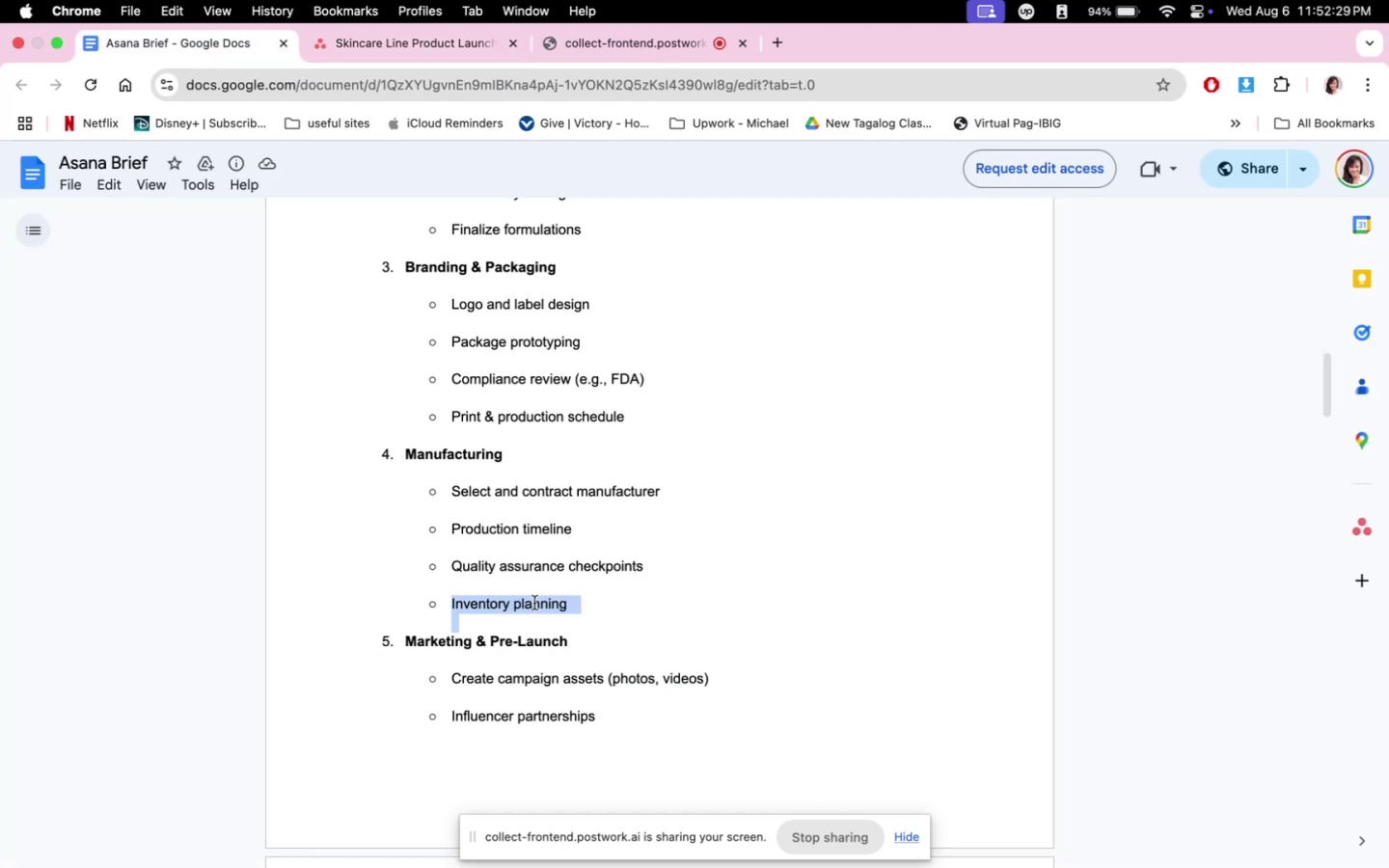 
scroll: coordinate [509, 670], scroll_direction: down, amount: 3.0
 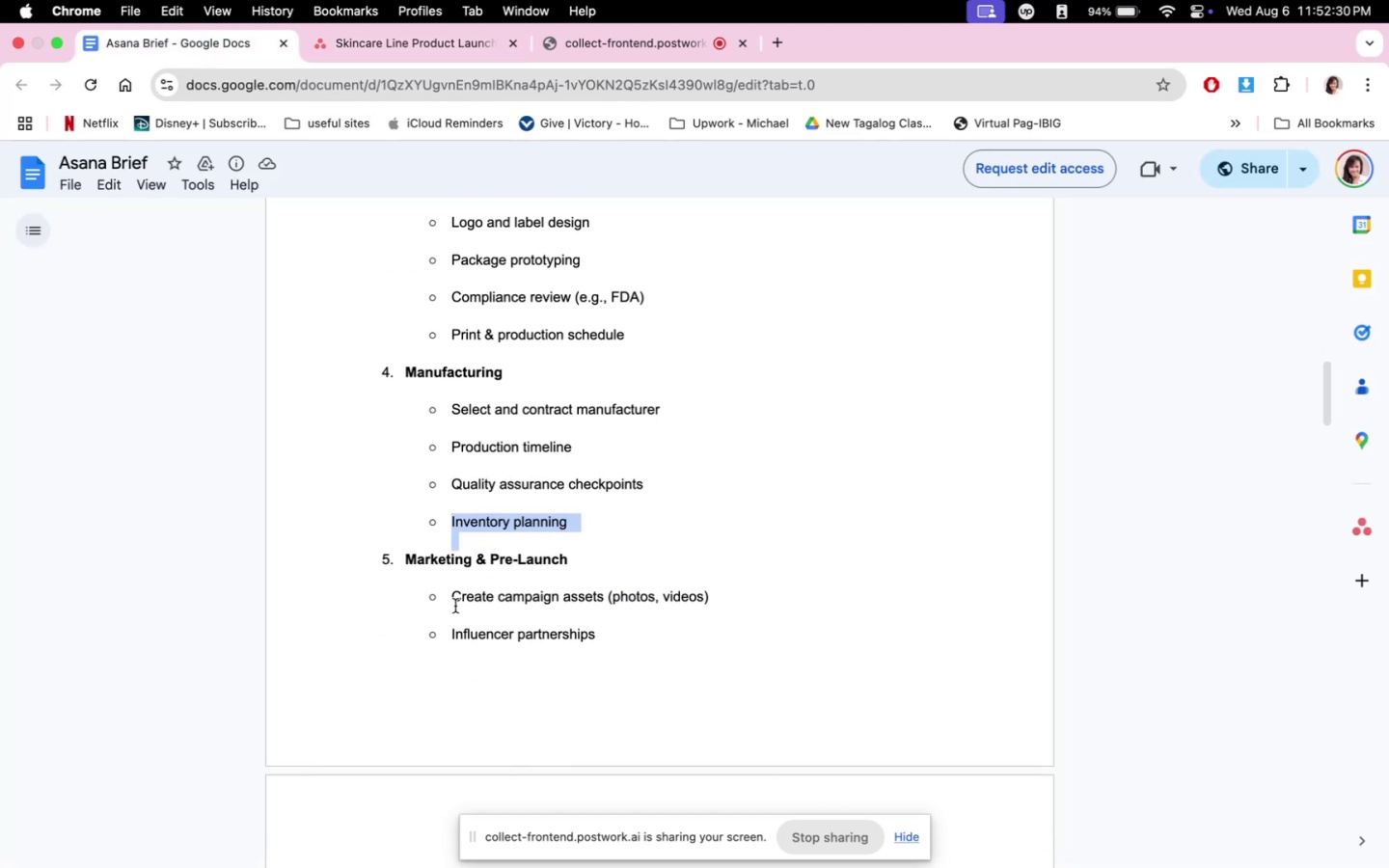 
left_click_drag(start_coordinate=[450, 595], to_coordinate=[713, 604])
 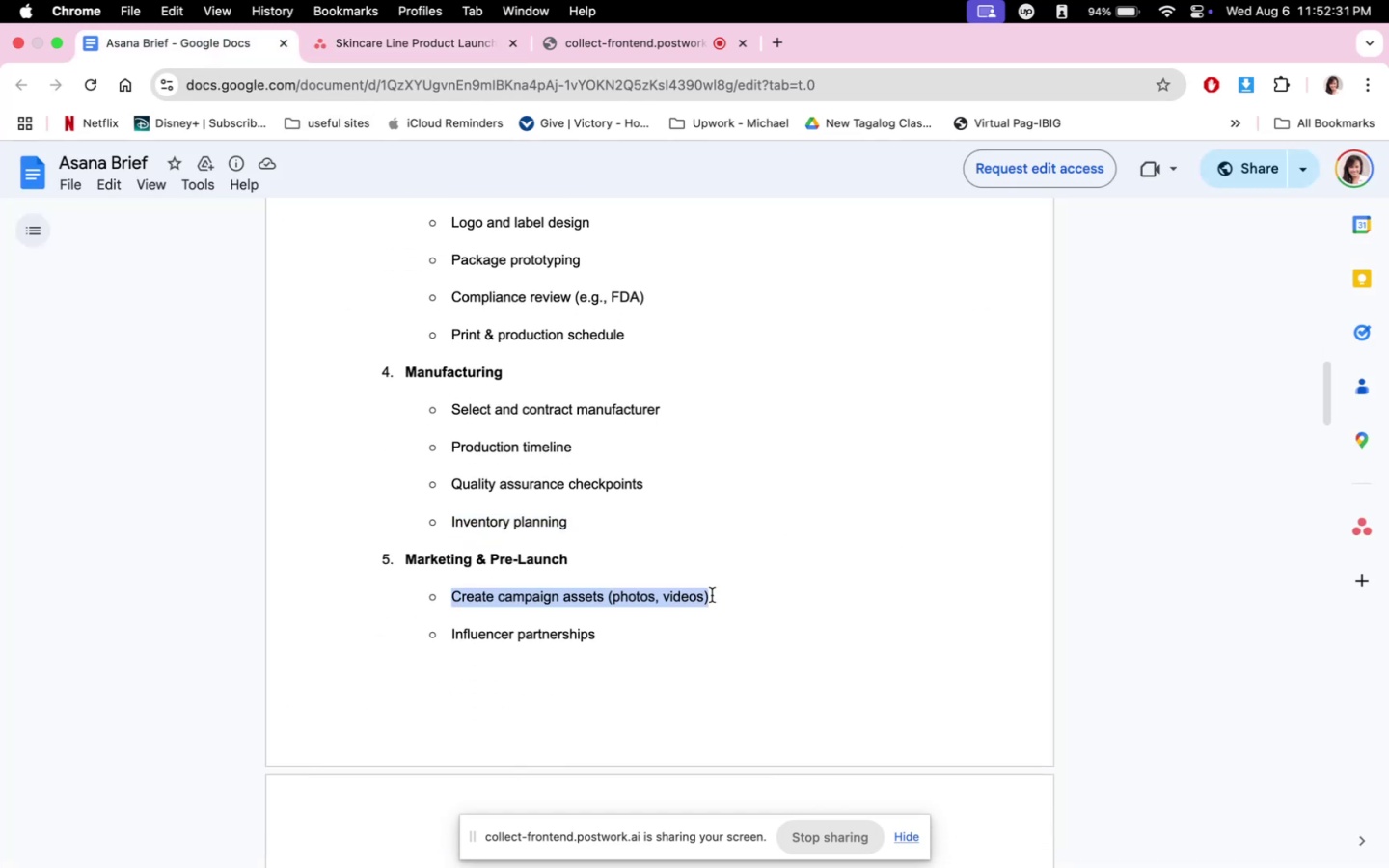 
key(Meta+C)
 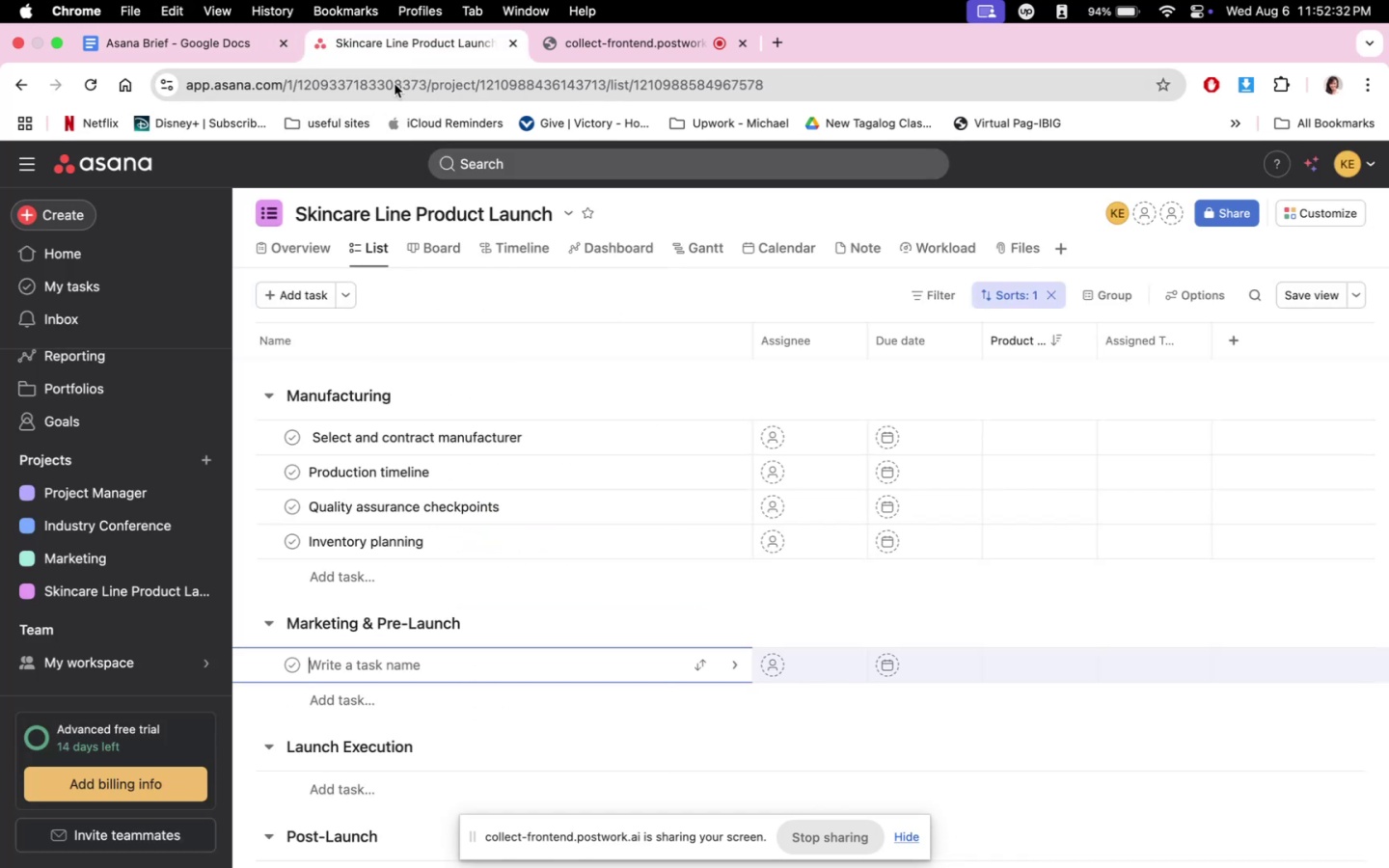 
key(Meta+CommandLeft)
 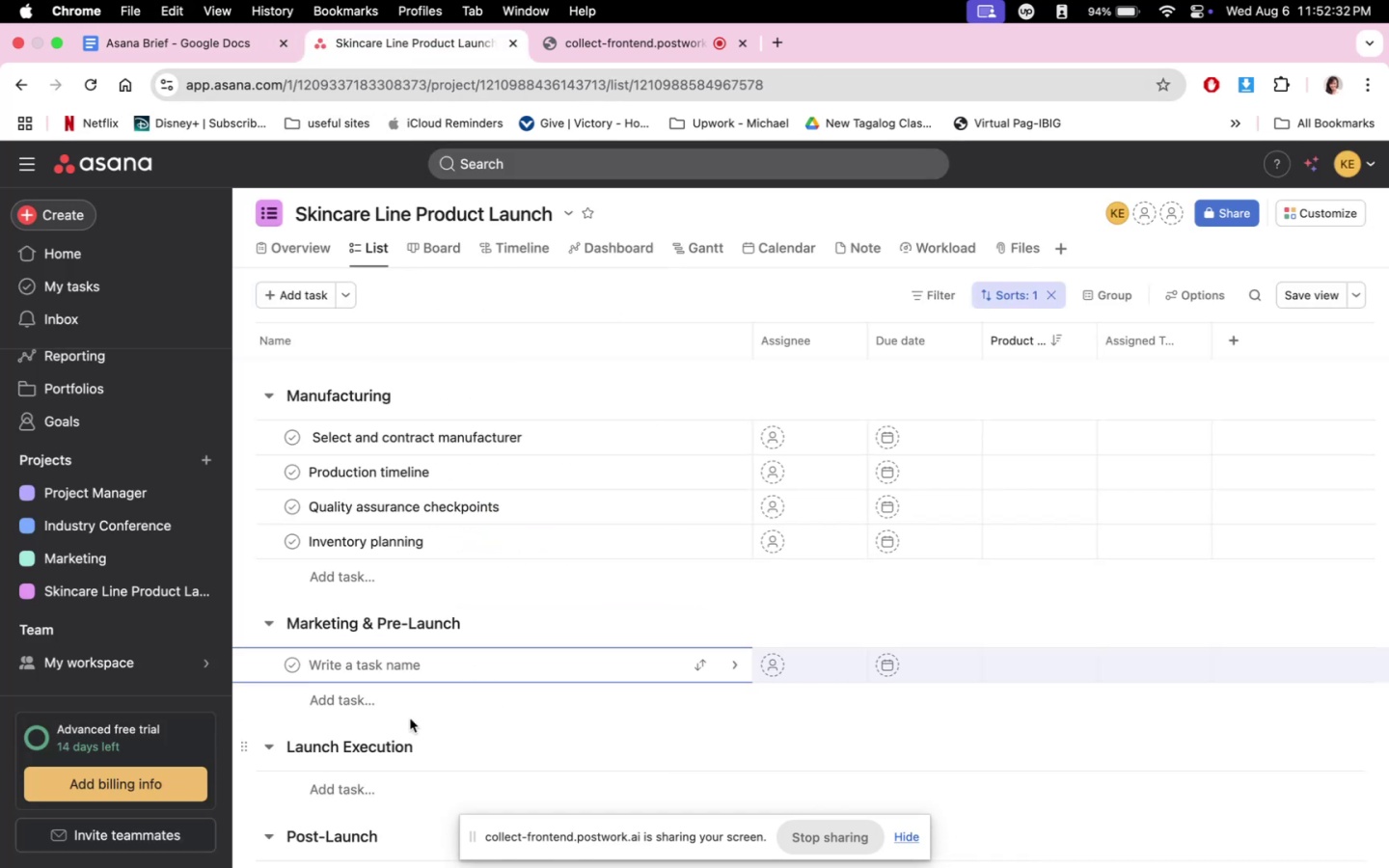 
key(Meta+V)
 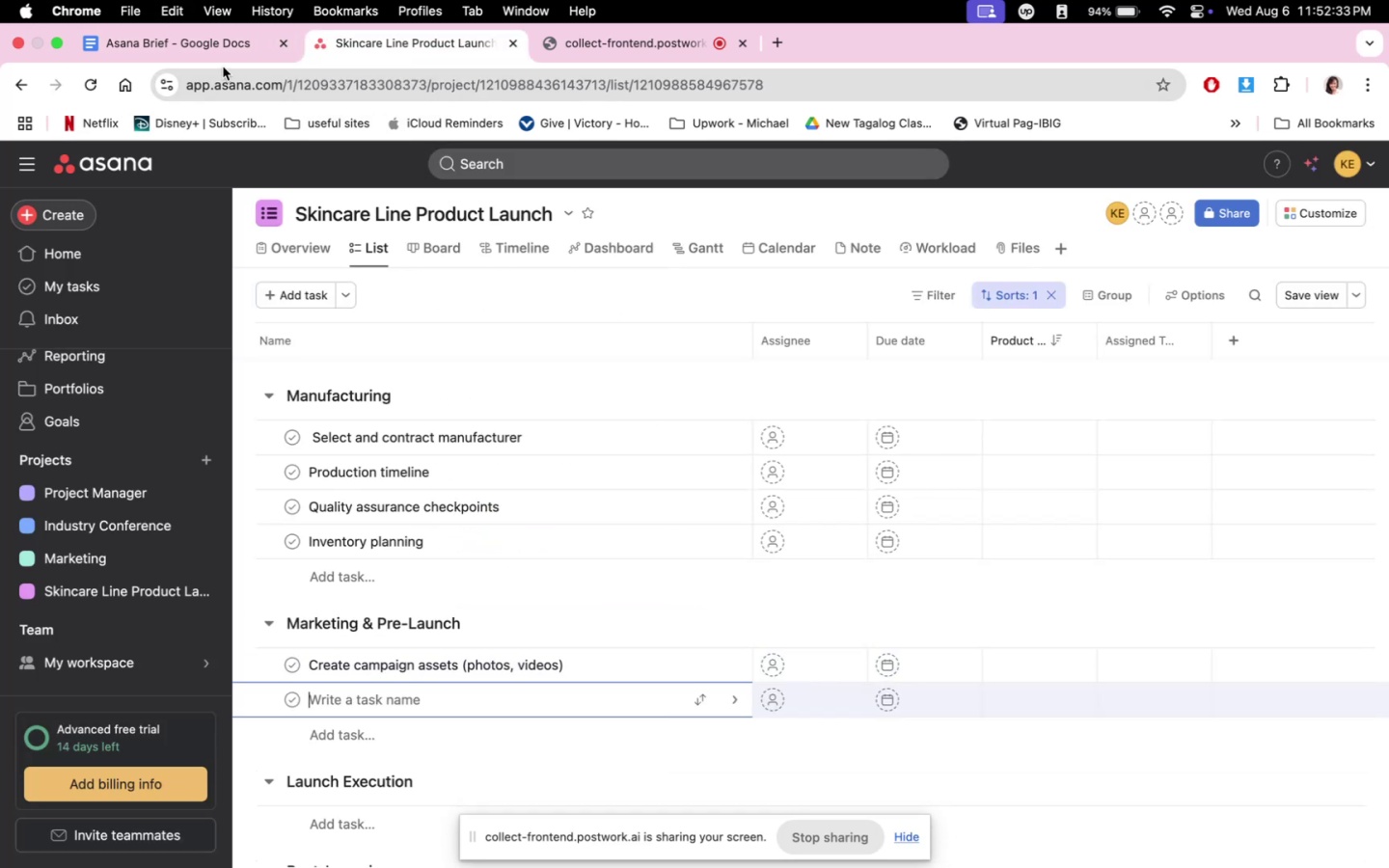 
left_click([217, 46])
 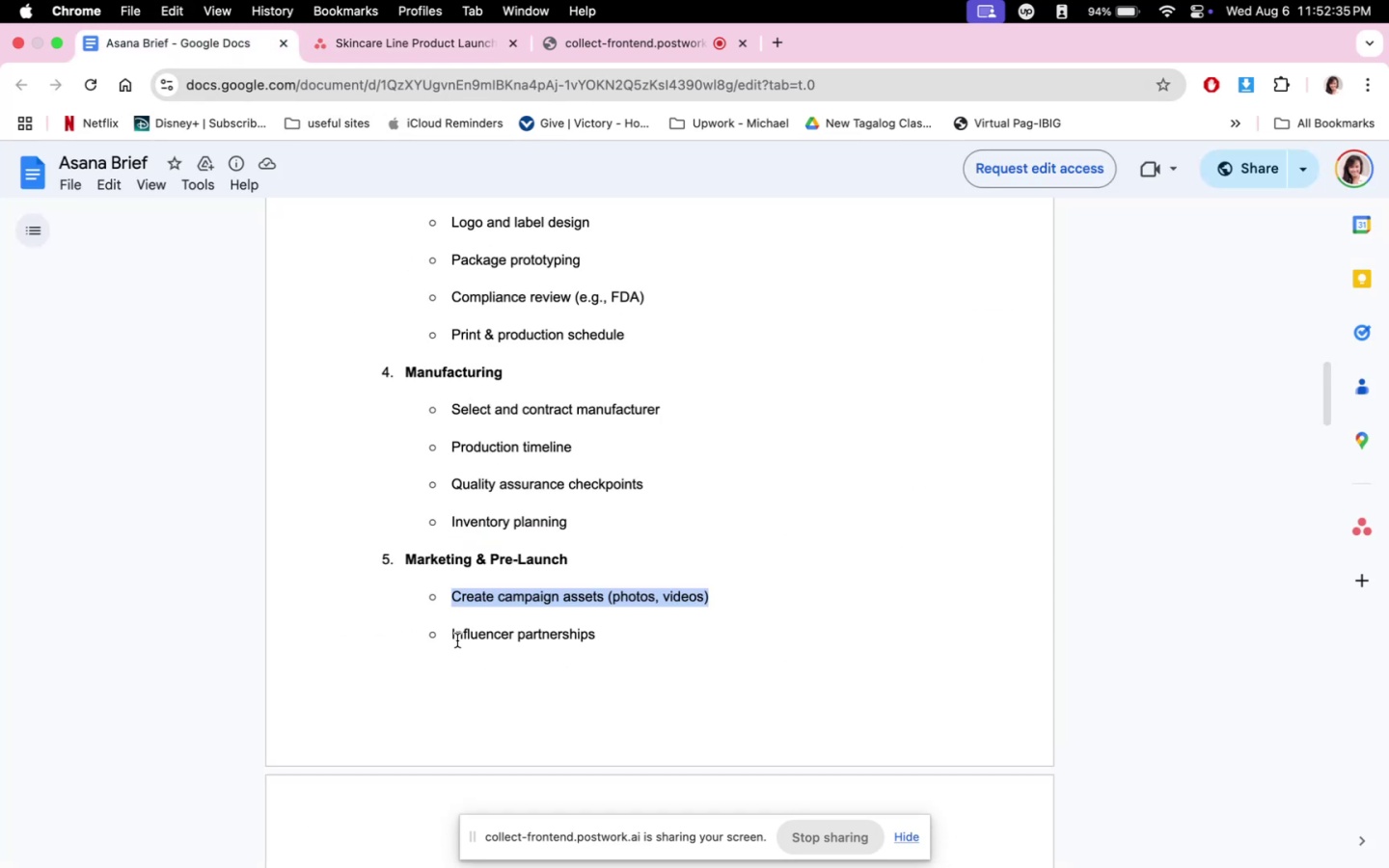 
left_click_drag(start_coordinate=[451, 634], to_coordinate=[610, 640])
 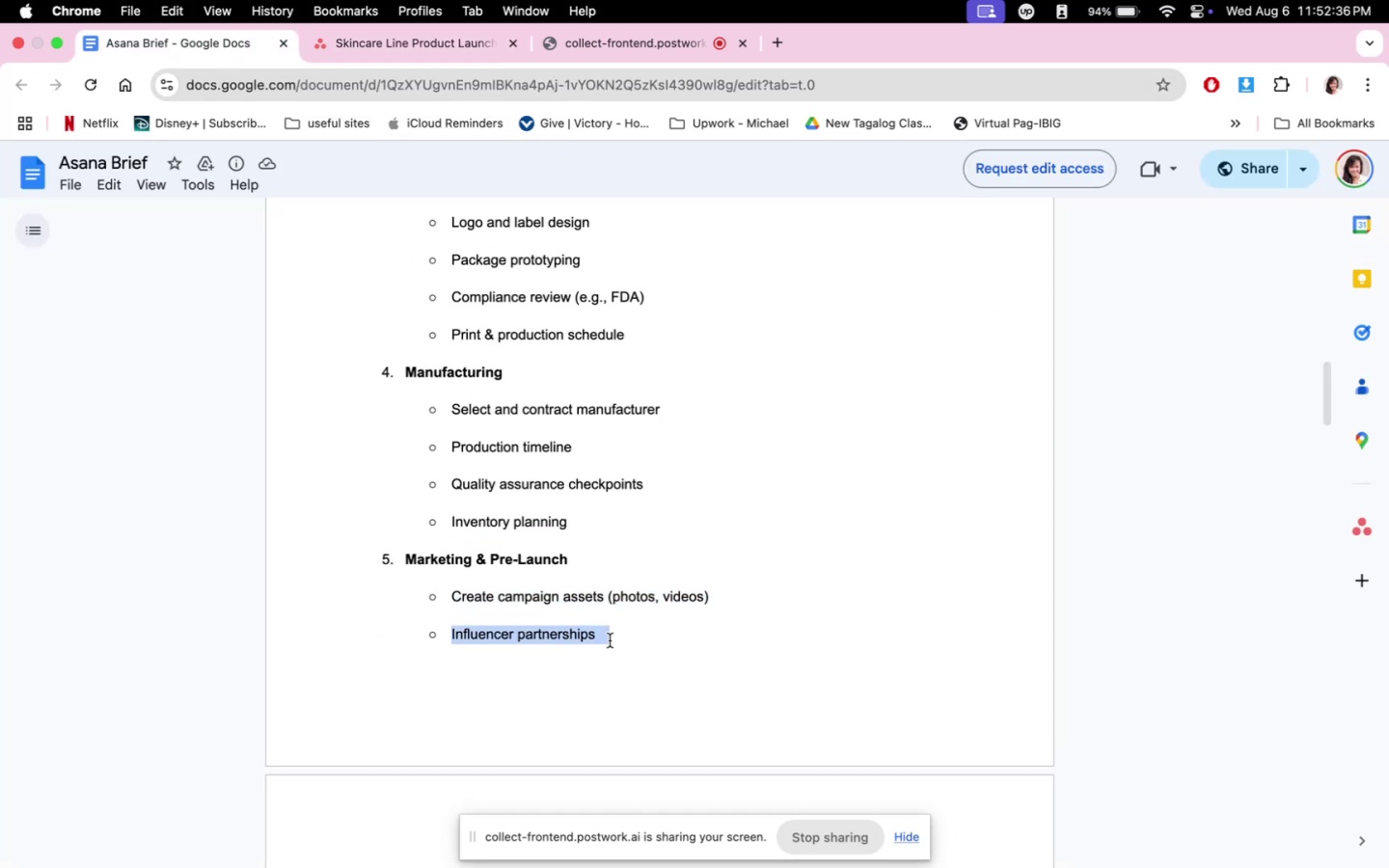 
key(Meta+C)
 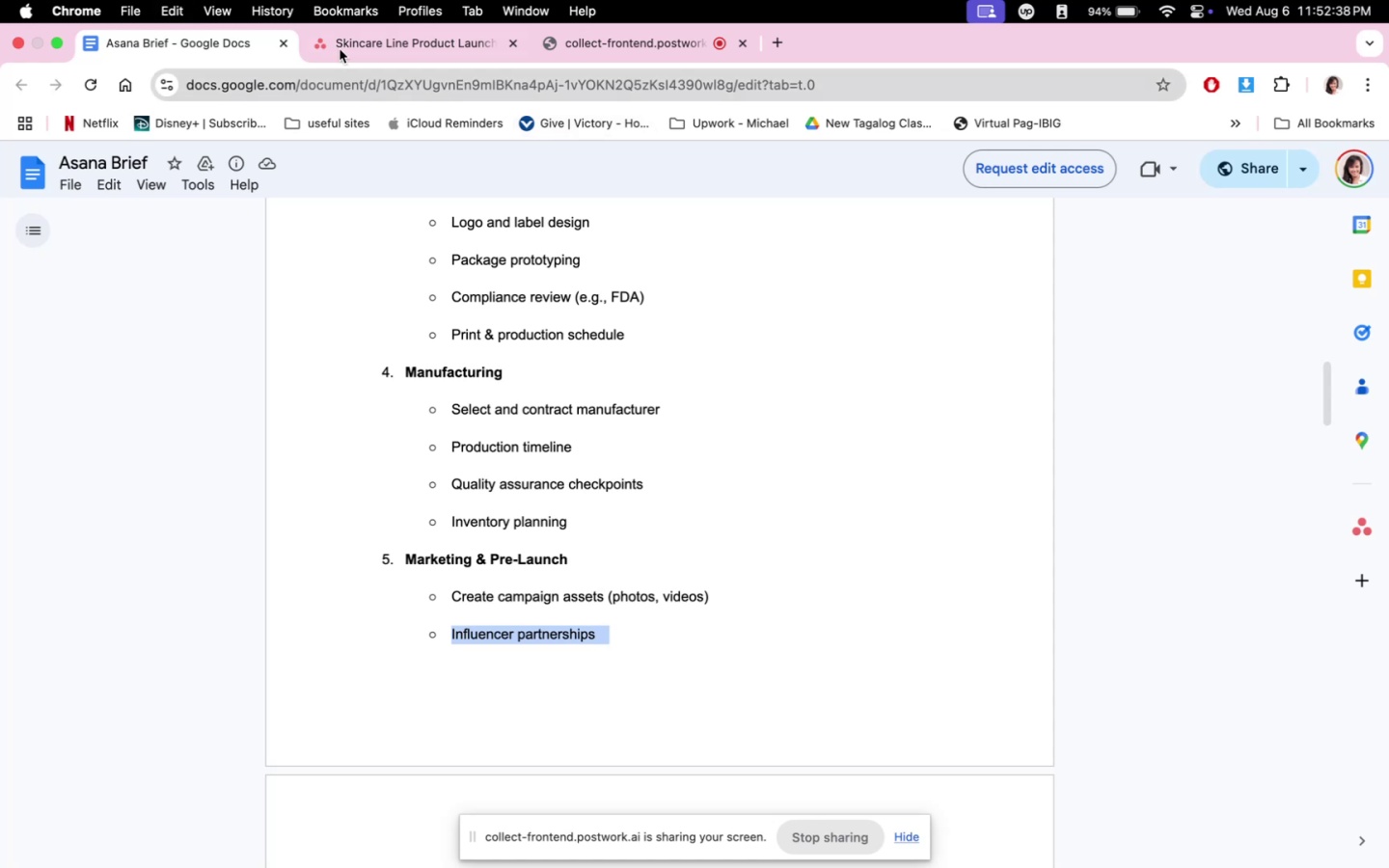 
left_click([340, 43])
 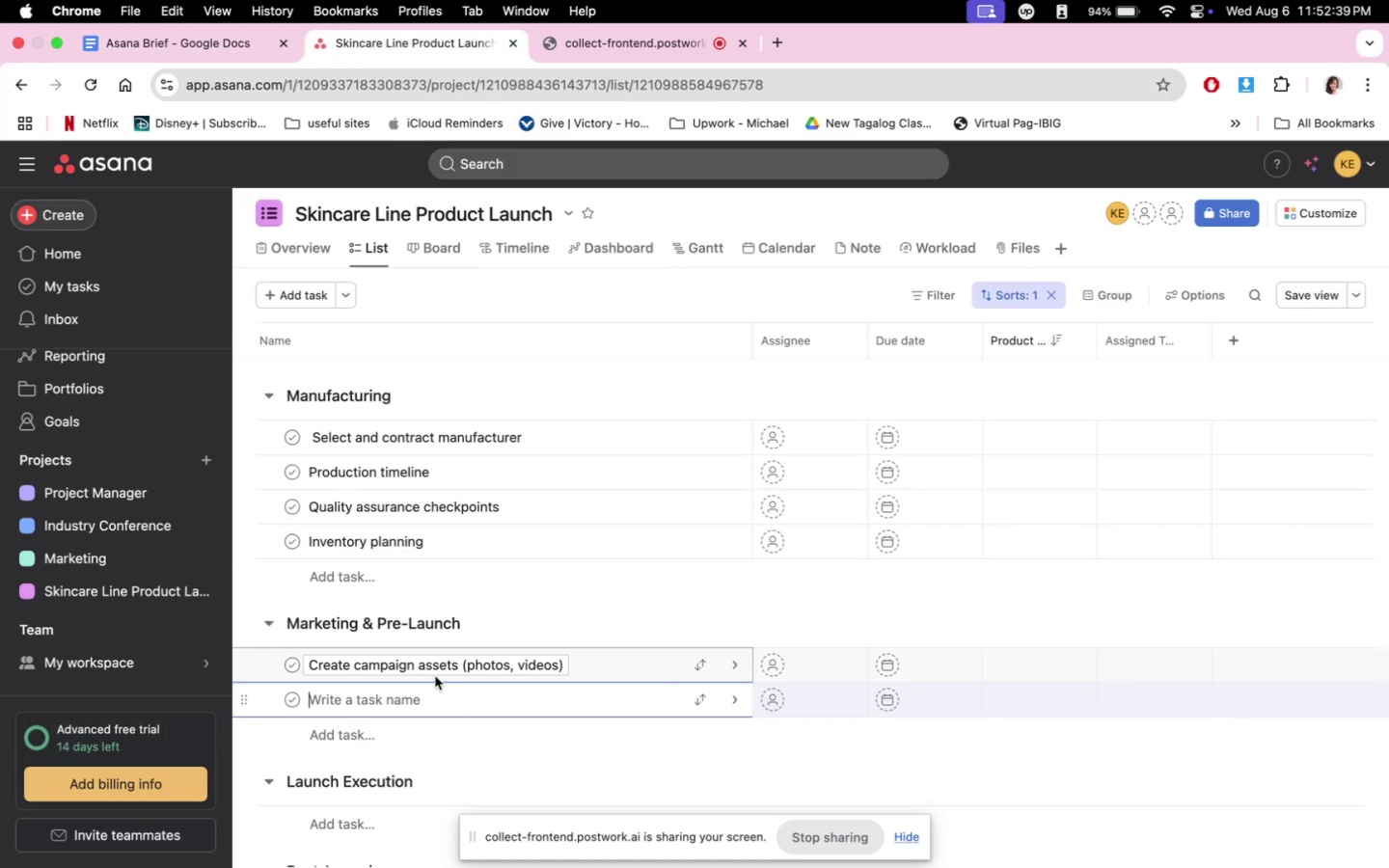 
key(Meta+CommandLeft)
 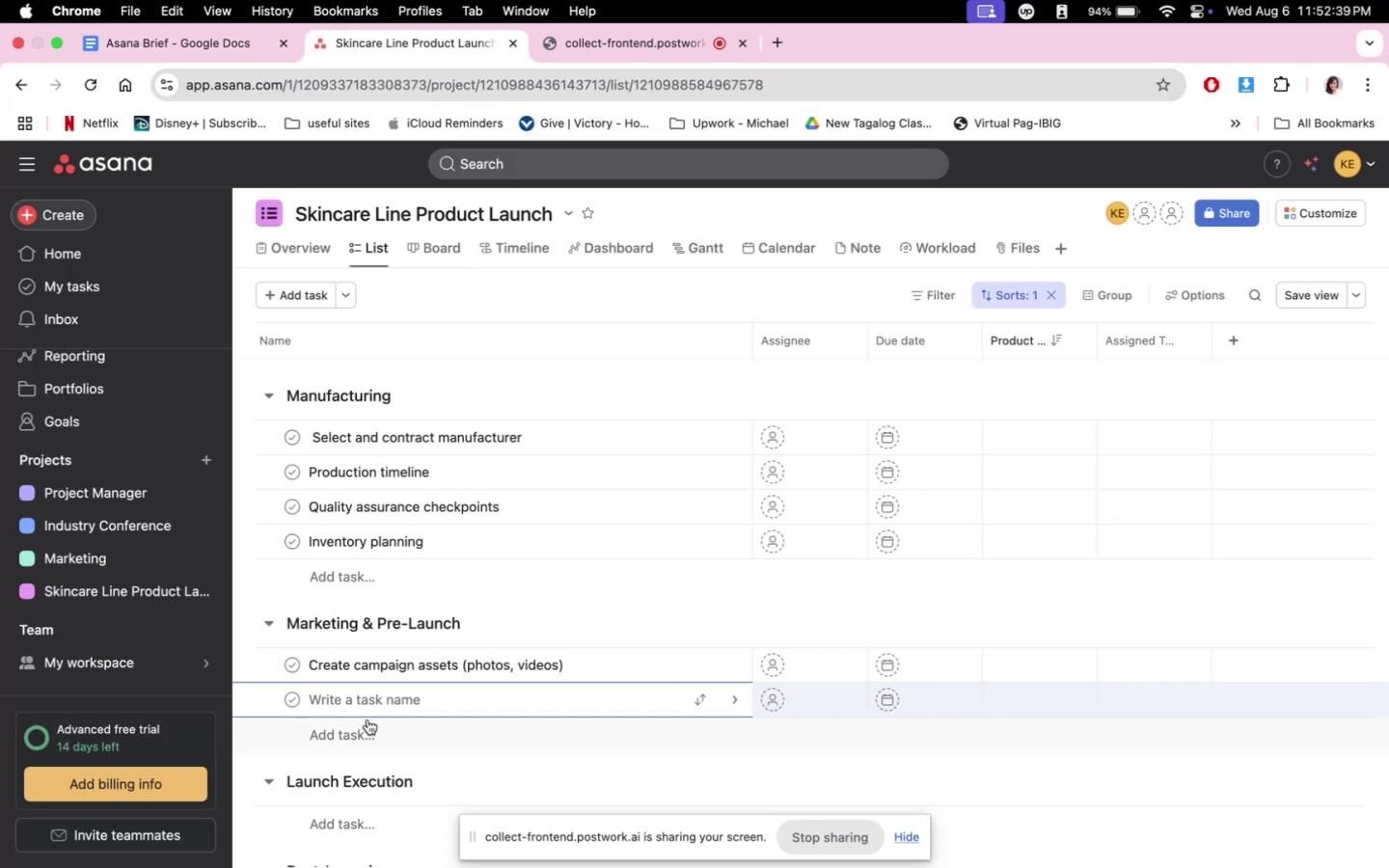 
key(Meta+V)
 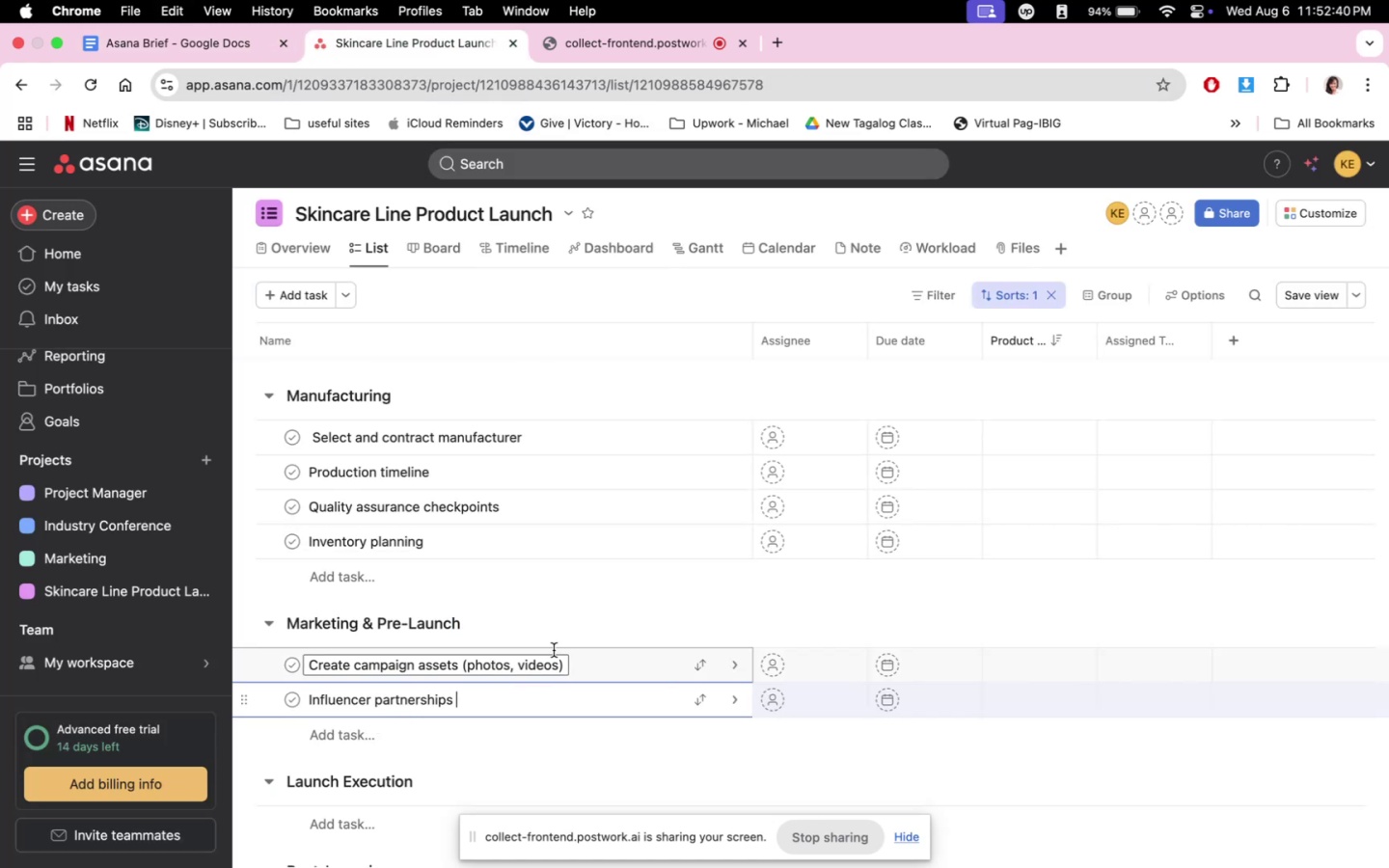 
scroll: coordinate [554, 627], scroll_direction: down, amount: 3.0
 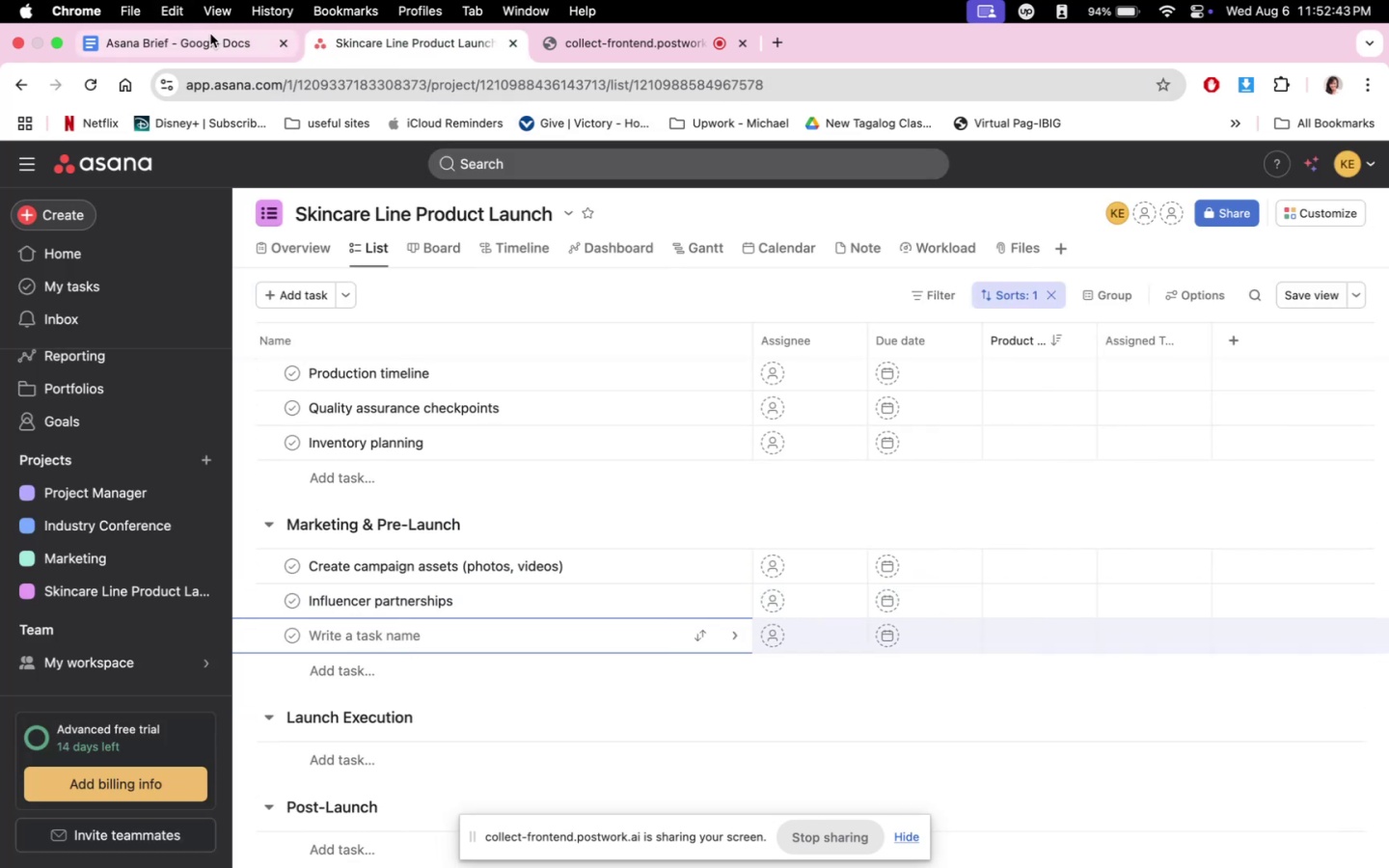 
left_click([210, 39])
 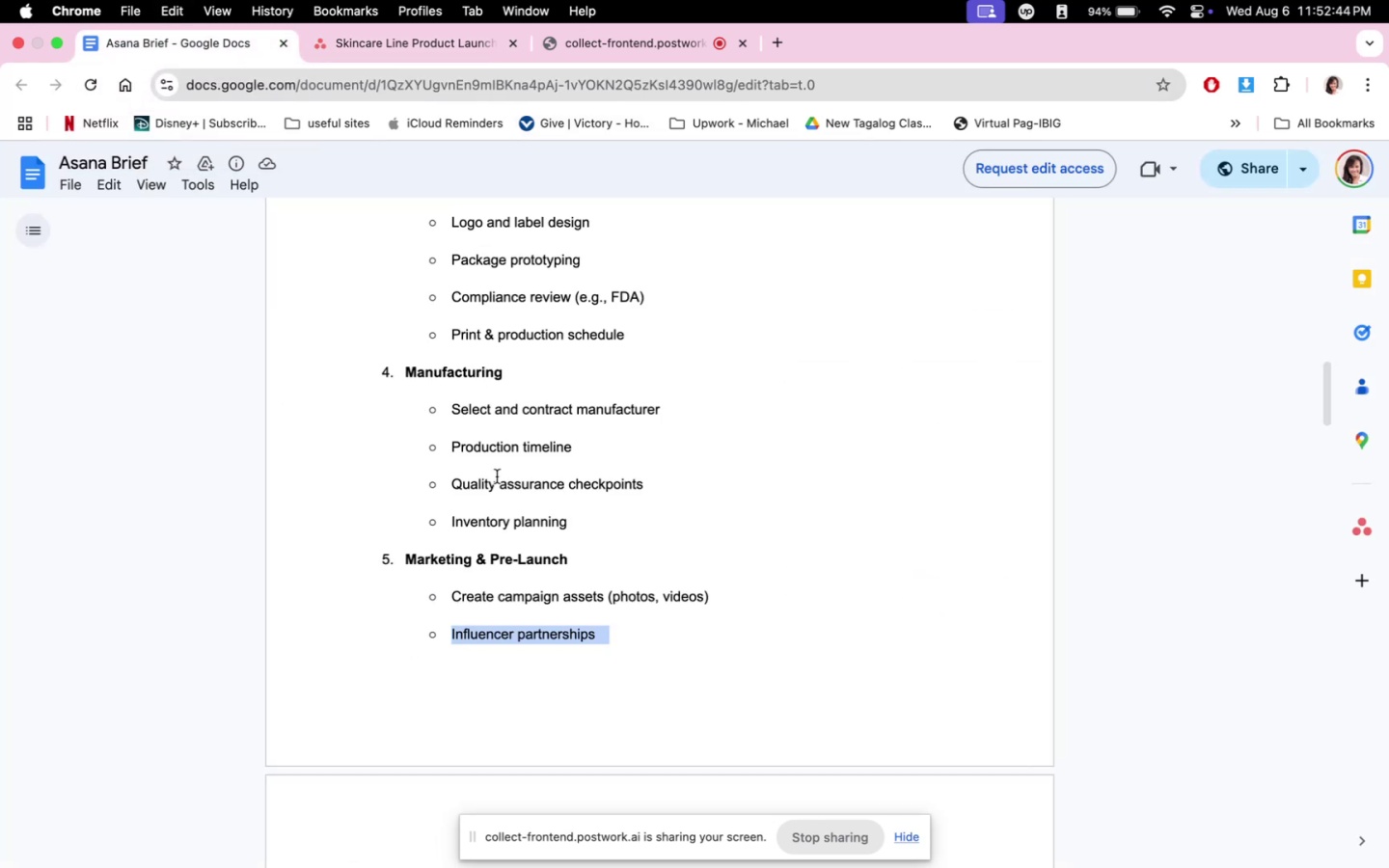 
scroll: coordinate [569, 614], scroll_direction: down, amount: 9.0
 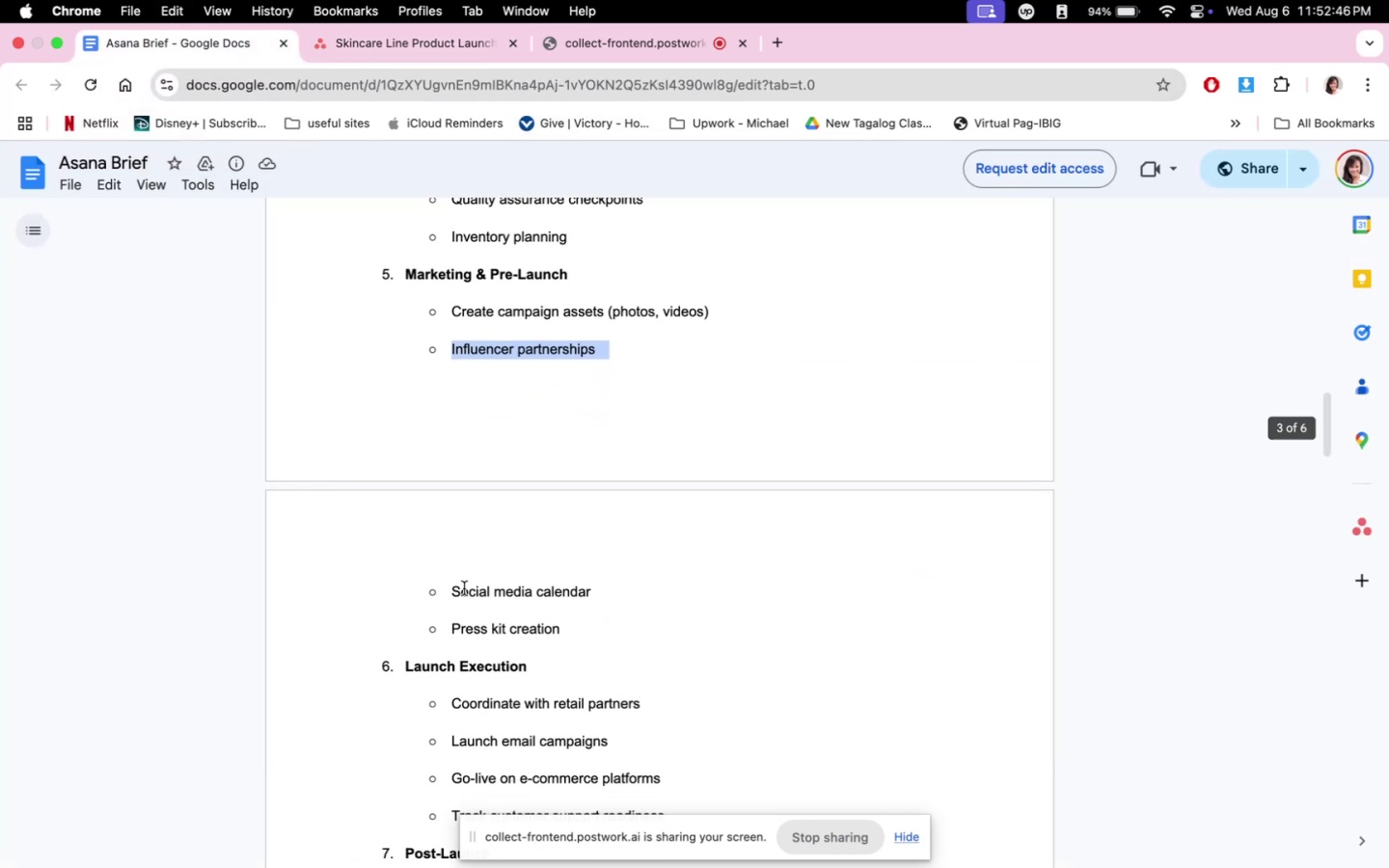 
left_click_drag(start_coordinate=[452, 589], to_coordinate=[592, 590])
 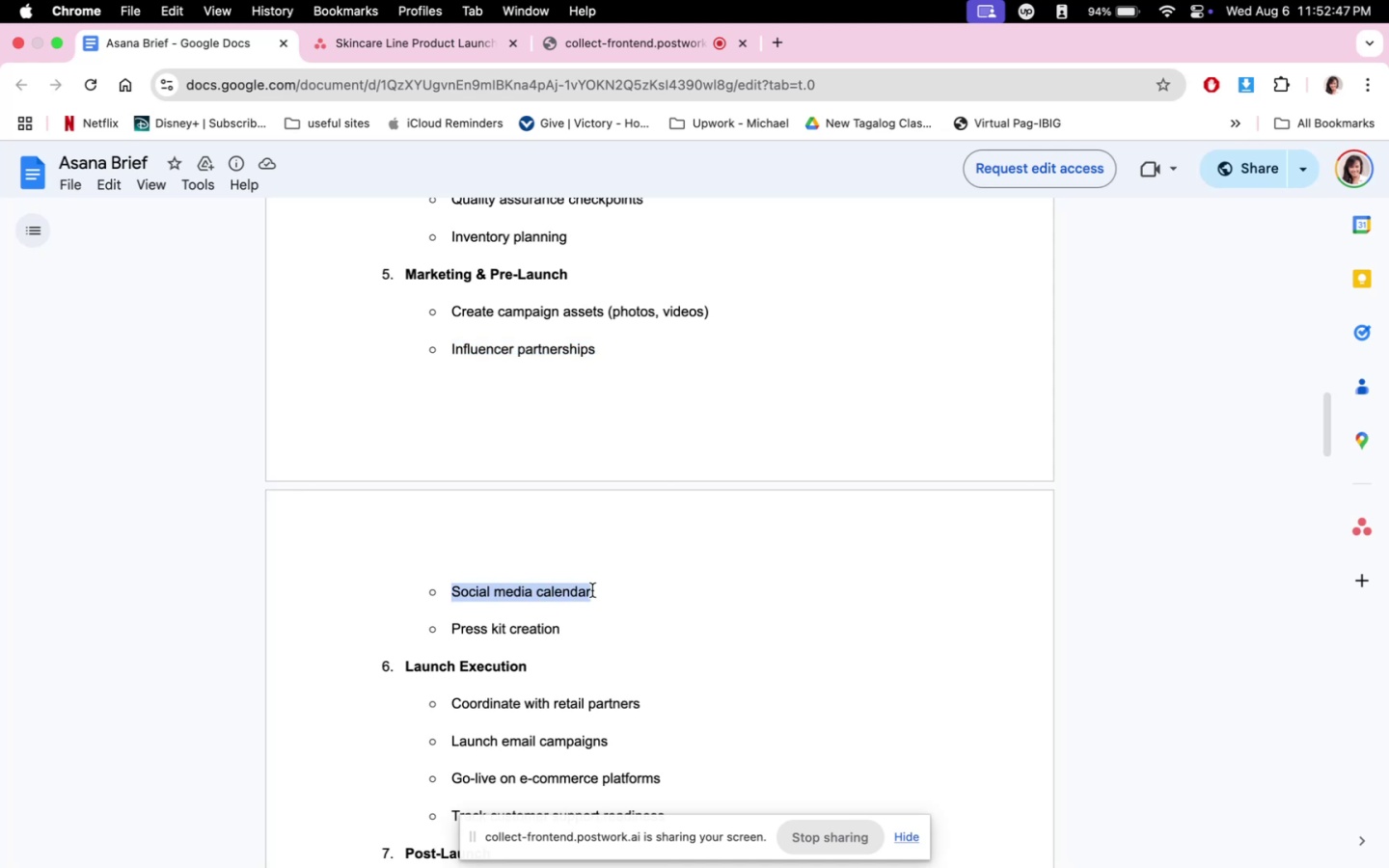 
key(Meta+C)
 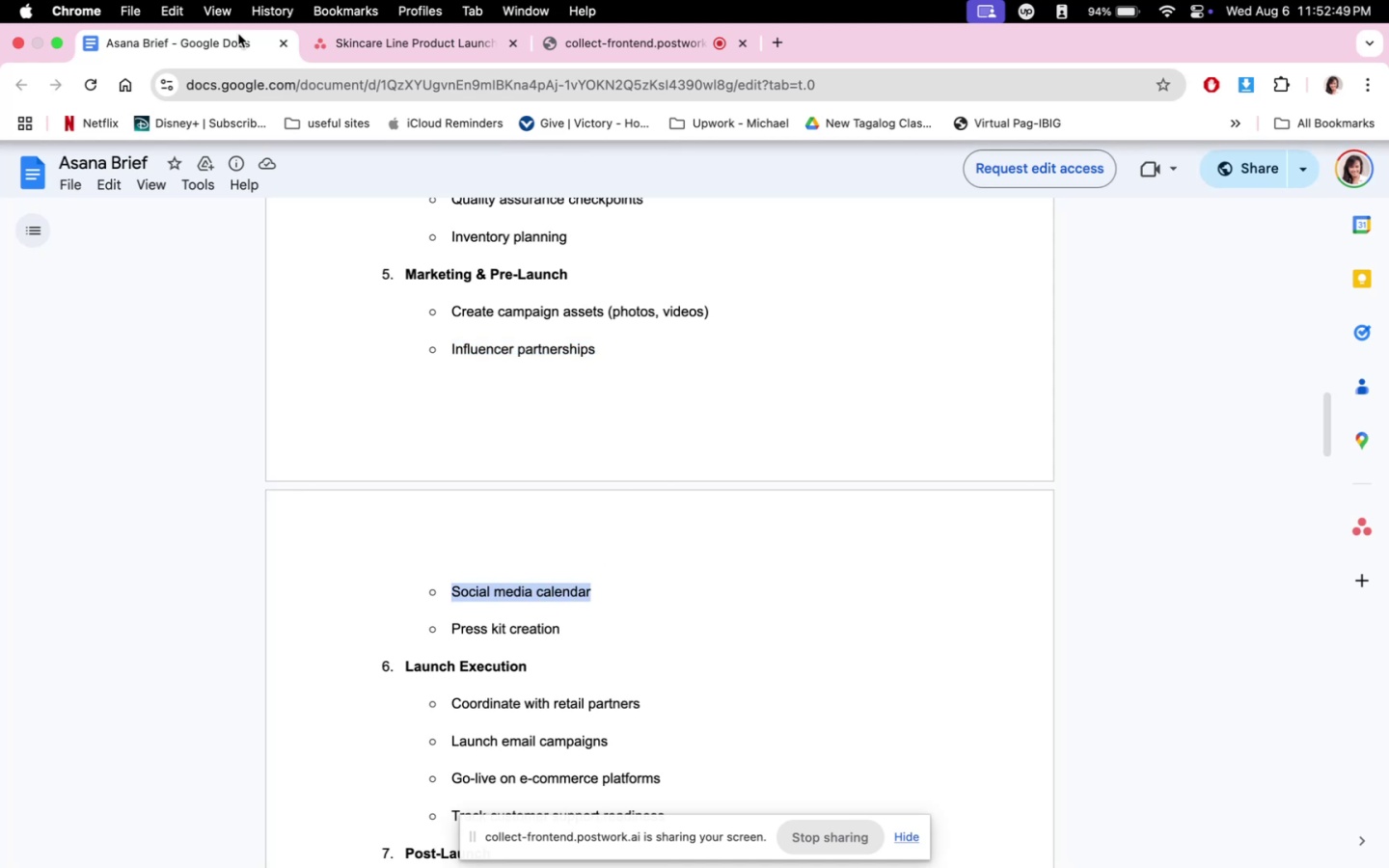 
left_click([392, 46])
 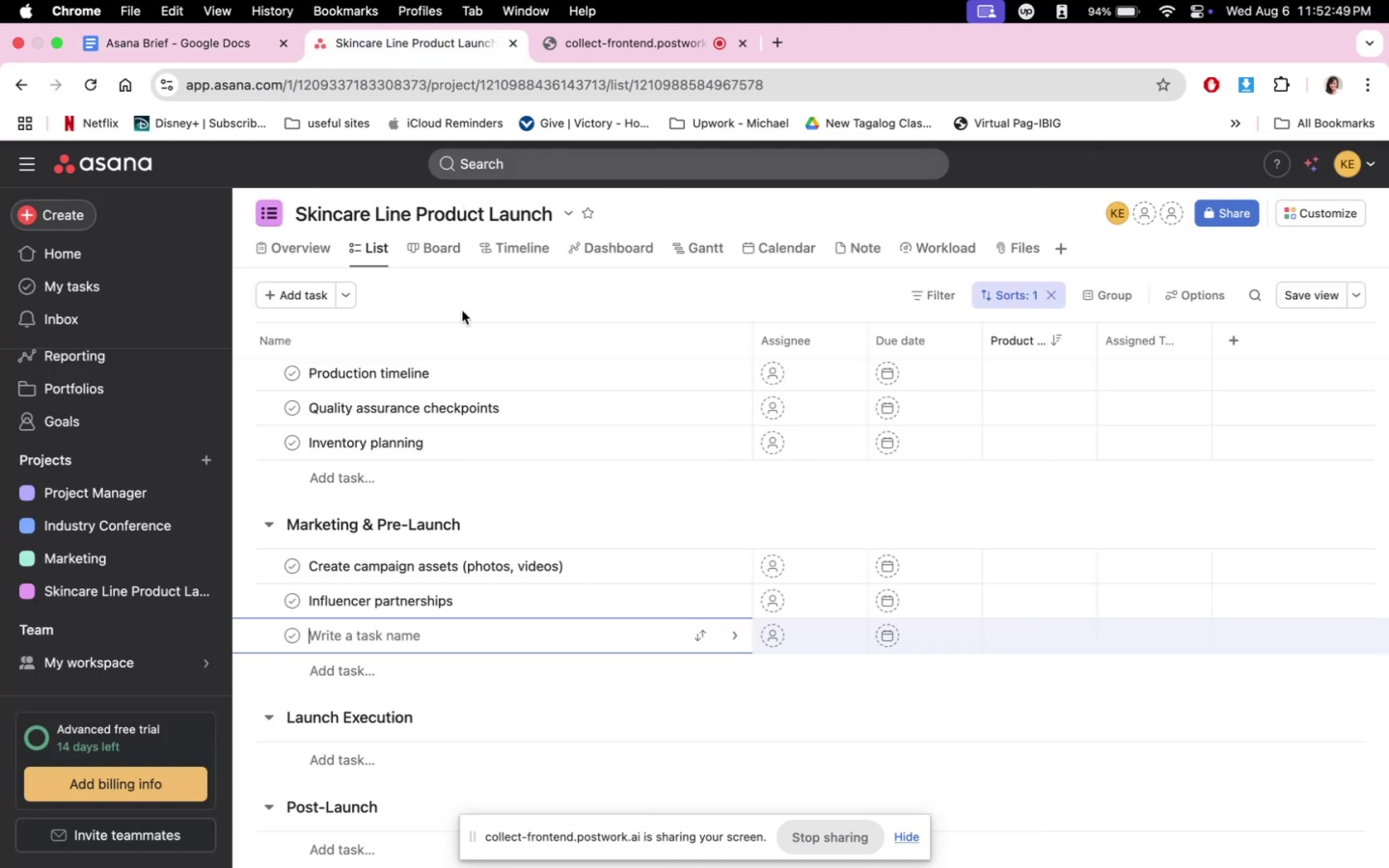 
key(Meta+V)
 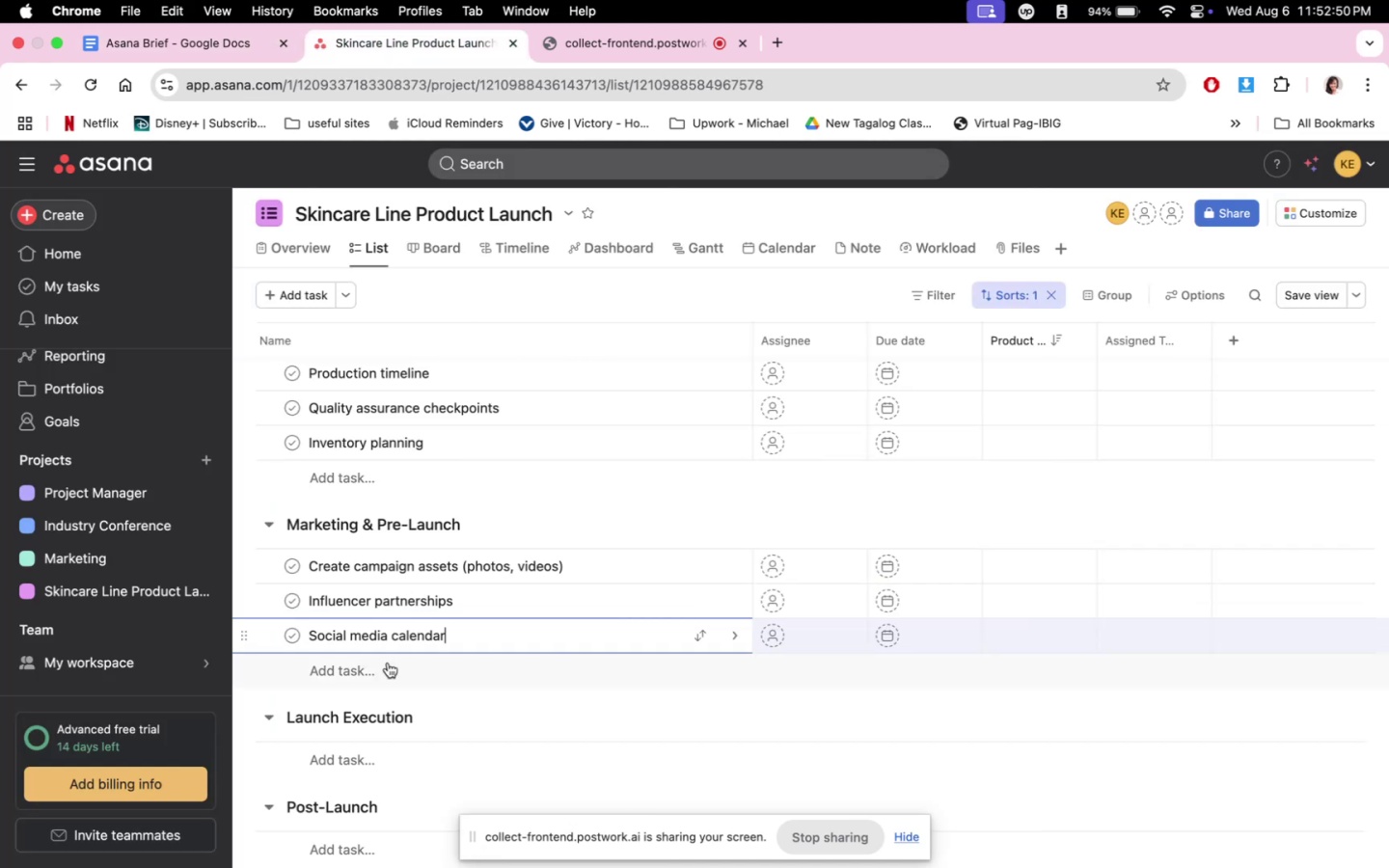 
left_click([377, 671])
 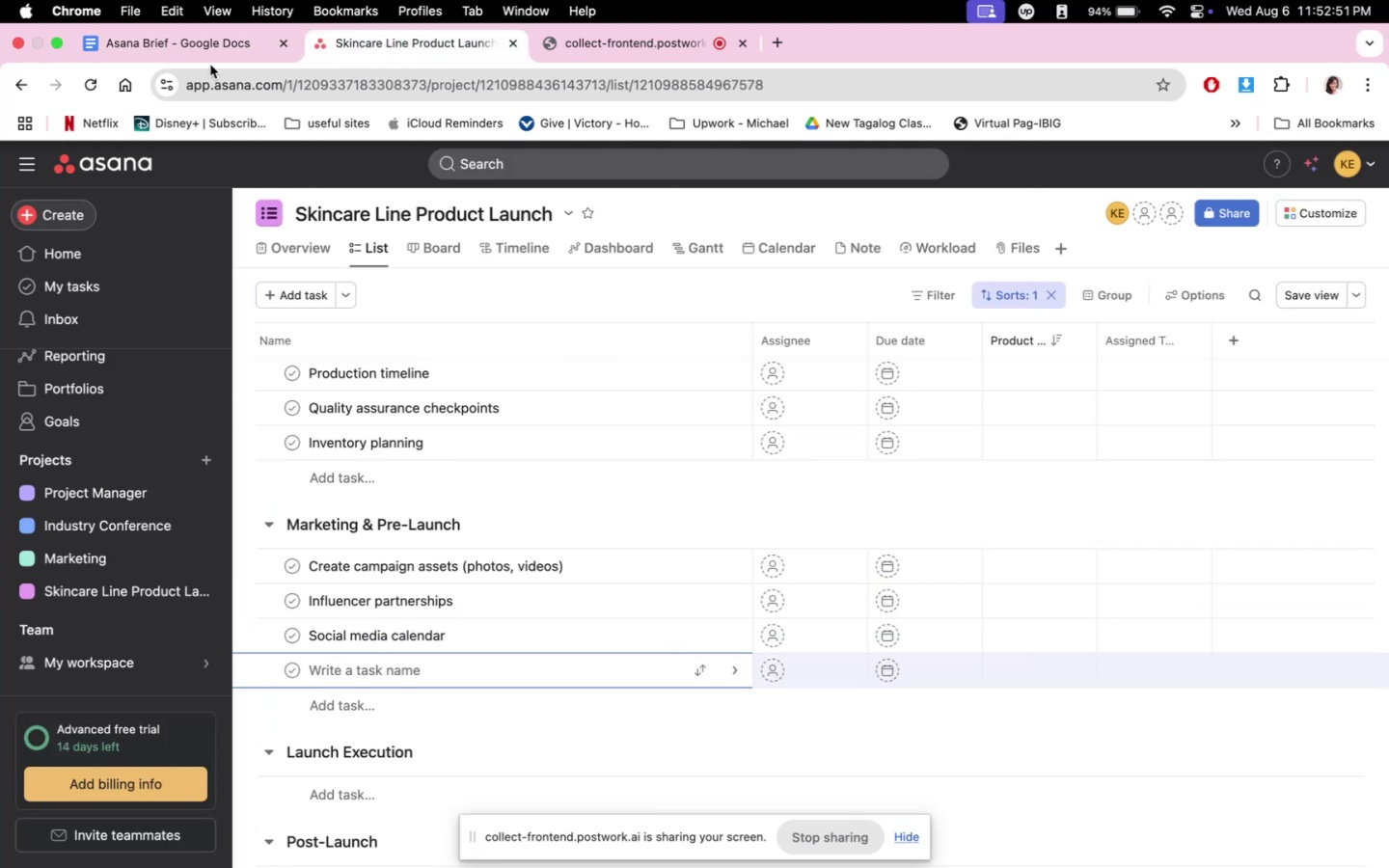 
double_click([211, 51])
 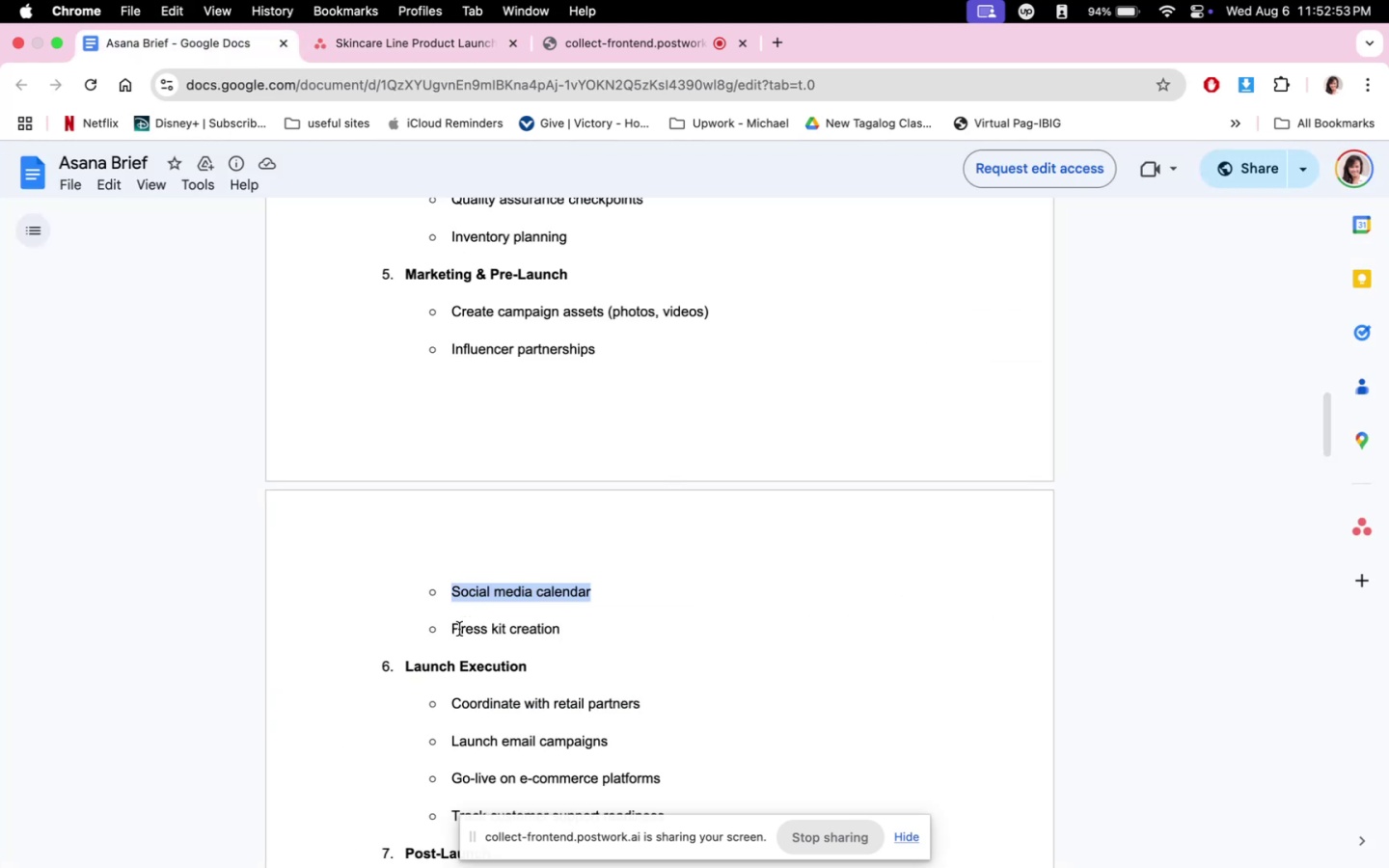 
left_click_drag(start_coordinate=[453, 630], to_coordinate=[561, 626])
 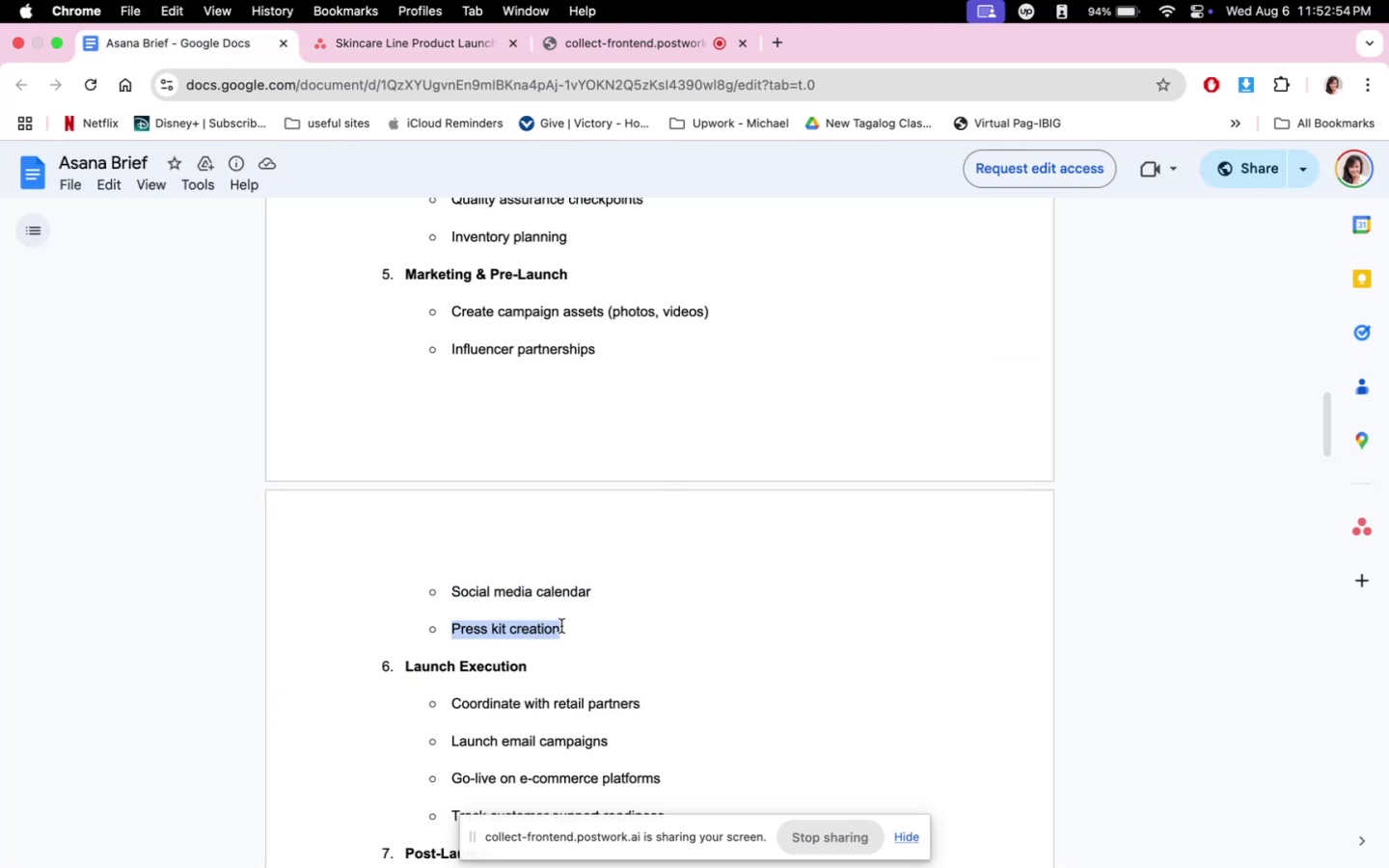 
key(Meta+C)
 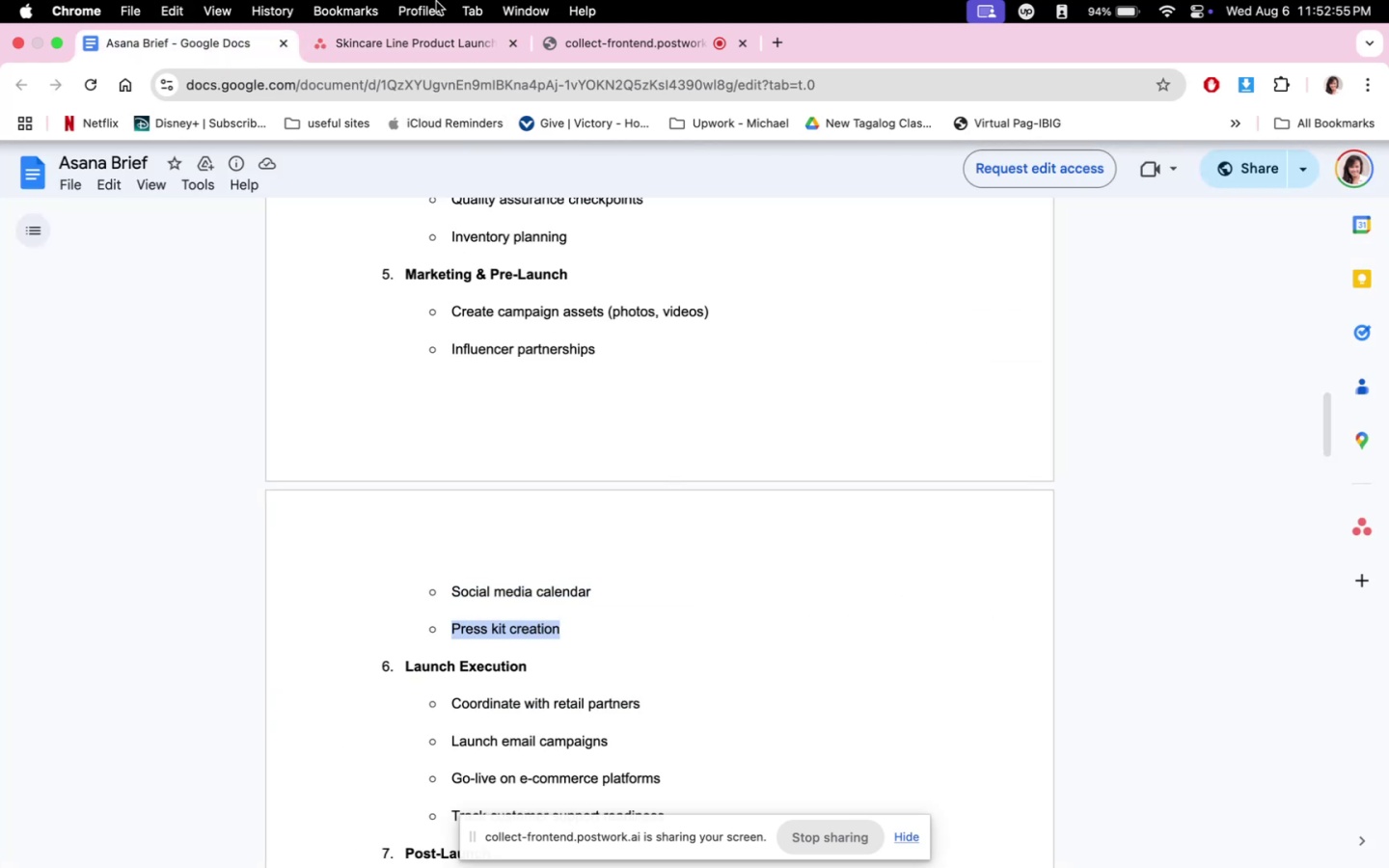 
left_click([390, 41])
 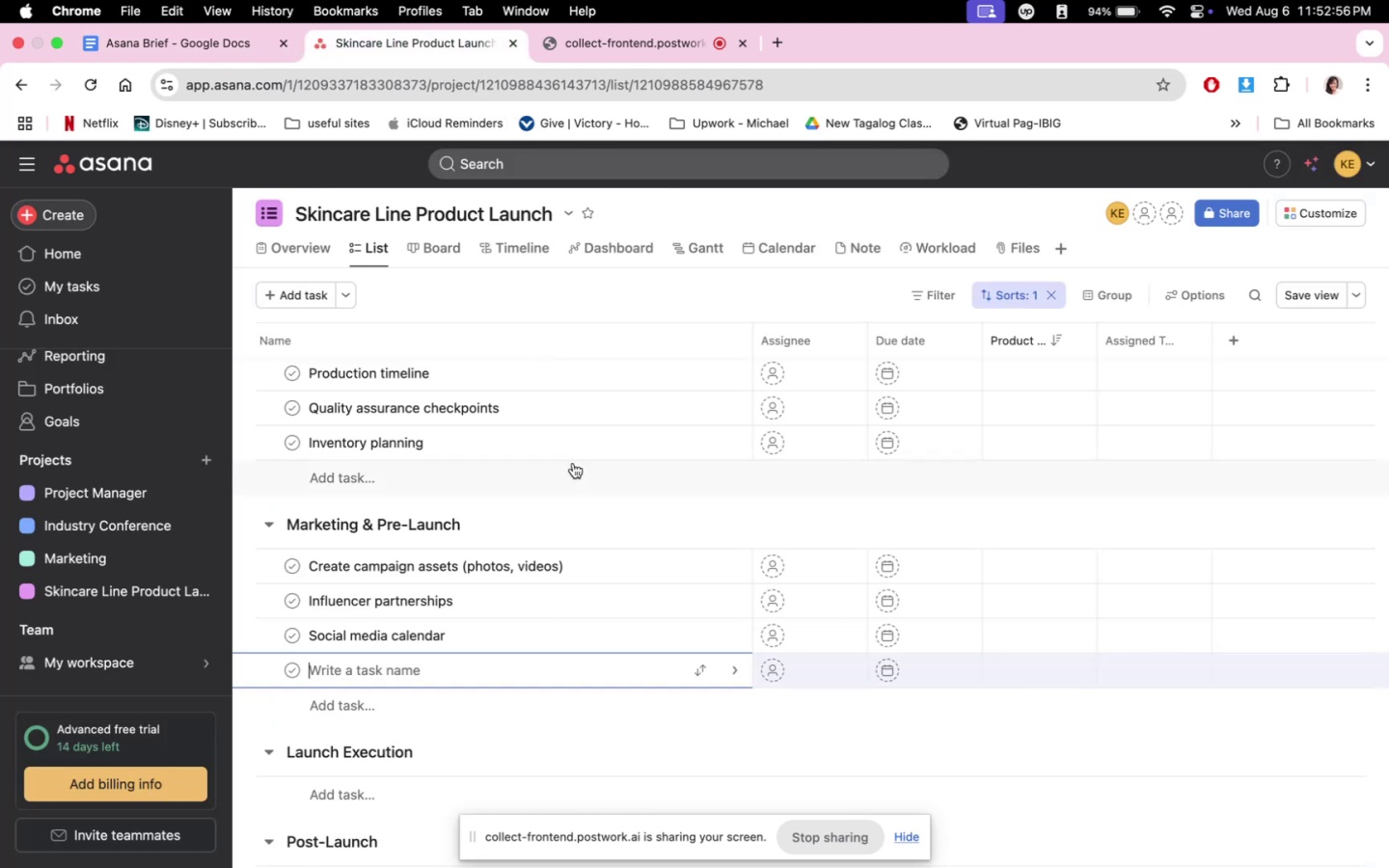 
key(Meta+V)
 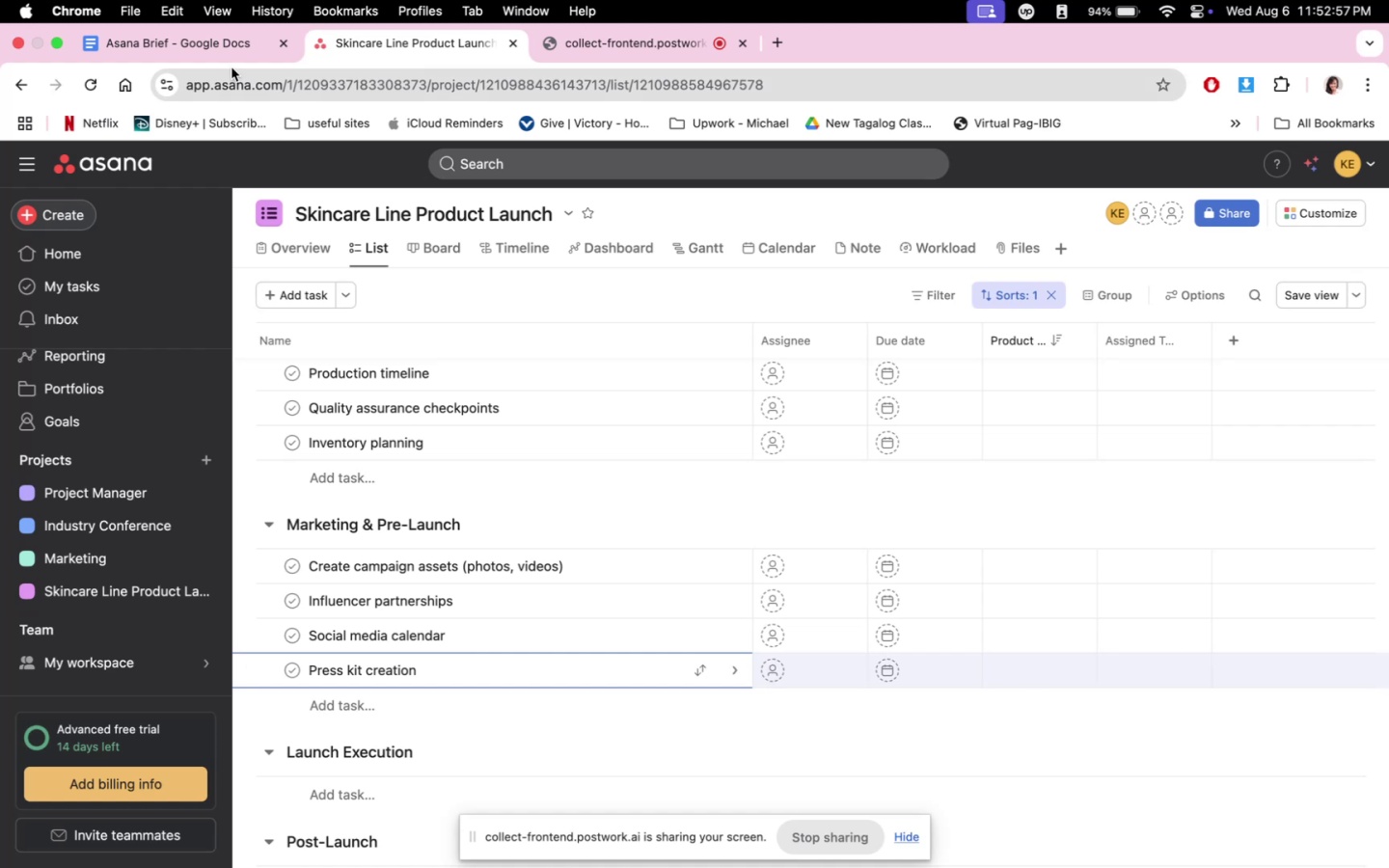 
scroll: coordinate [462, 500], scroll_direction: down, amount: 5.0
 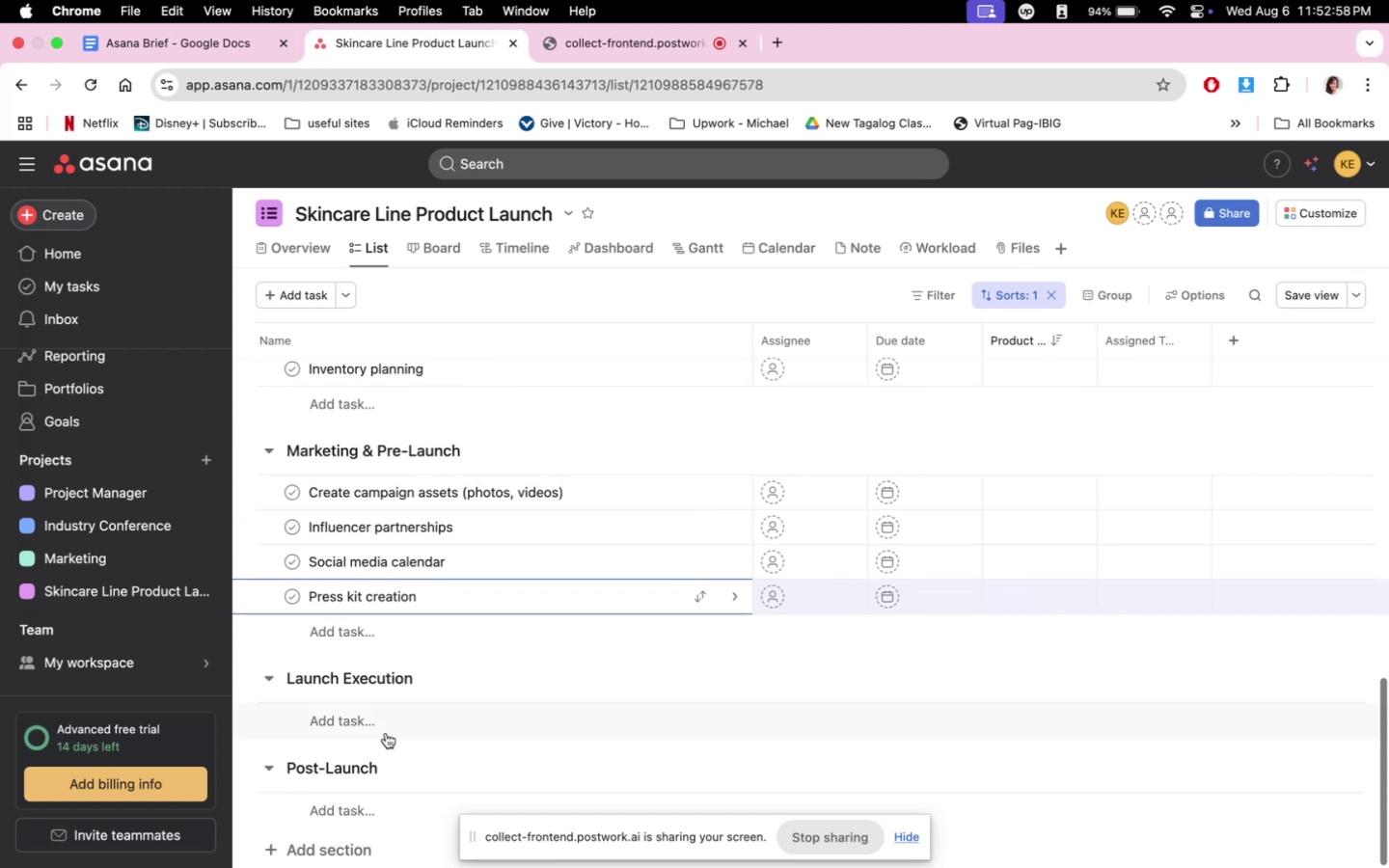 
left_click([379, 728])
 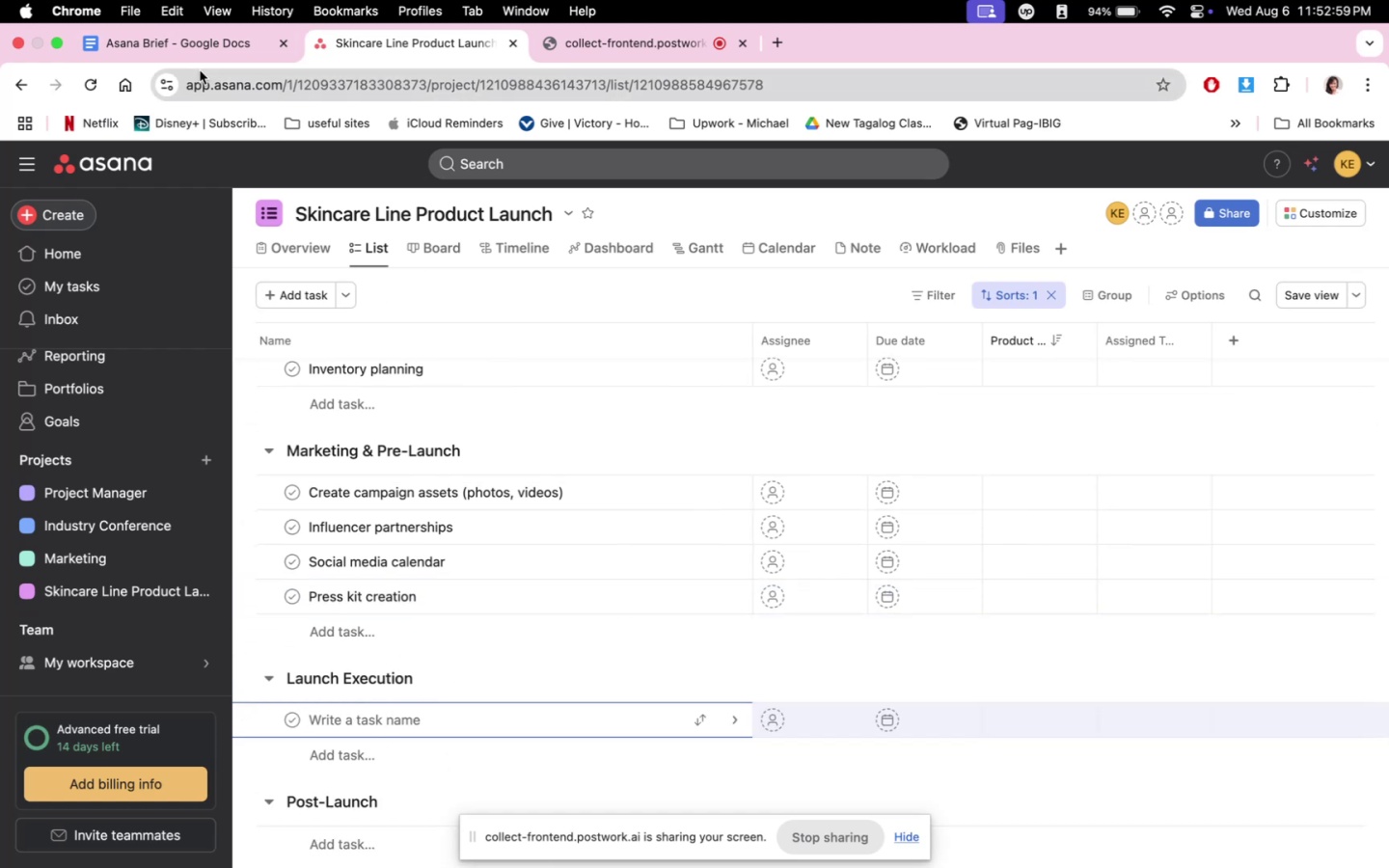 
left_click([199, 50])
 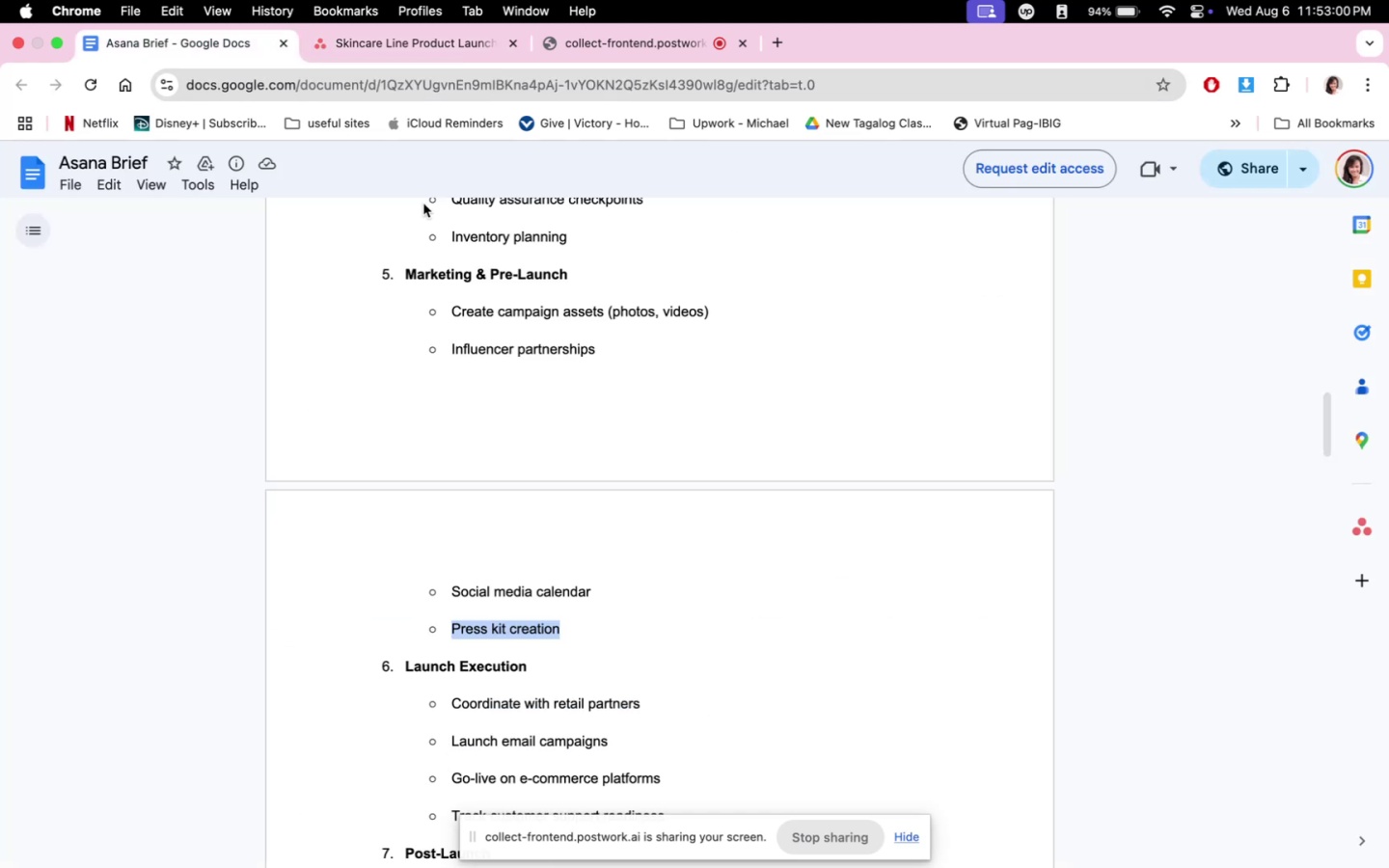 
scroll: coordinate [622, 583], scroll_direction: down, amount: 3.0
 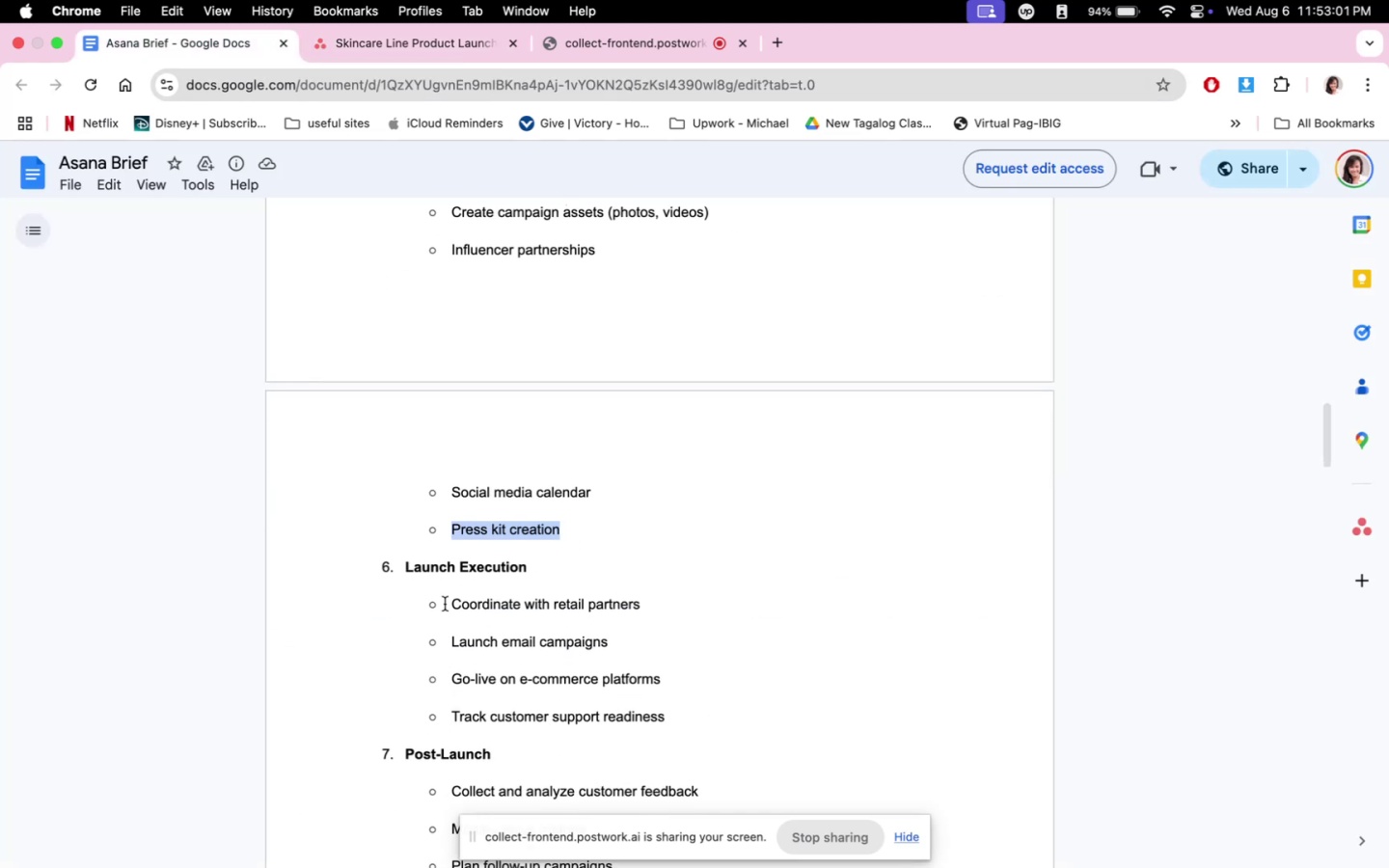 
left_click_drag(start_coordinate=[452, 608], to_coordinate=[644, 601])
 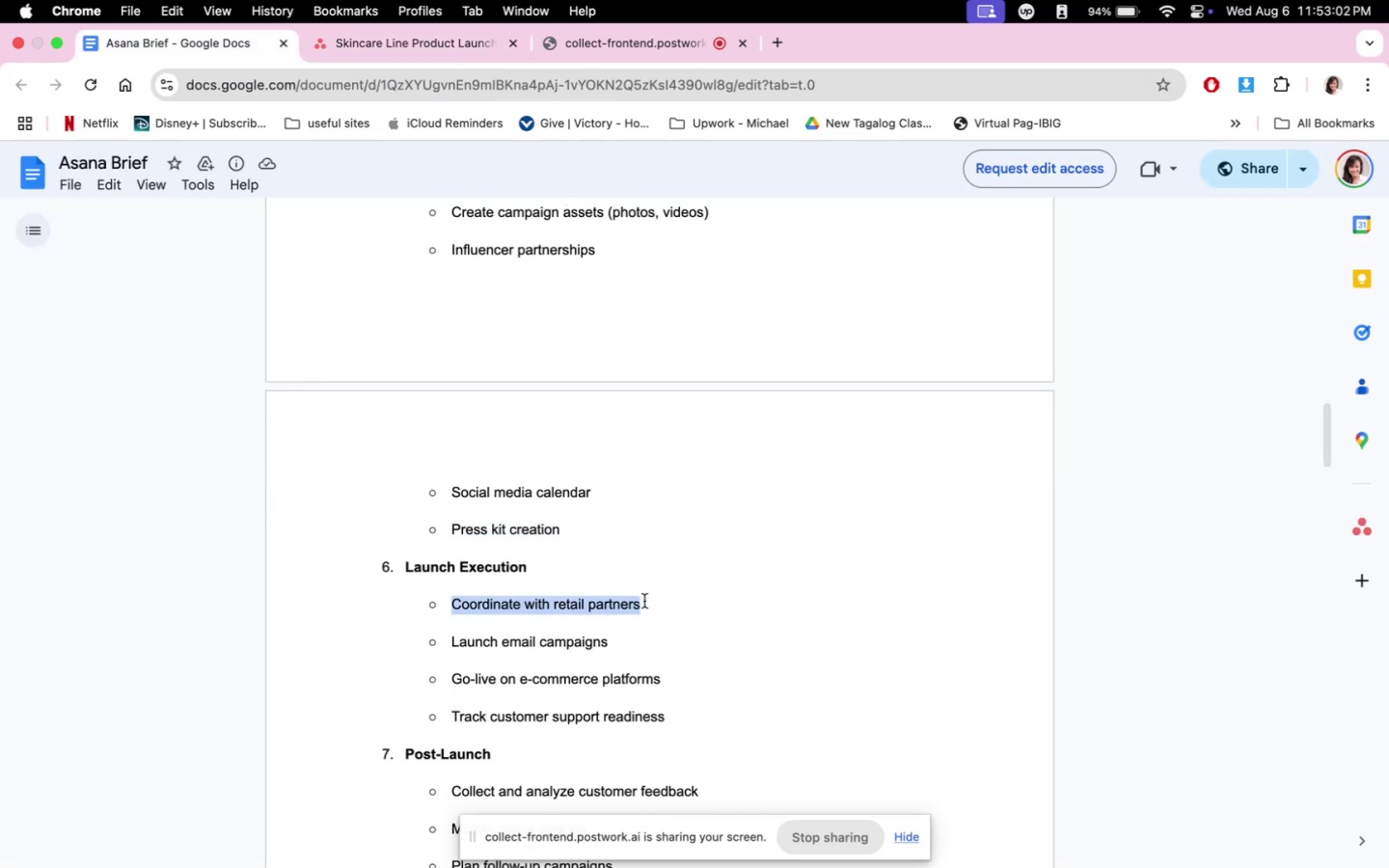 
key(Meta+C)
 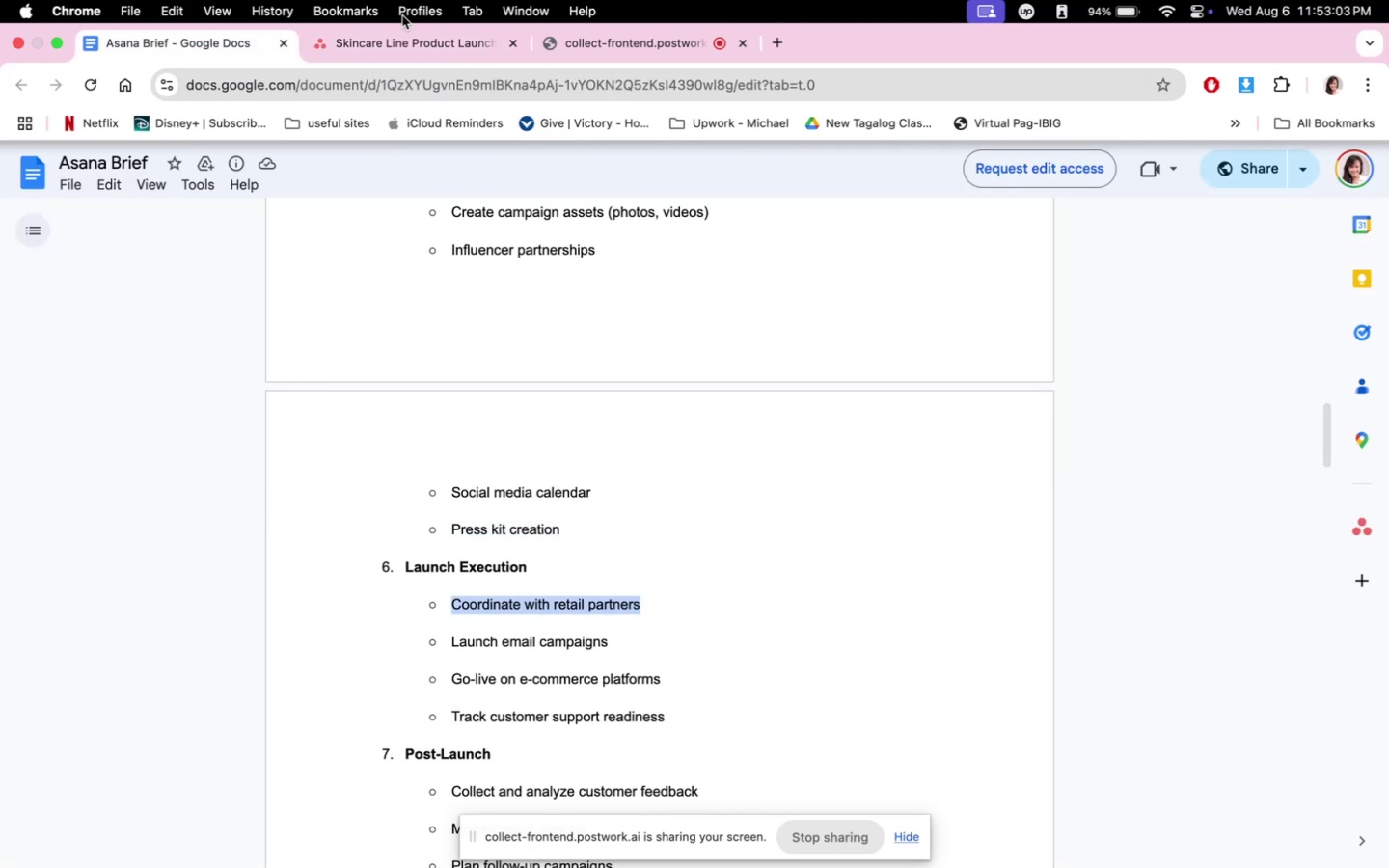 
left_click([398, 43])
 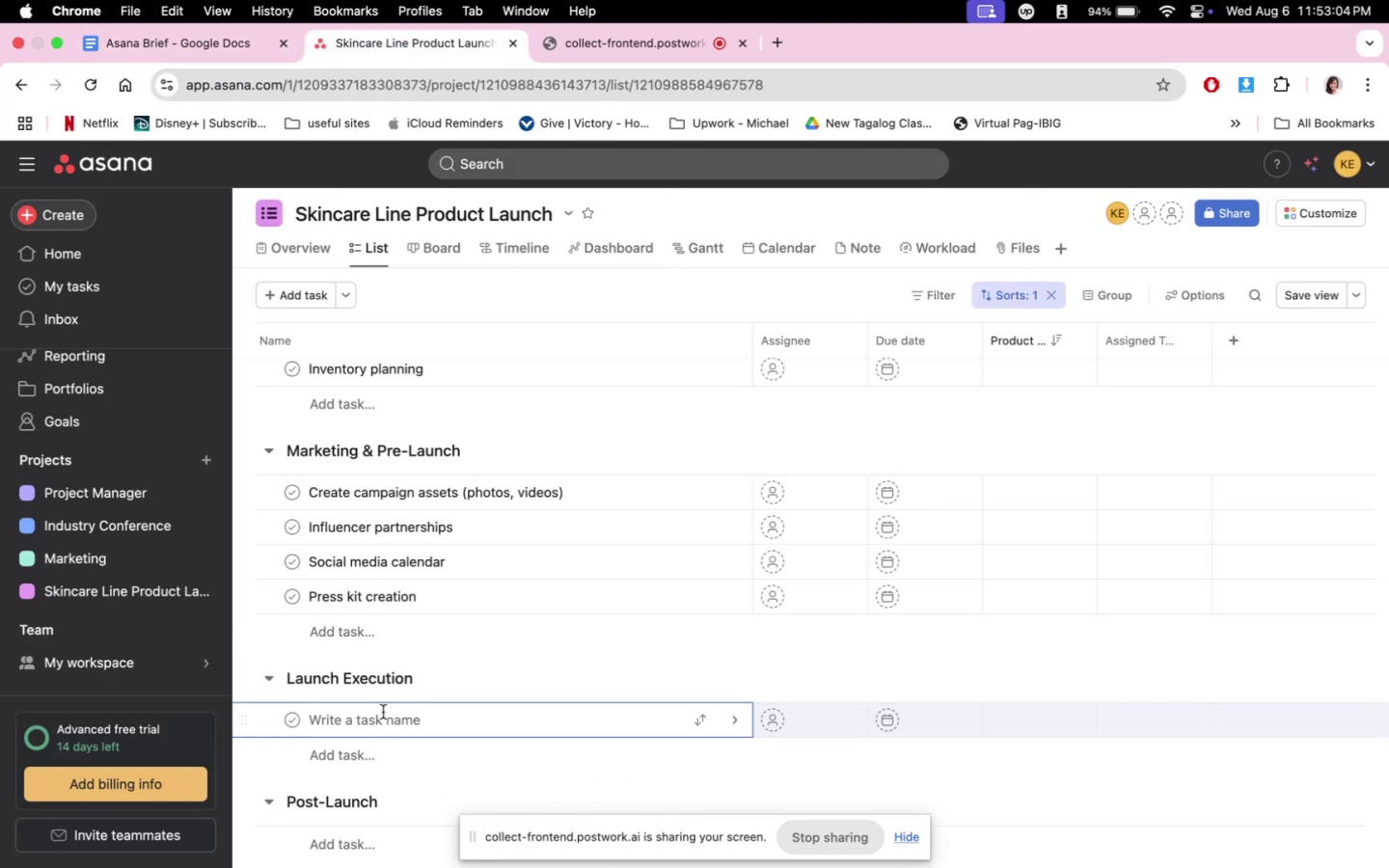 
key(Meta+V)
 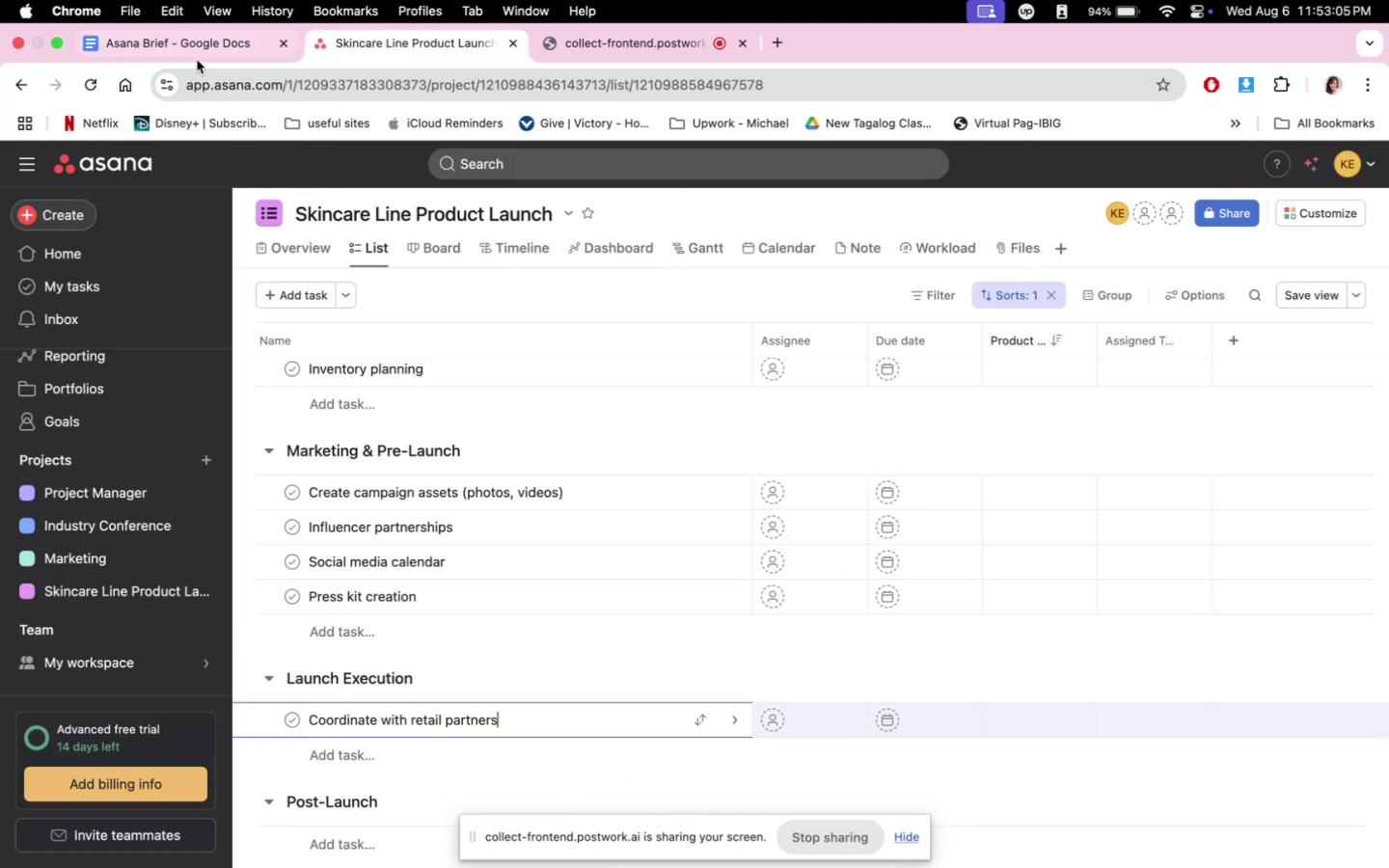 
left_click([195, 56])
 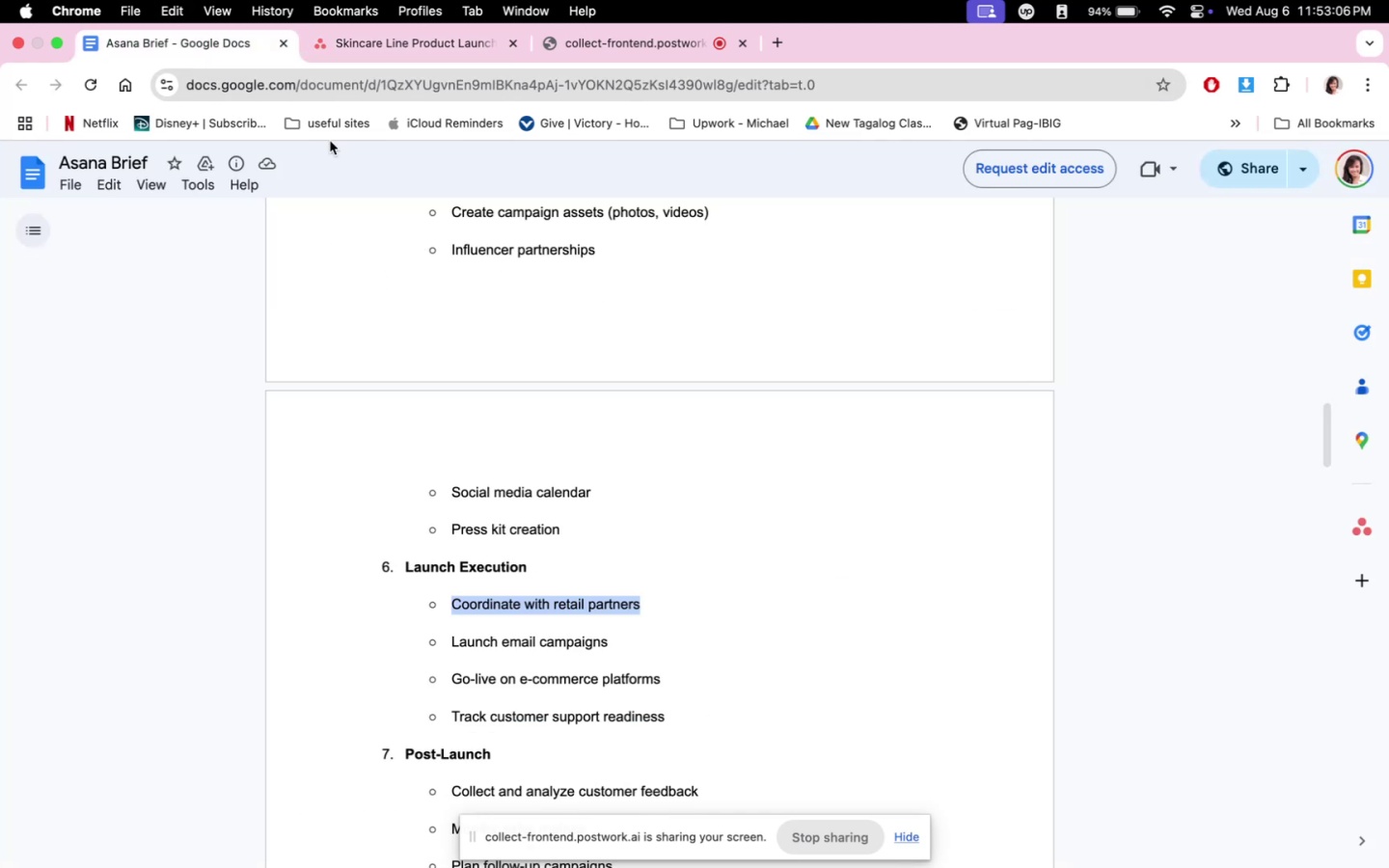 
scroll: coordinate [692, 497], scroll_direction: down, amount: 4.0
 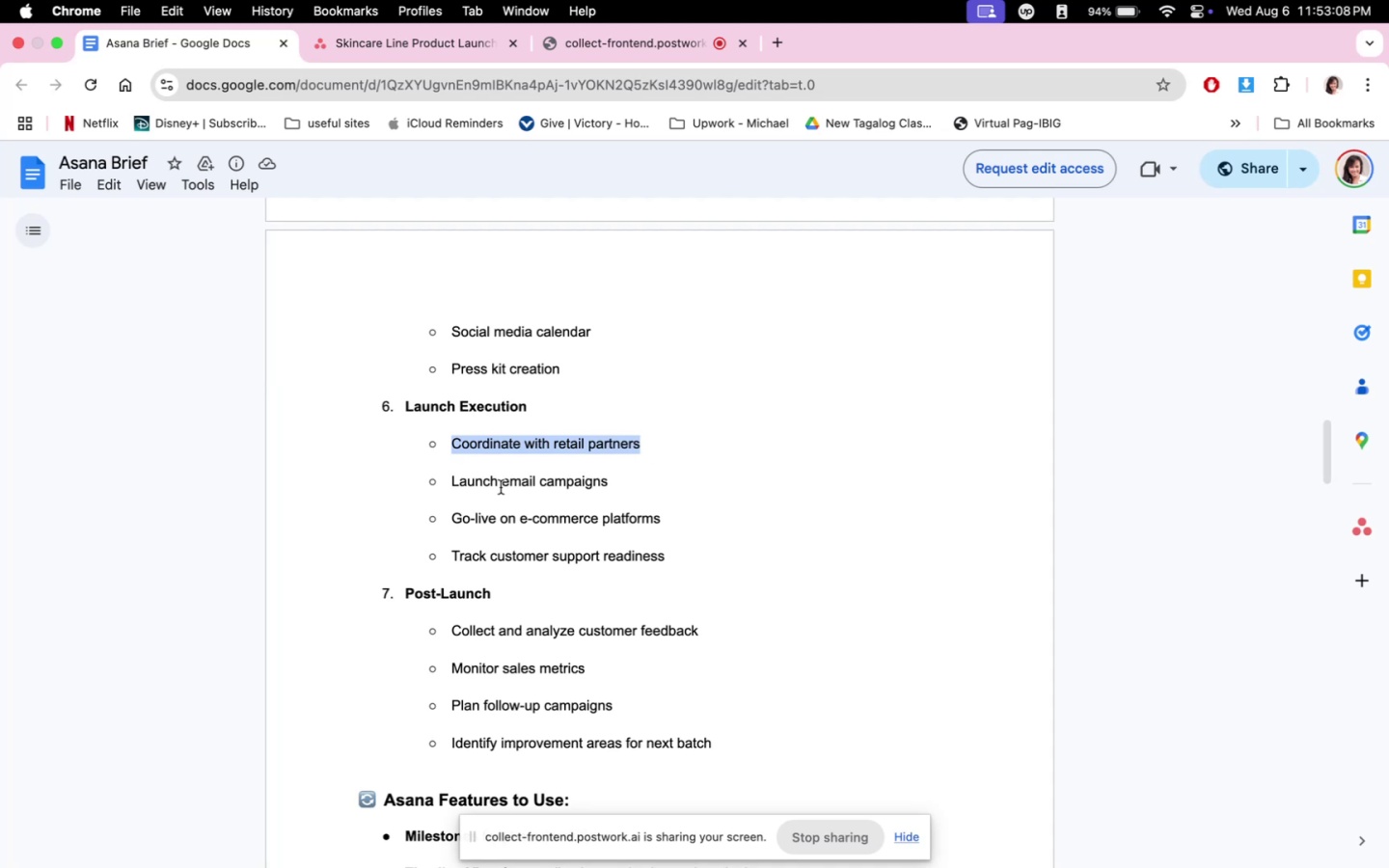 
left_click_drag(start_coordinate=[449, 487], to_coordinate=[608, 484])
 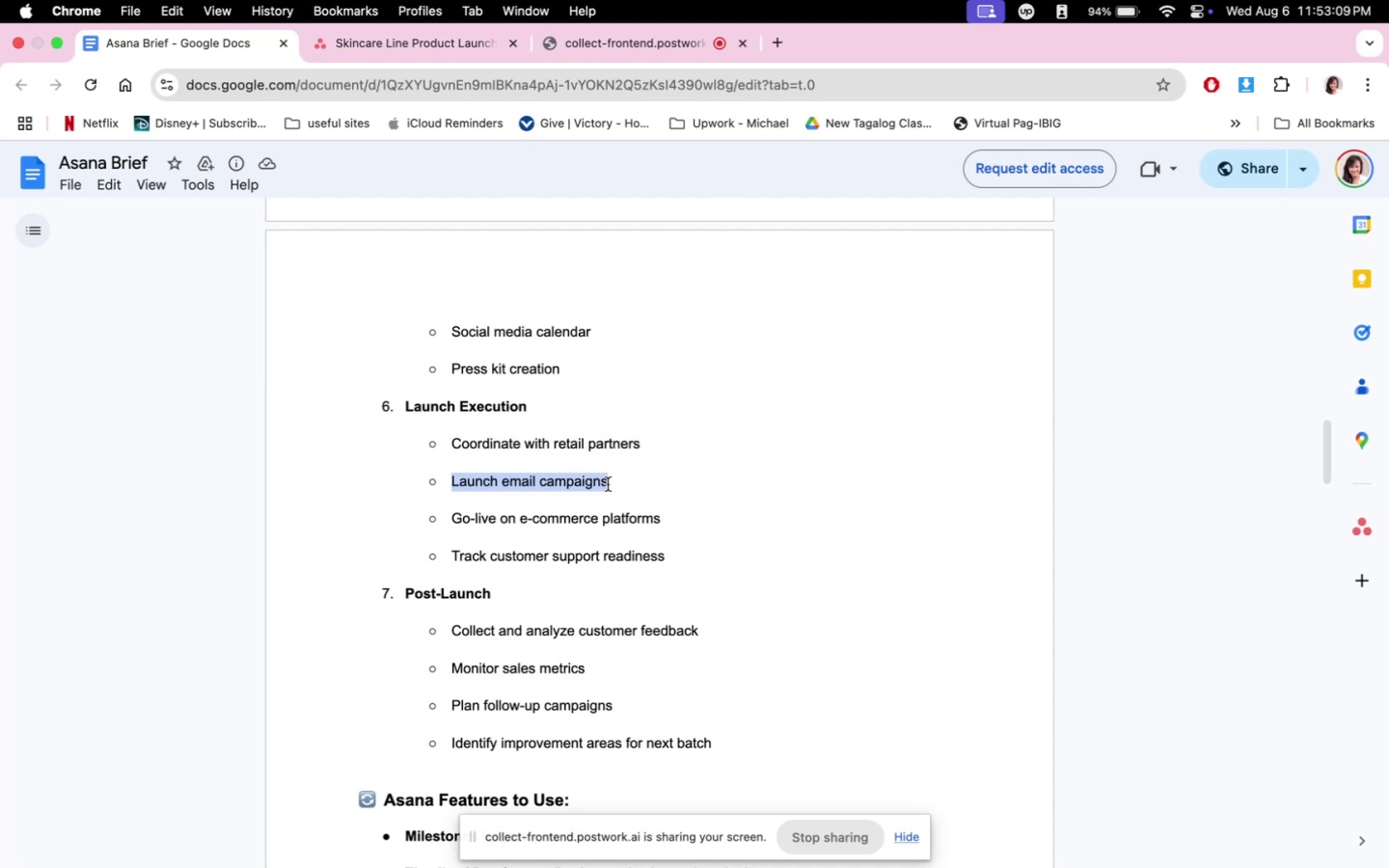 
key(Meta+C)
 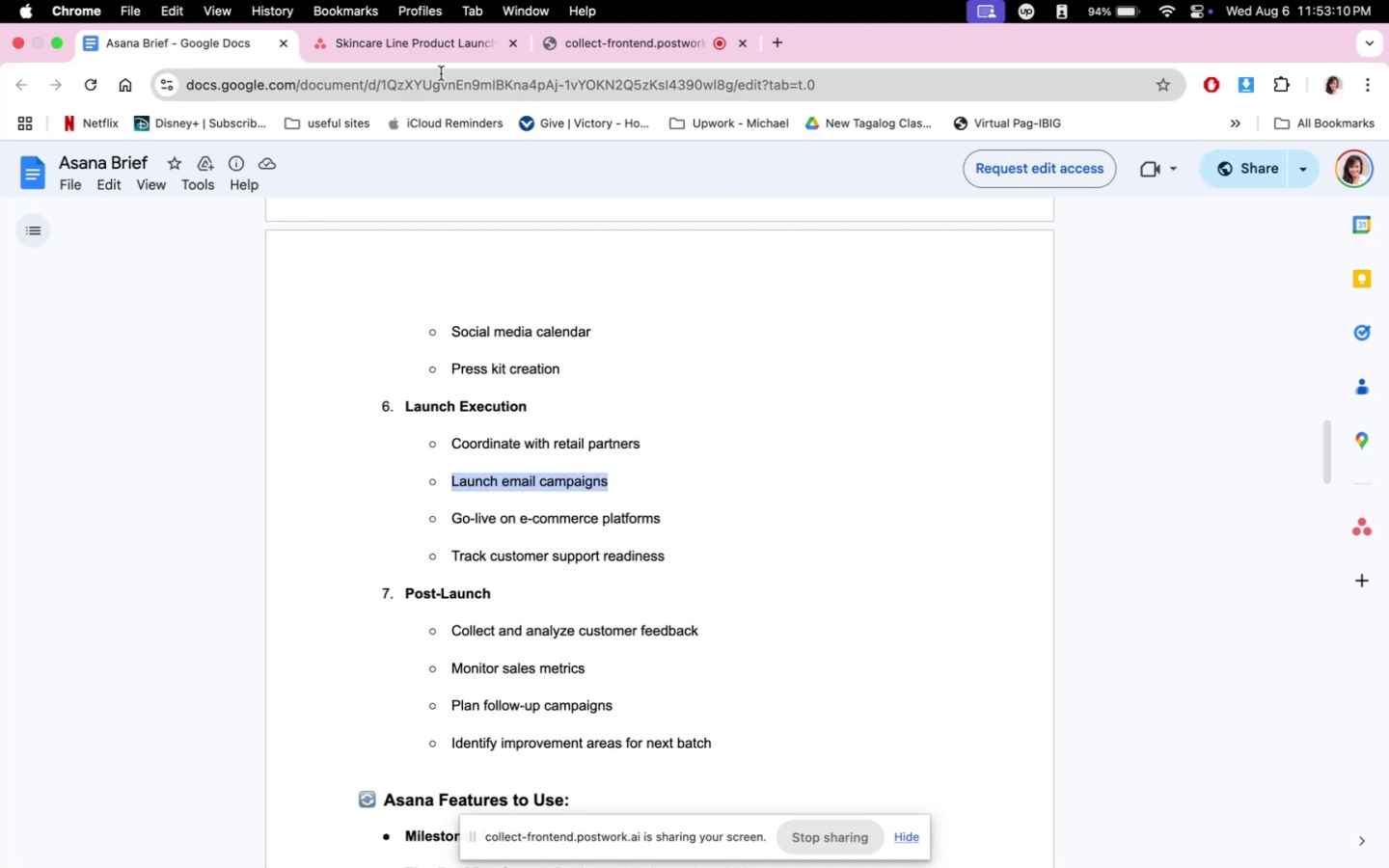 
left_click([437, 50])
 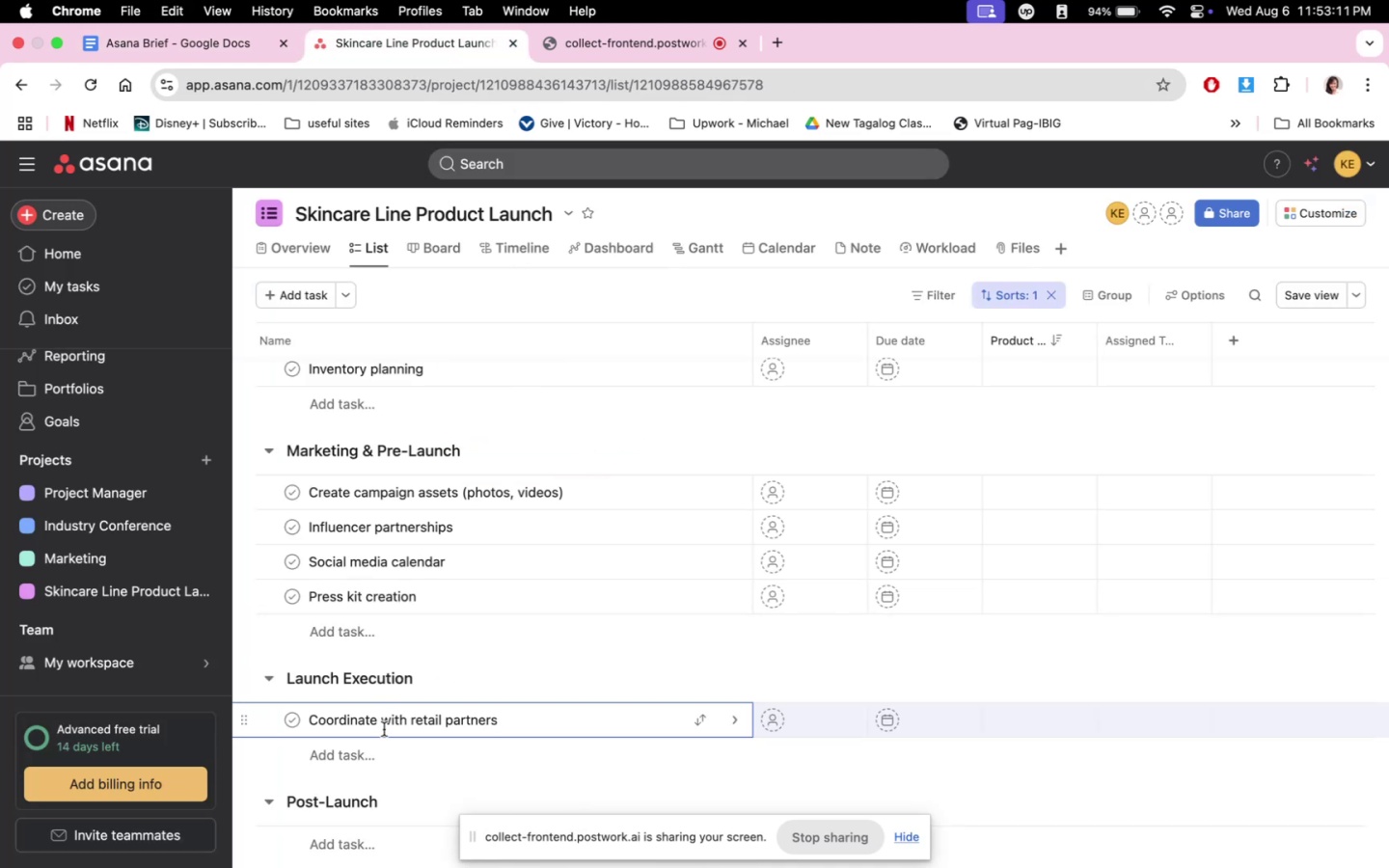 
key(Meta+V)
 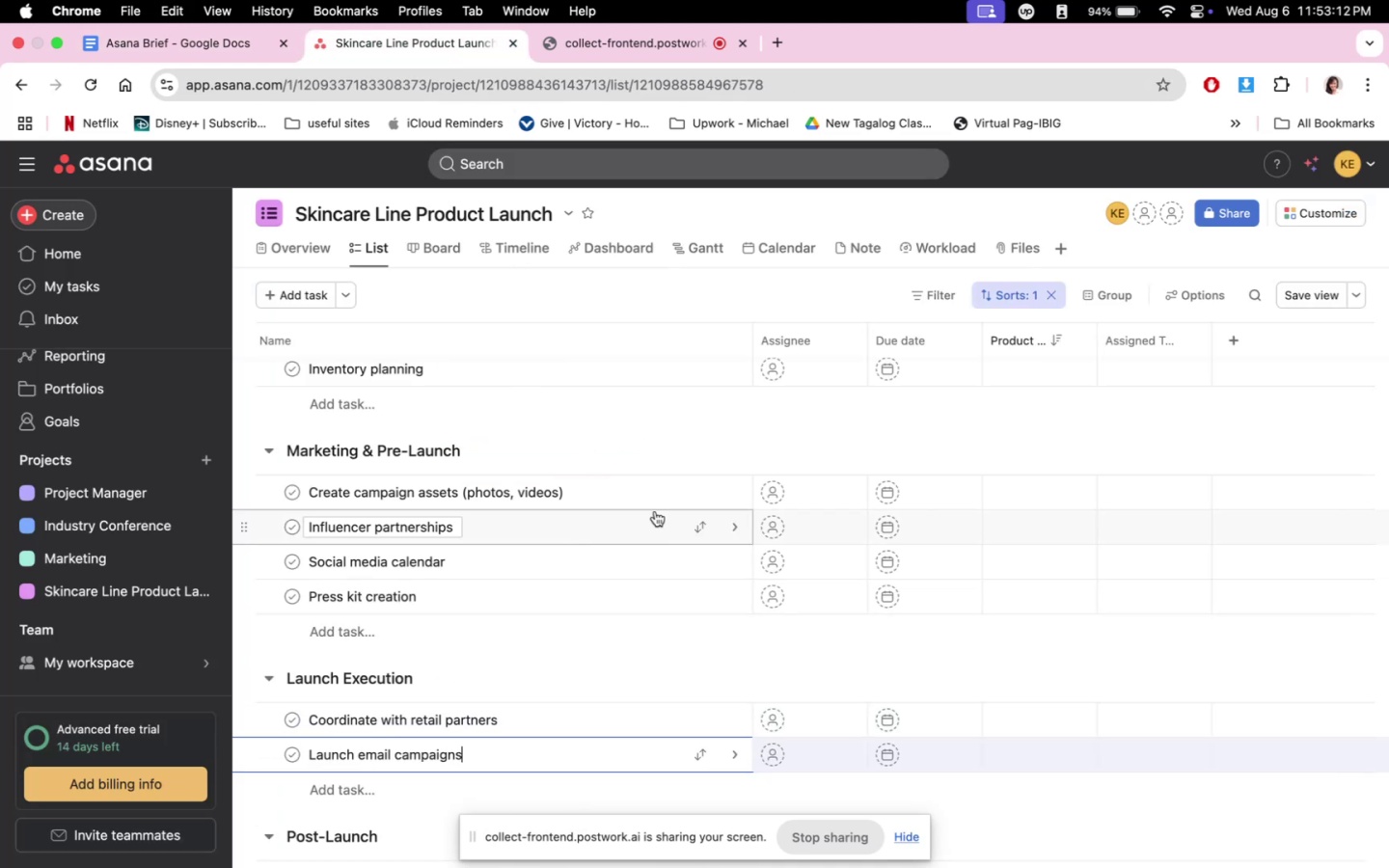 
scroll: coordinate [613, 567], scroll_direction: down, amount: 6.0
 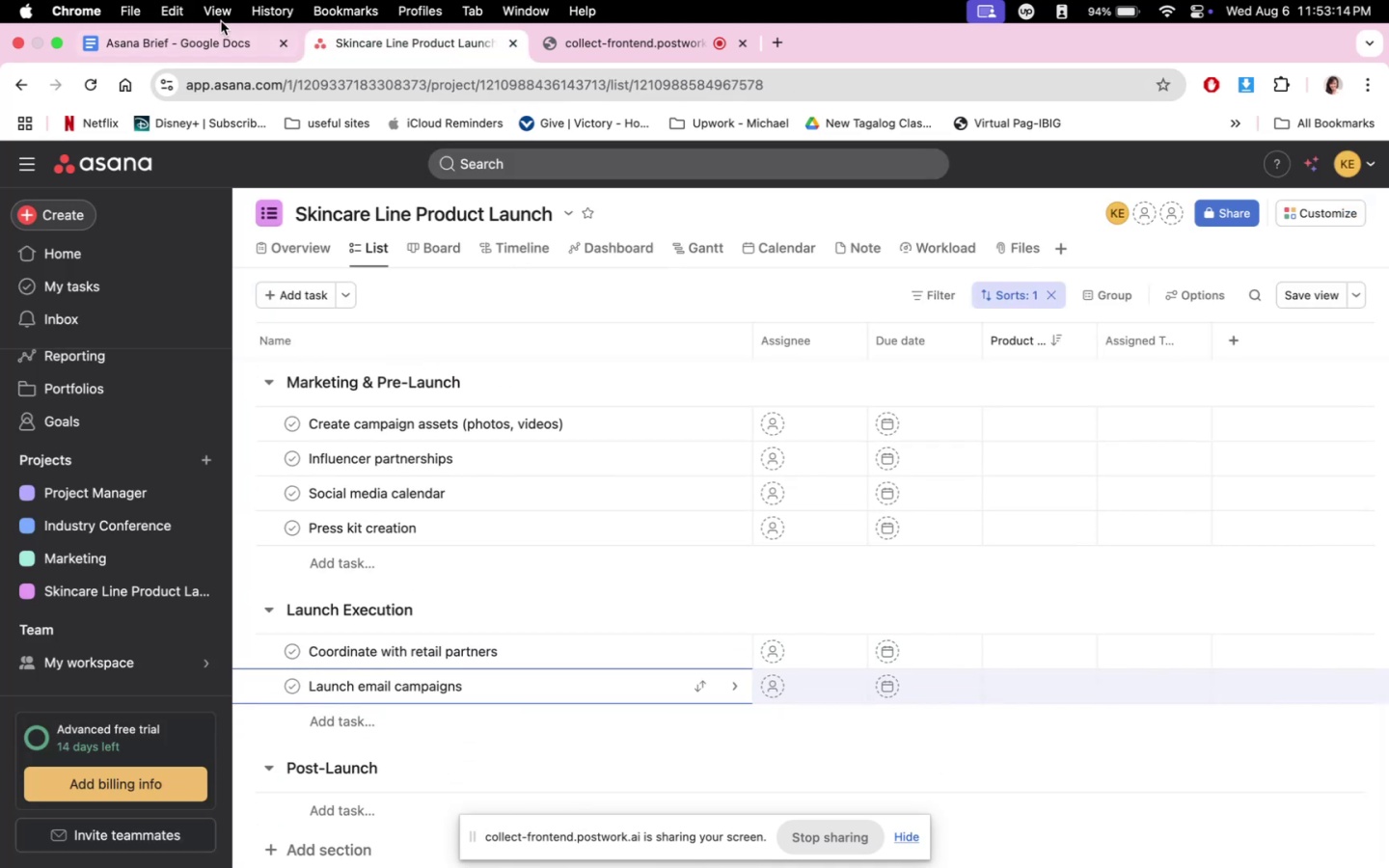 
left_click([209, 40])
 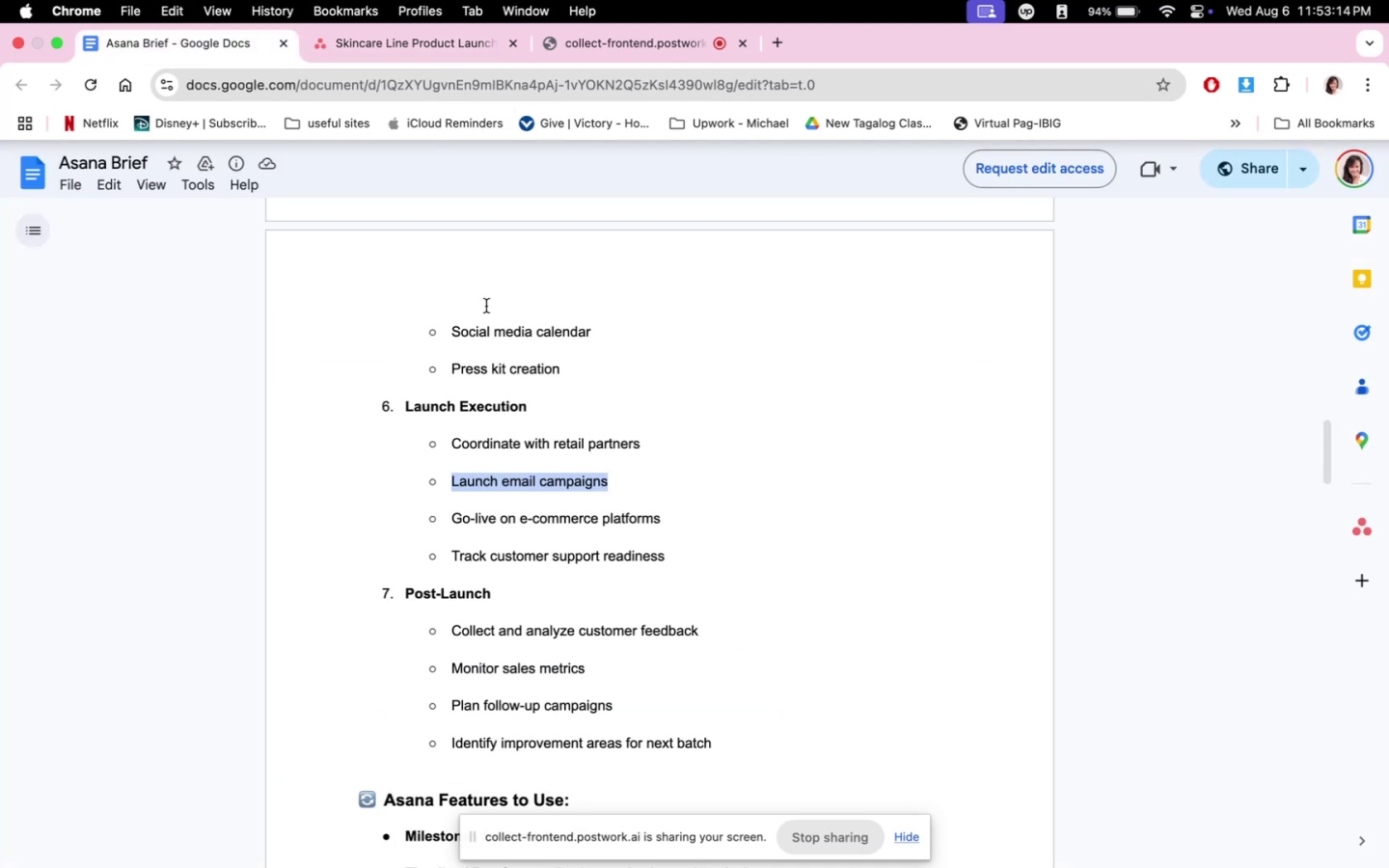 
scroll: coordinate [536, 658], scroll_direction: down, amount: 3.0
 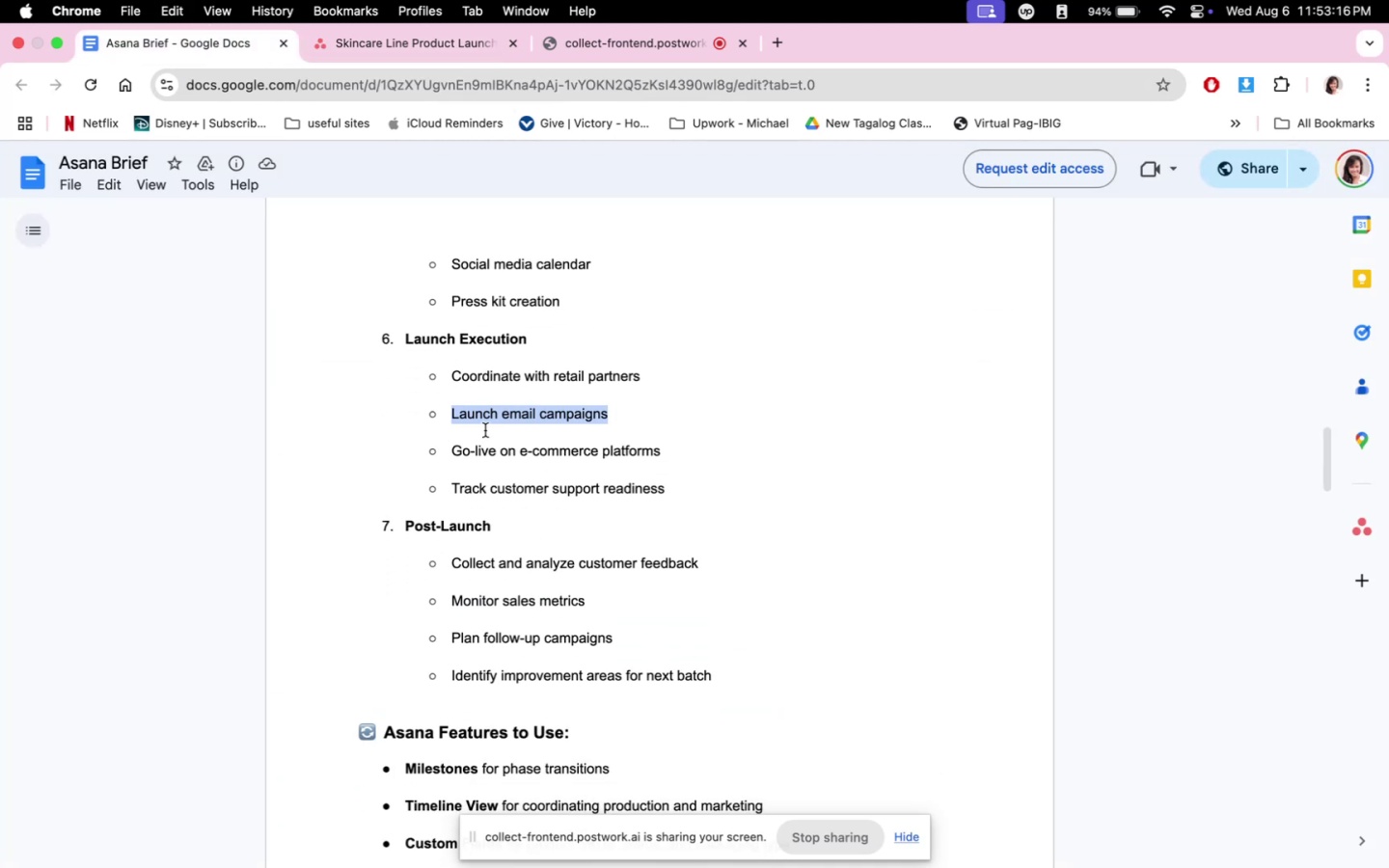 
left_click_drag(start_coordinate=[452, 443], to_coordinate=[699, 446])
 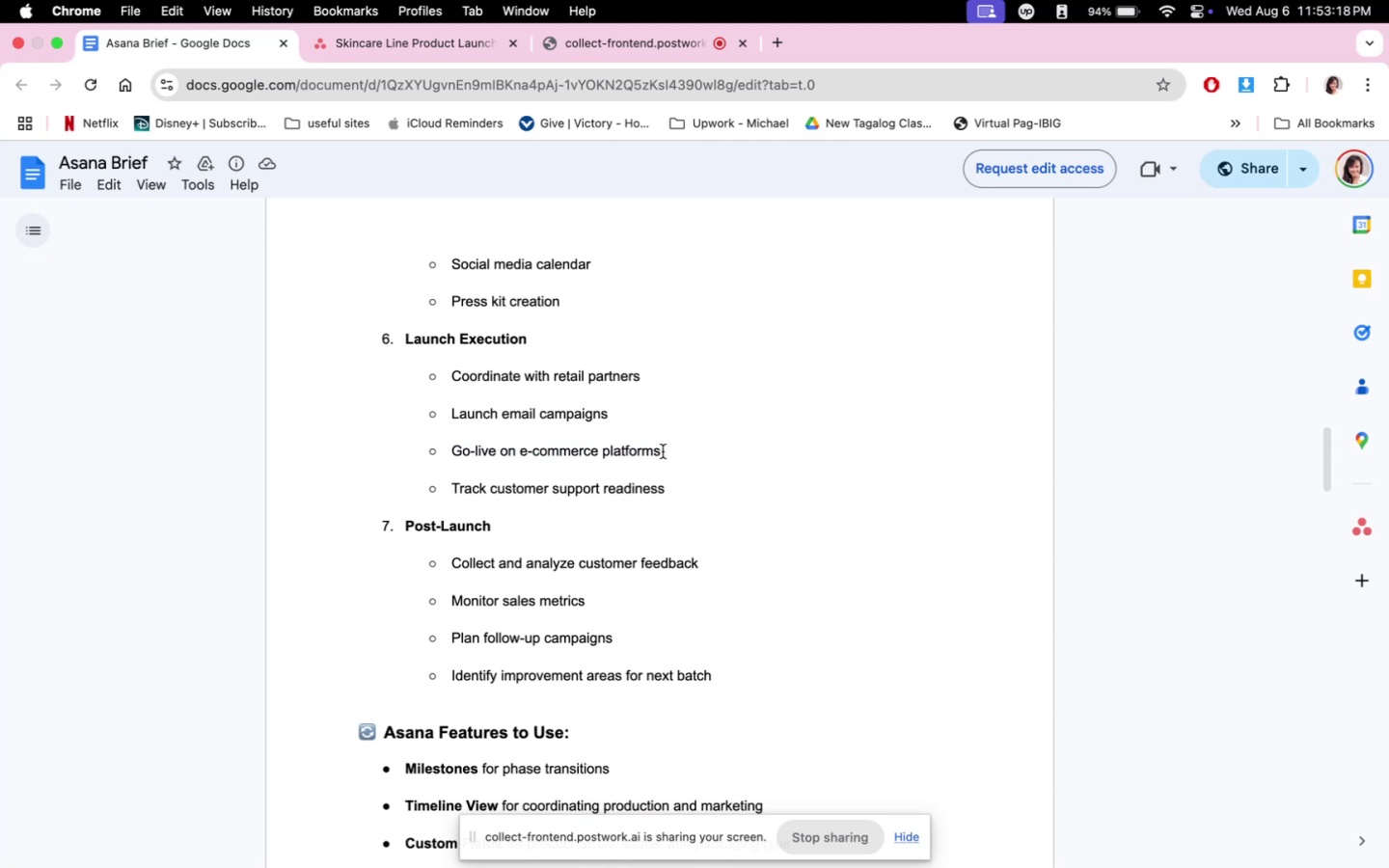 
left_click_drag(start_coordinate=[664, 451], to_coordinate=[504, 451])
 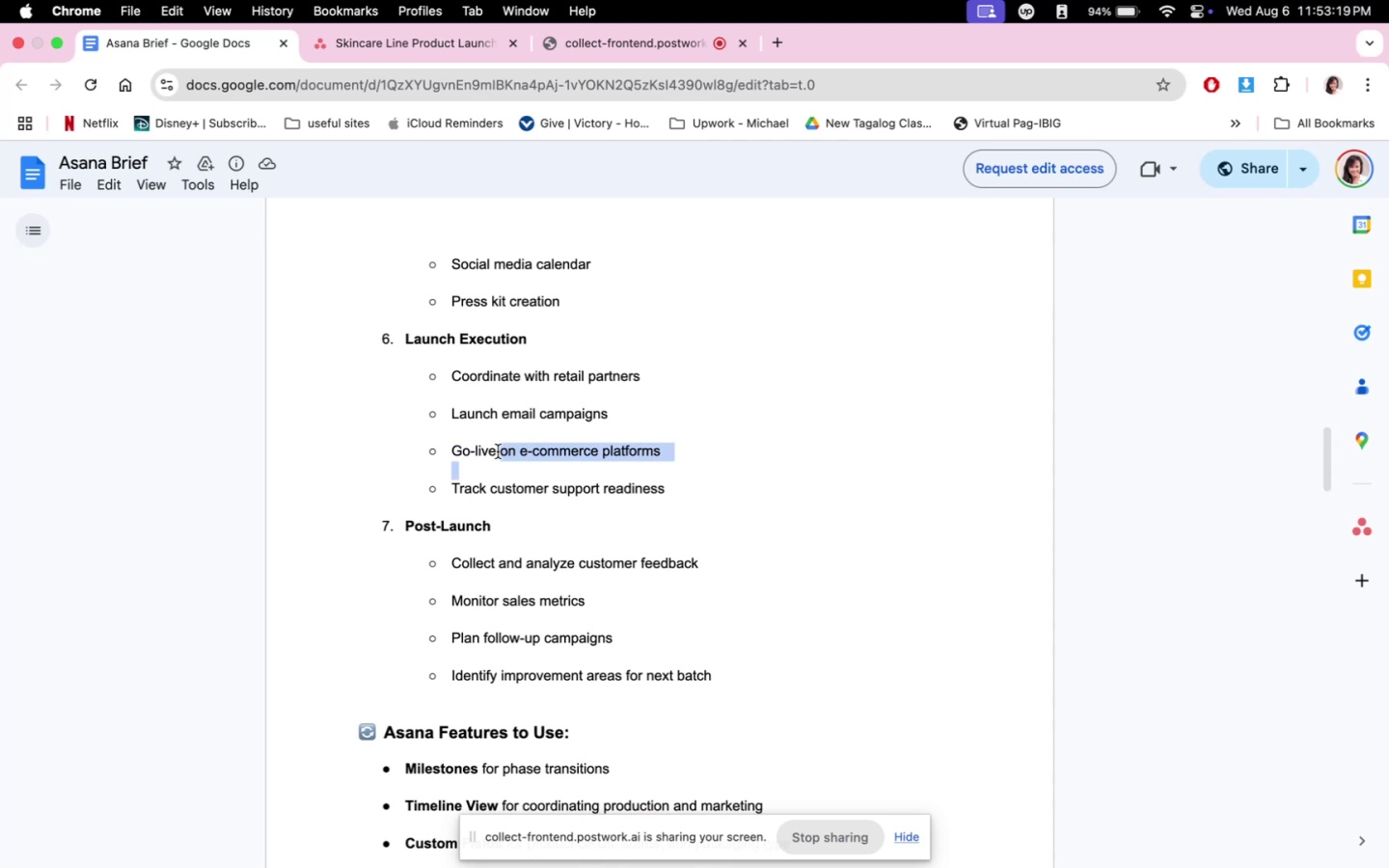 
left_click([481, 450])
 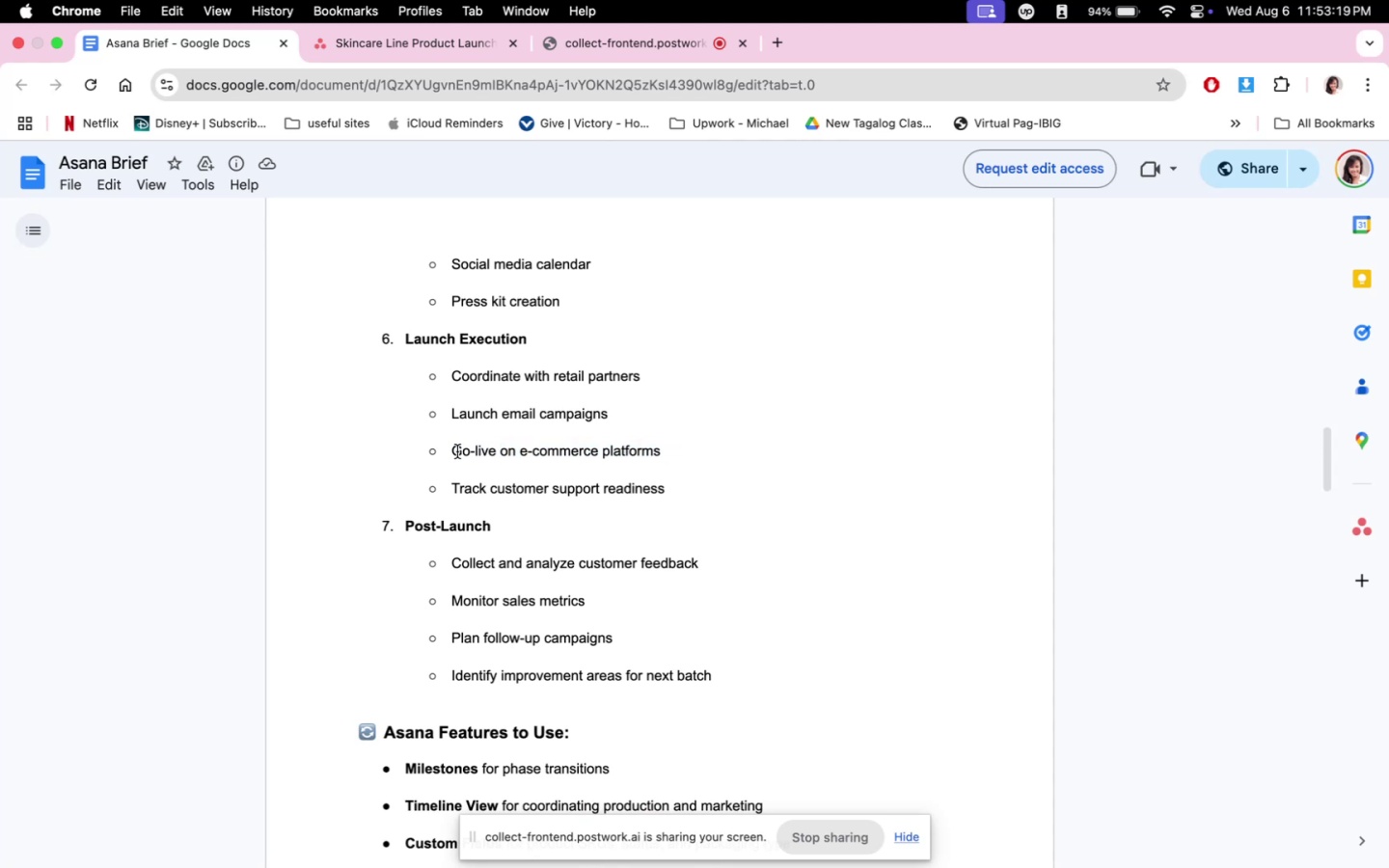 
double_click([457, 451])
 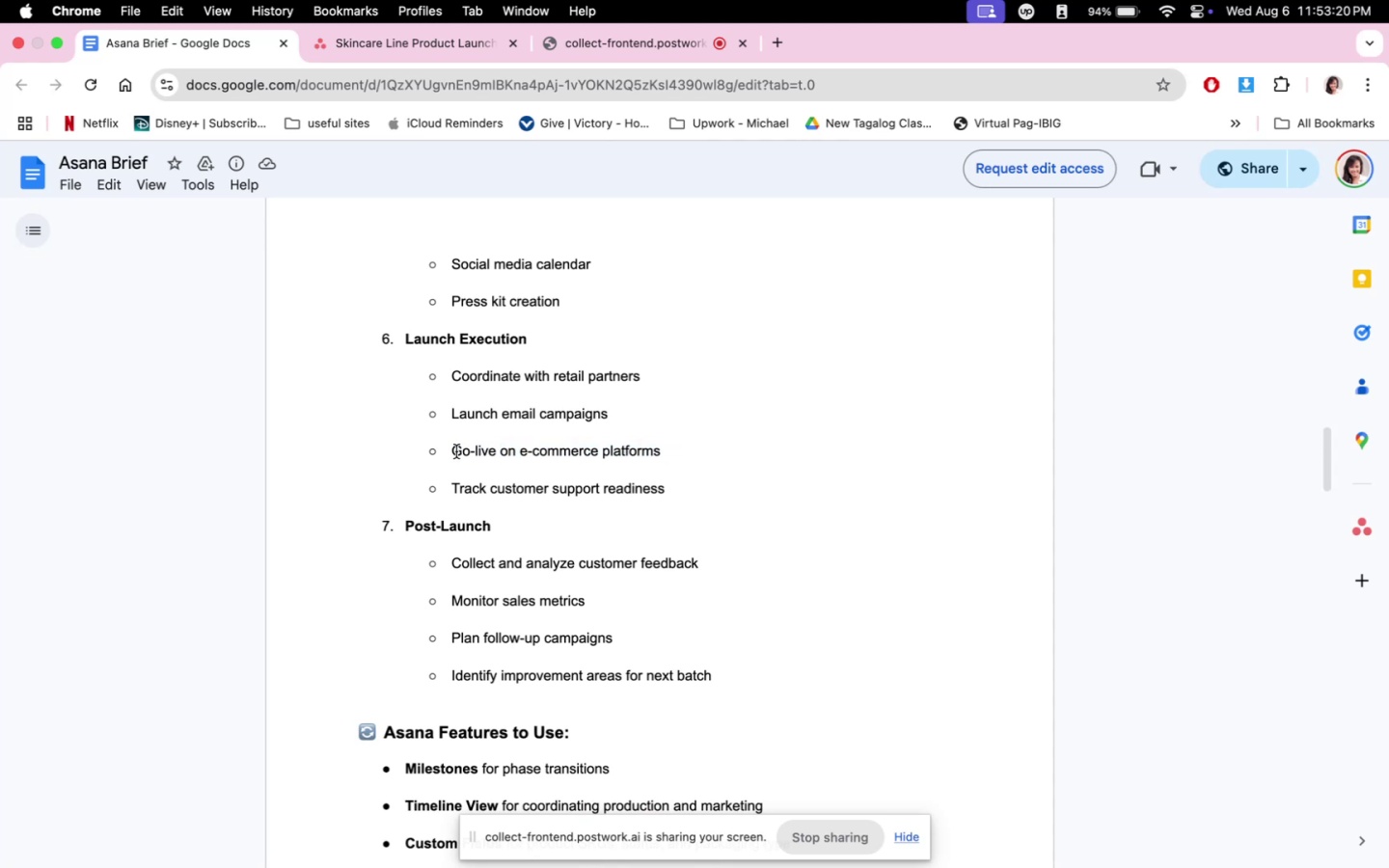 
left_click_drag(start_coordinate=[453, 451], to_coordinate=[662, 444])
 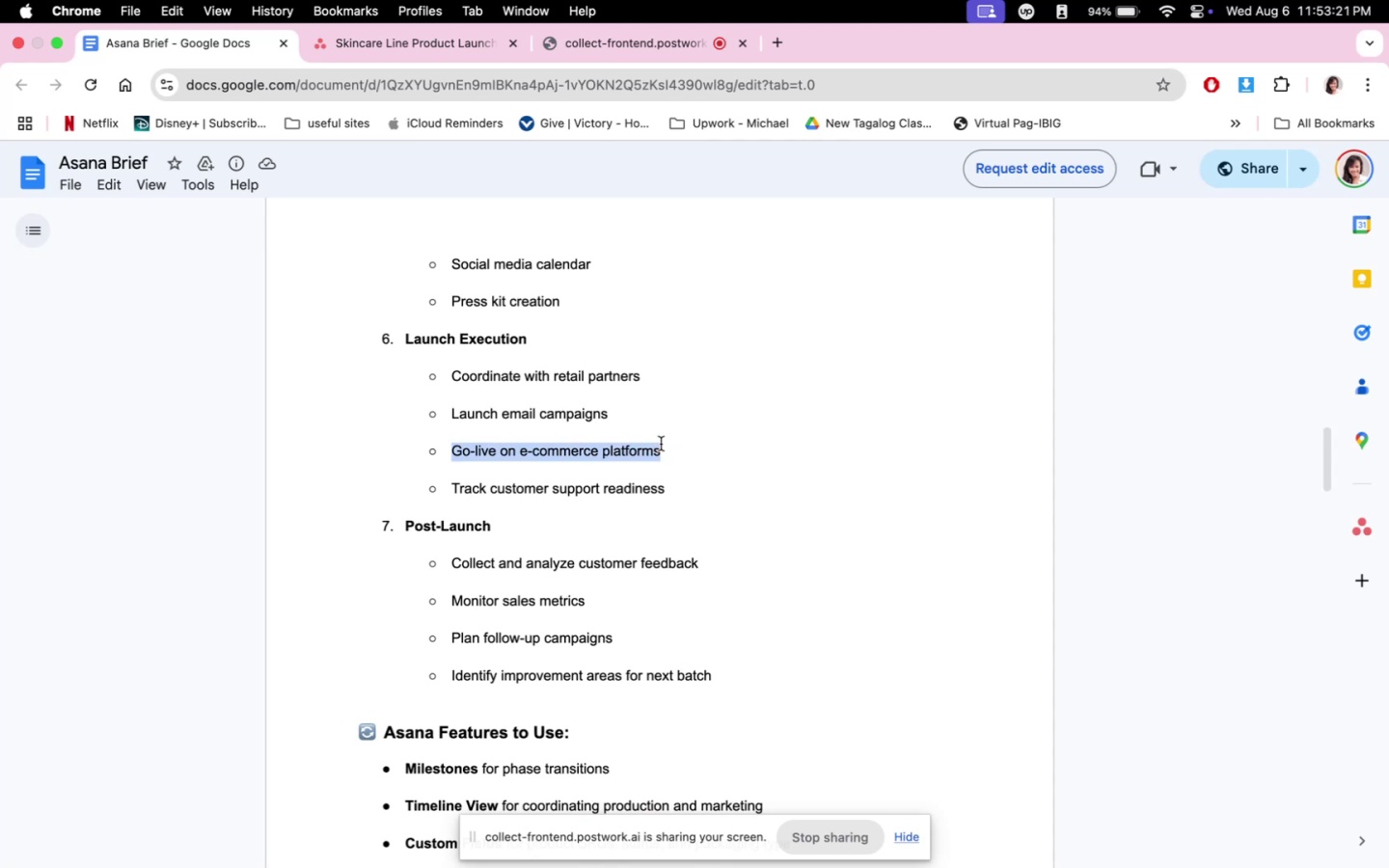 
key(Meta+C)
 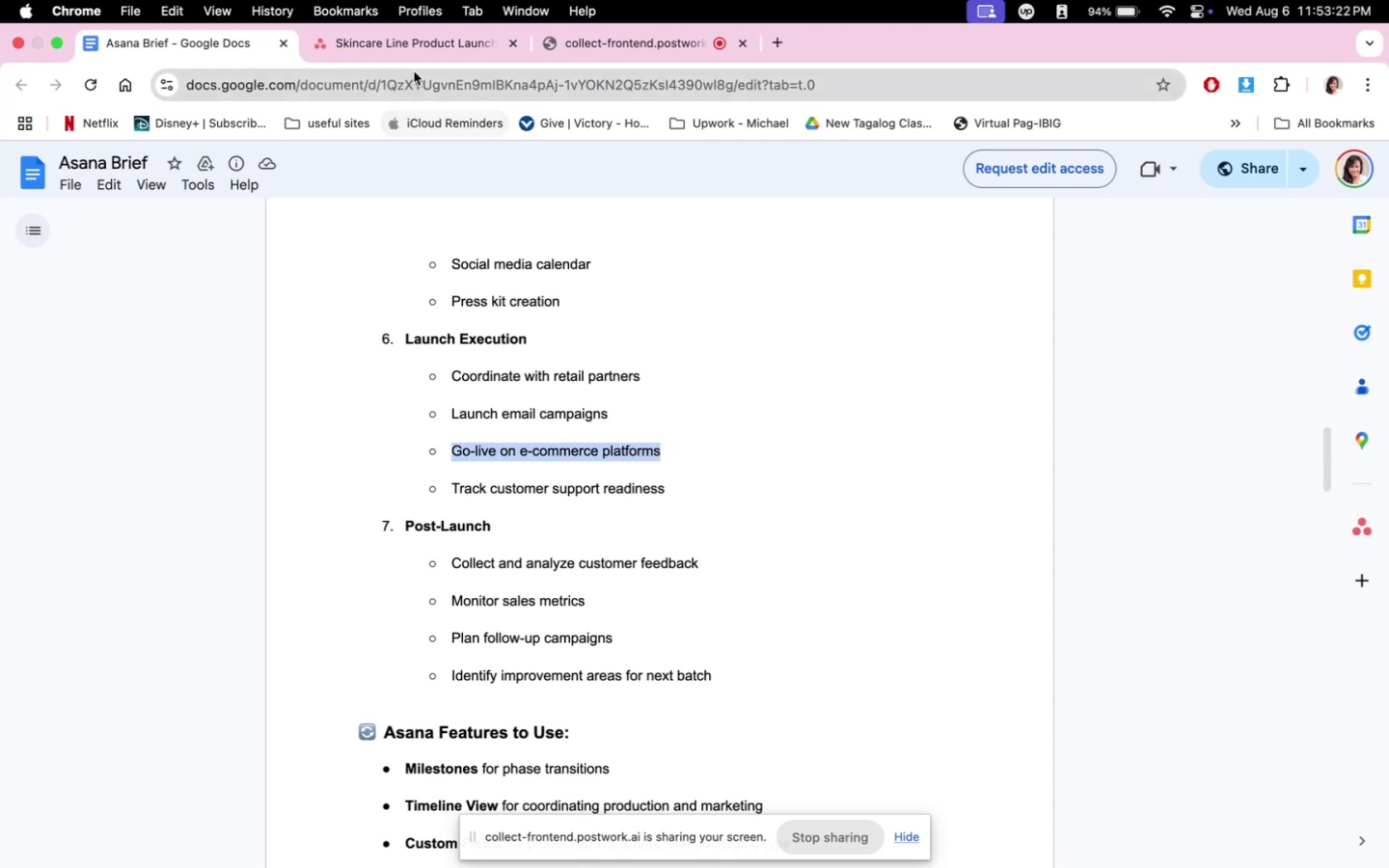 
left_click([415, 50])
 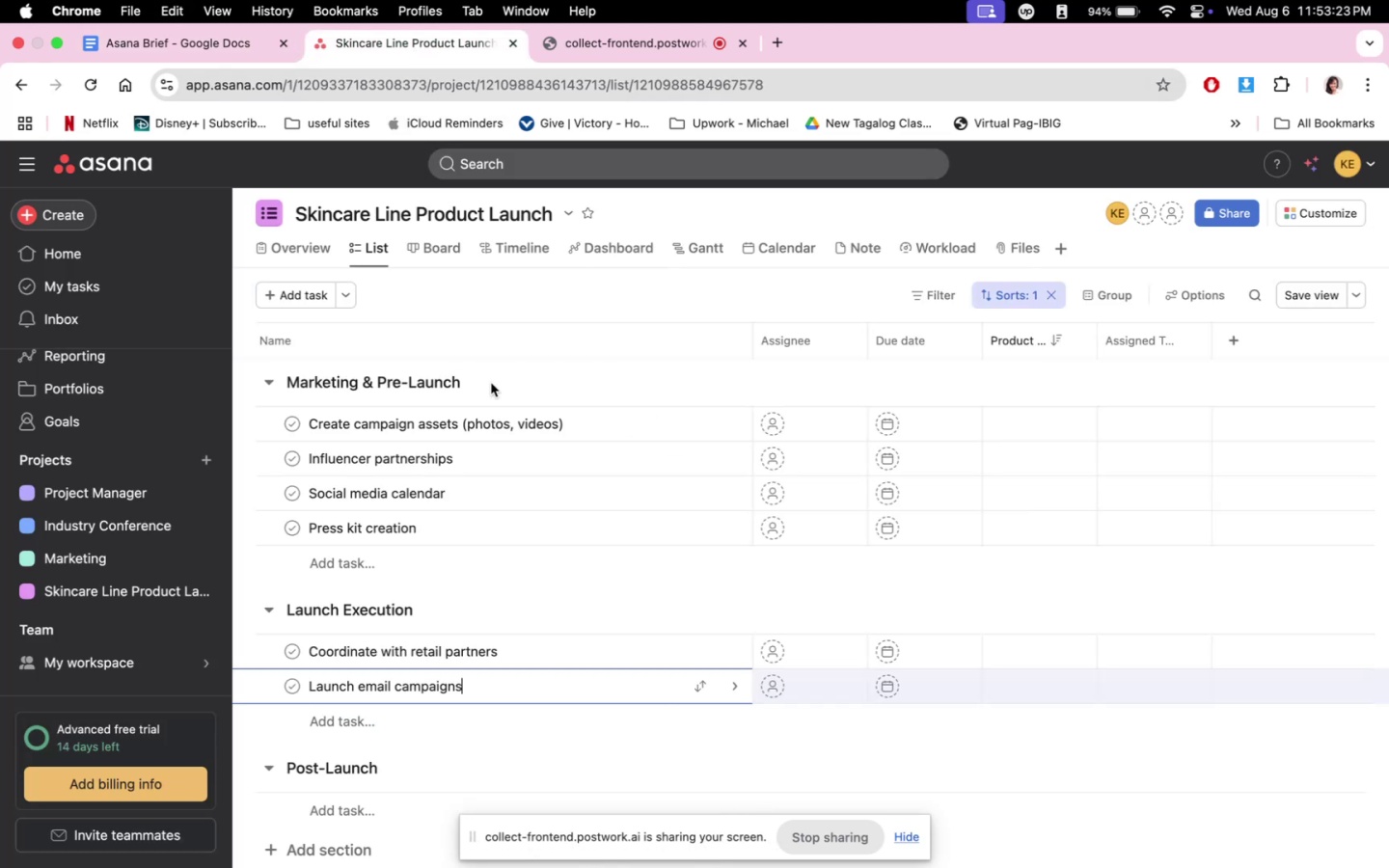 
key(Meta+CommandLeft)
 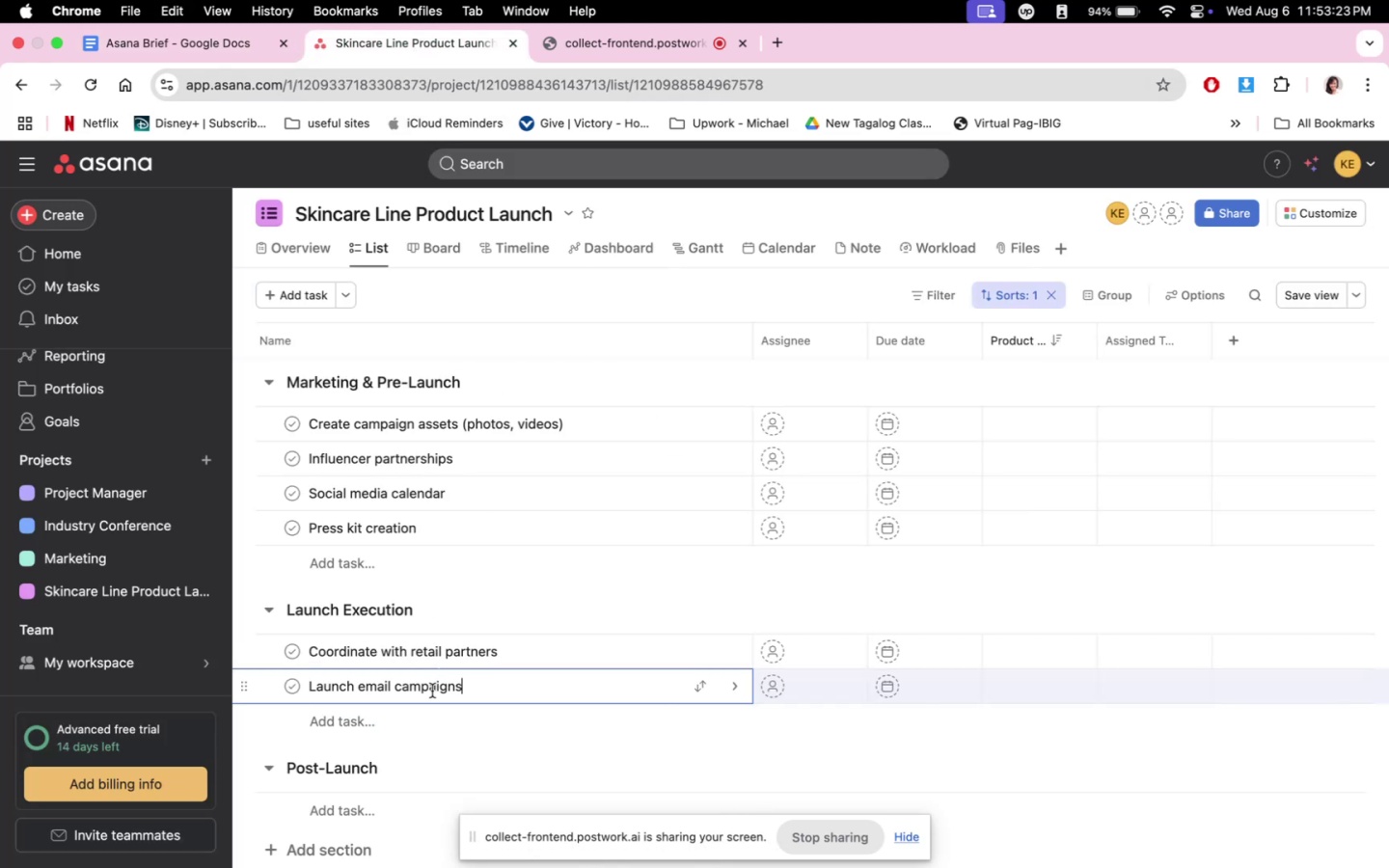 
left_click([427, 713])
 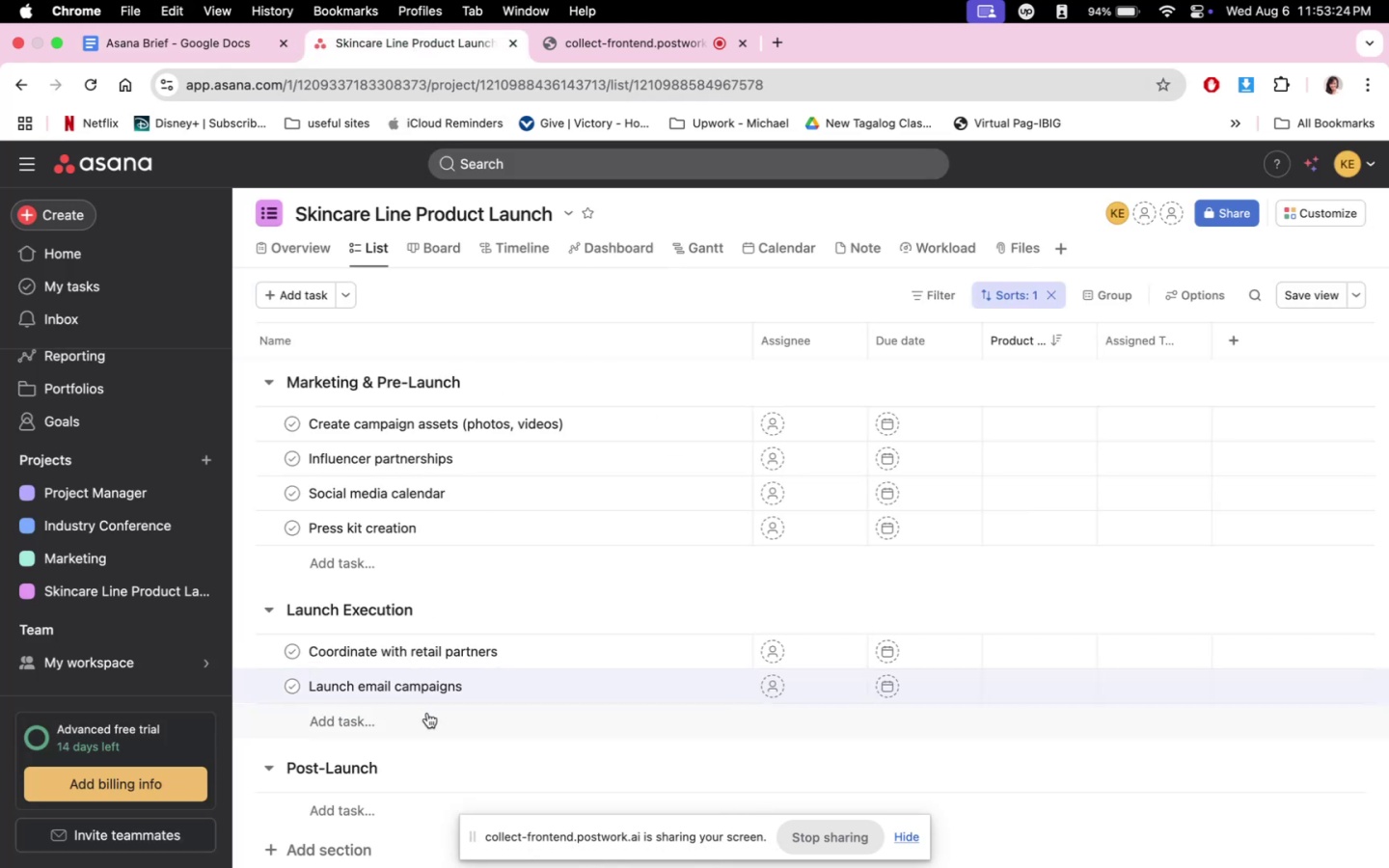 
key(Meta+V)
 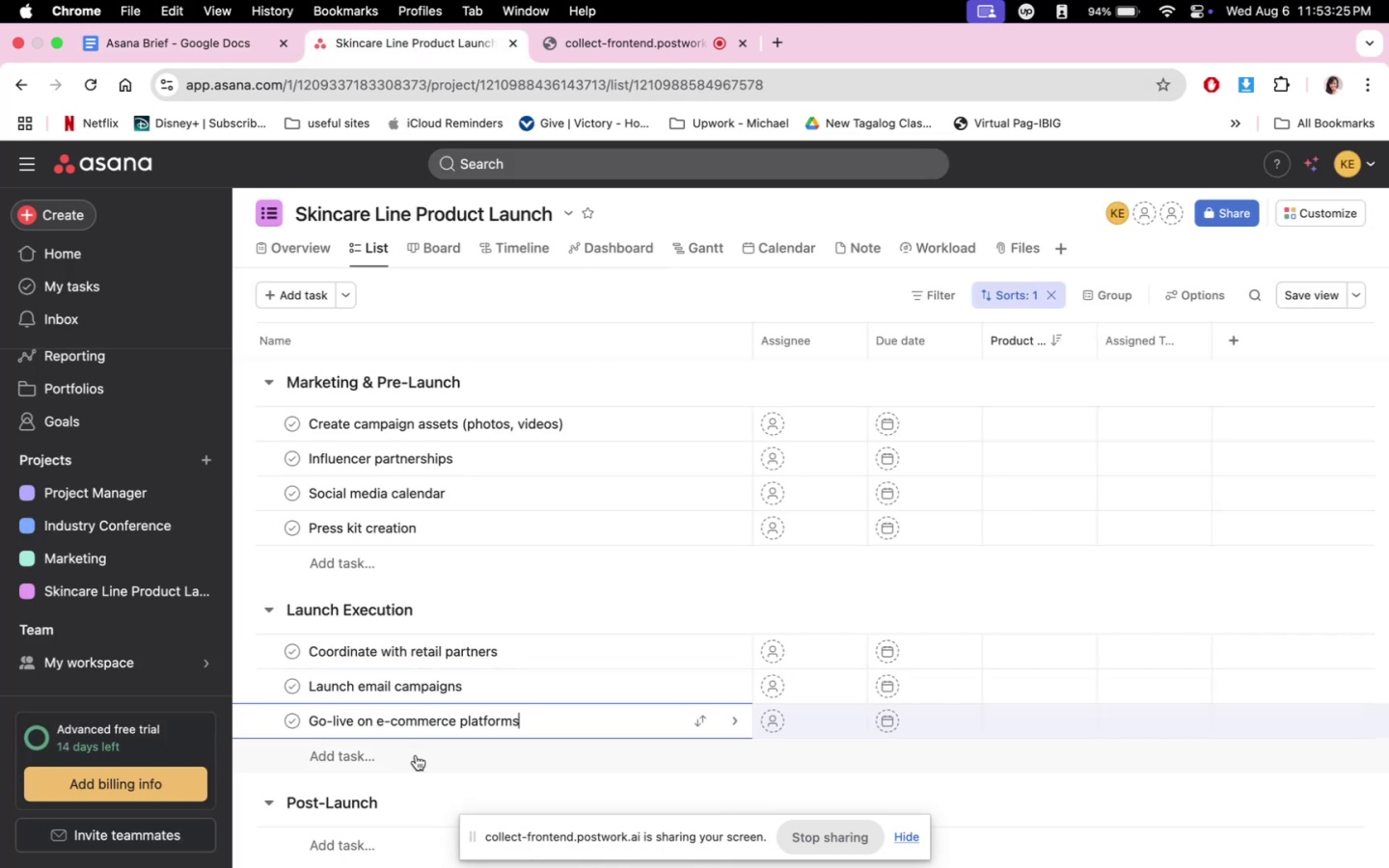 
left_click([416, 755])
 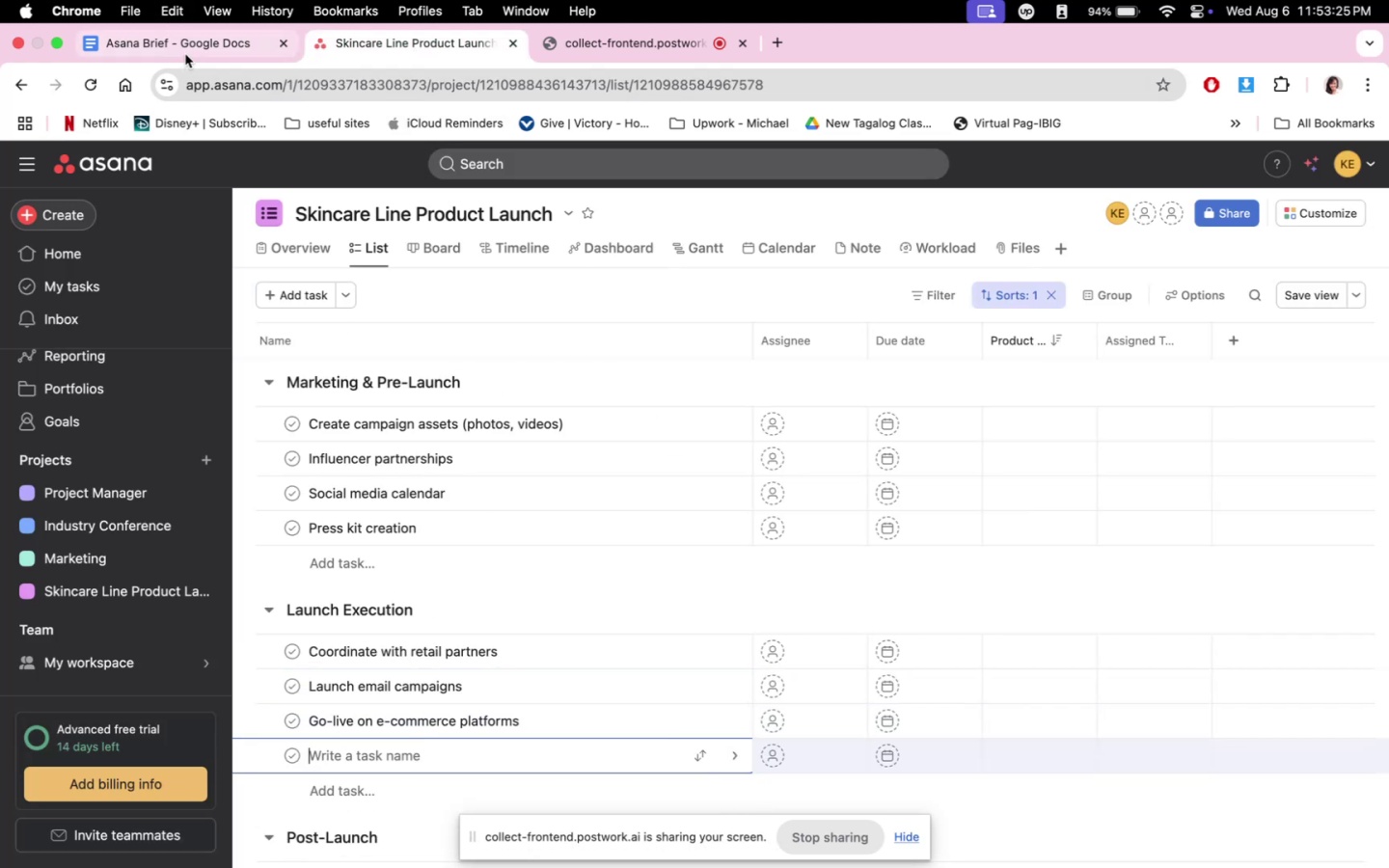 
left_click([182, 44])
 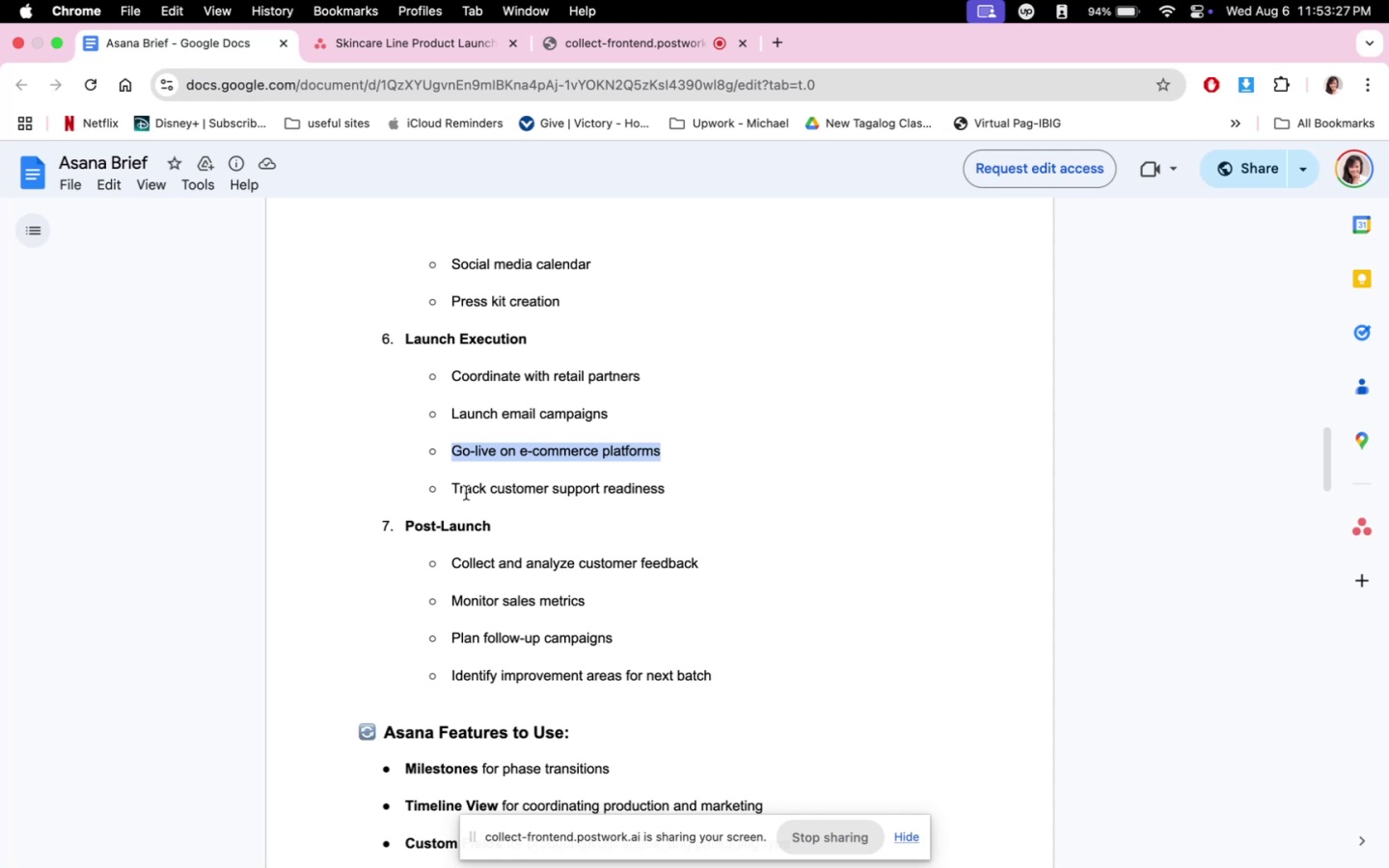 
left_click_drag(start_coordinate=[451, 488], to_coordinate=[662, 483])
 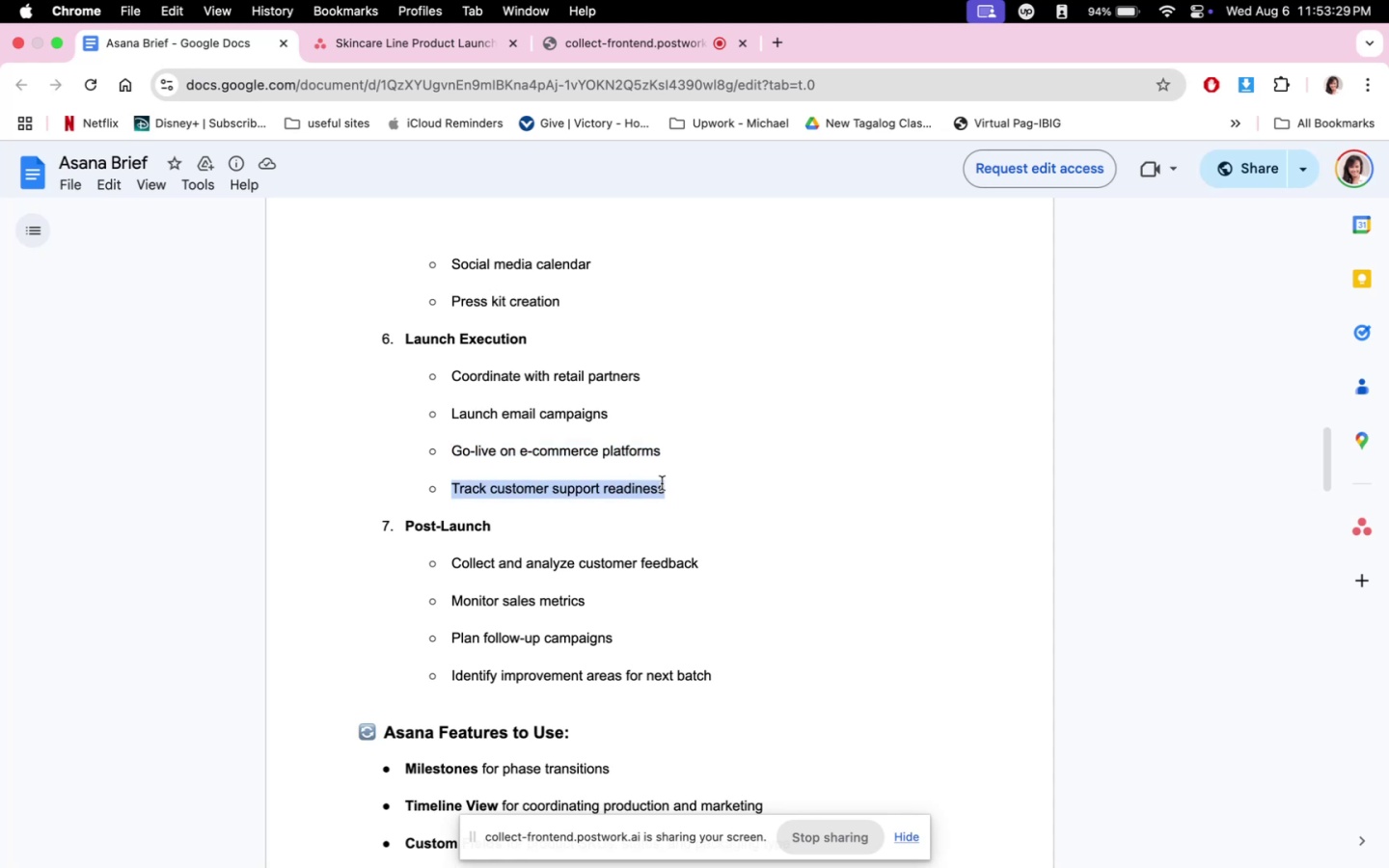 
key(Meta+C)
 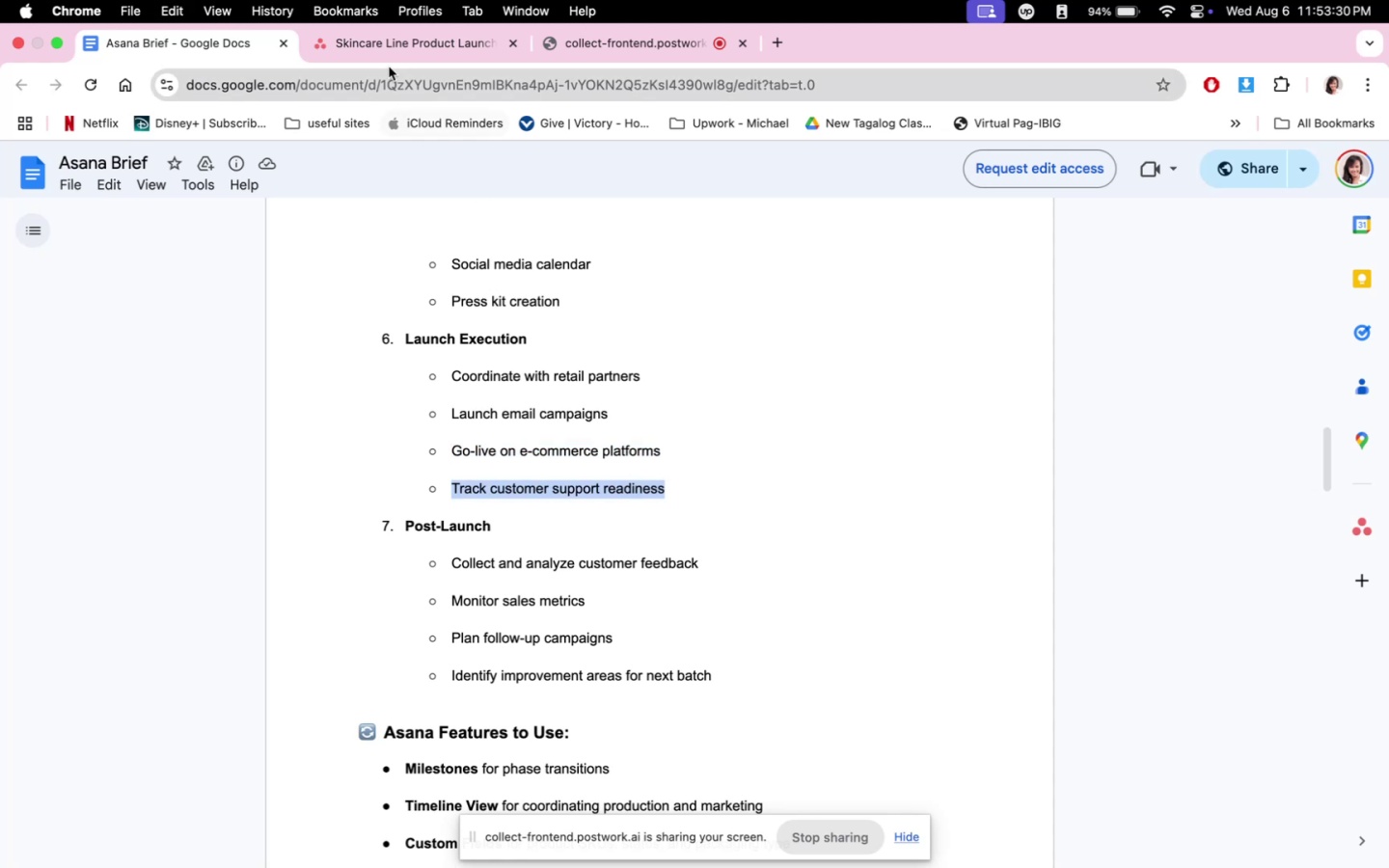 
left_click([387, 48])
 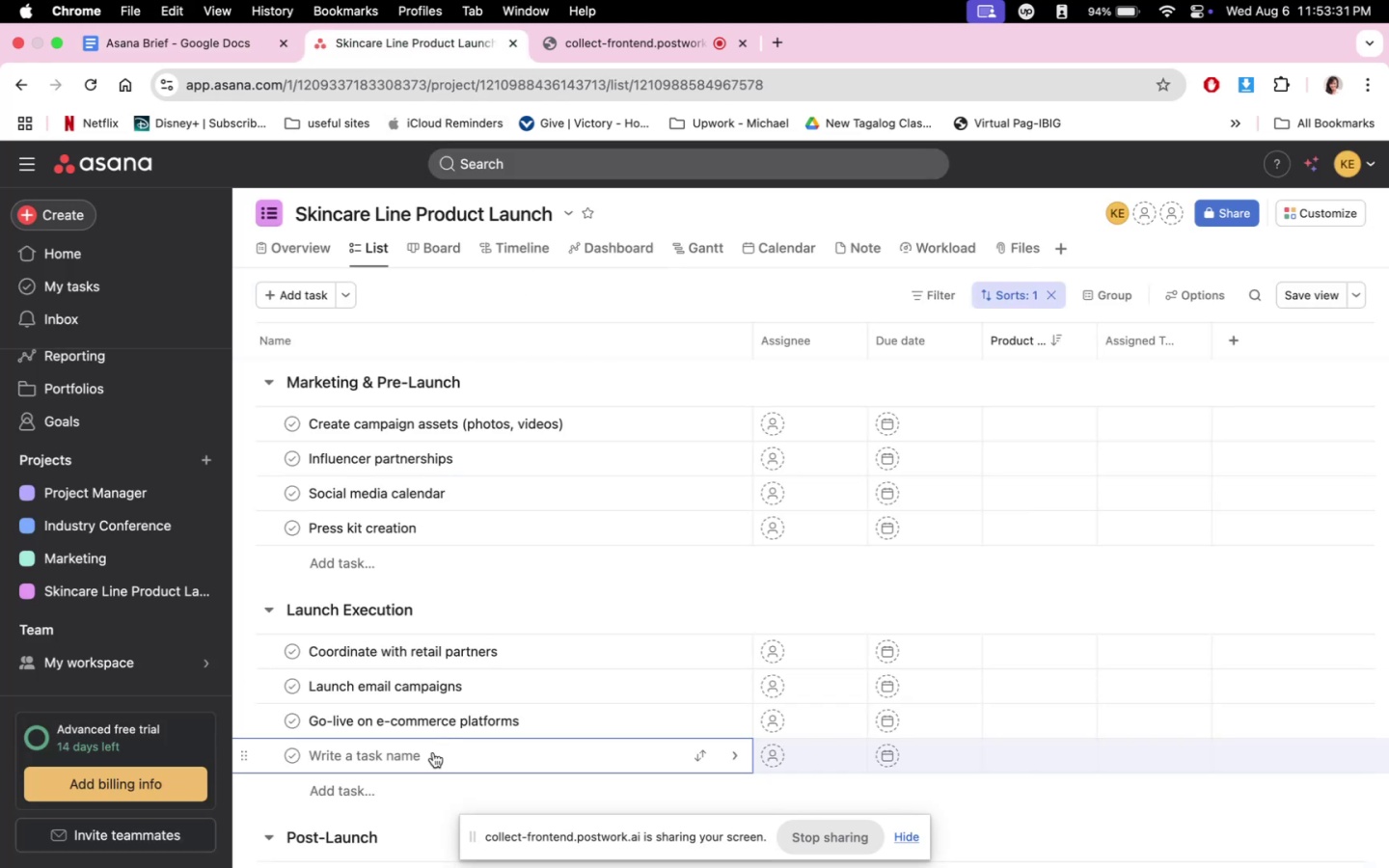 
key(Meta+V)
 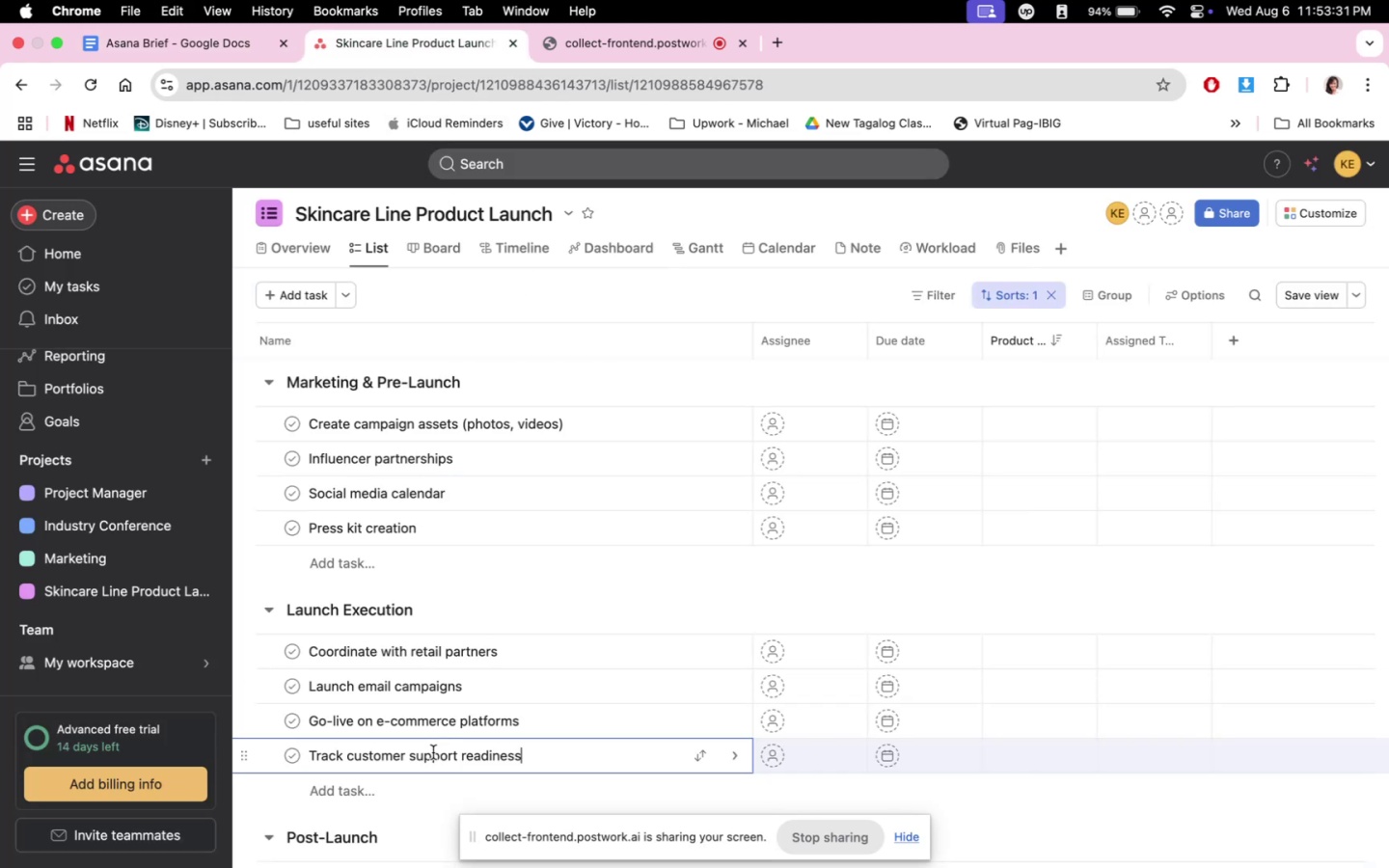 
scroll: coordinate [499, 722], scroll_direction: down, amount: 3.0
 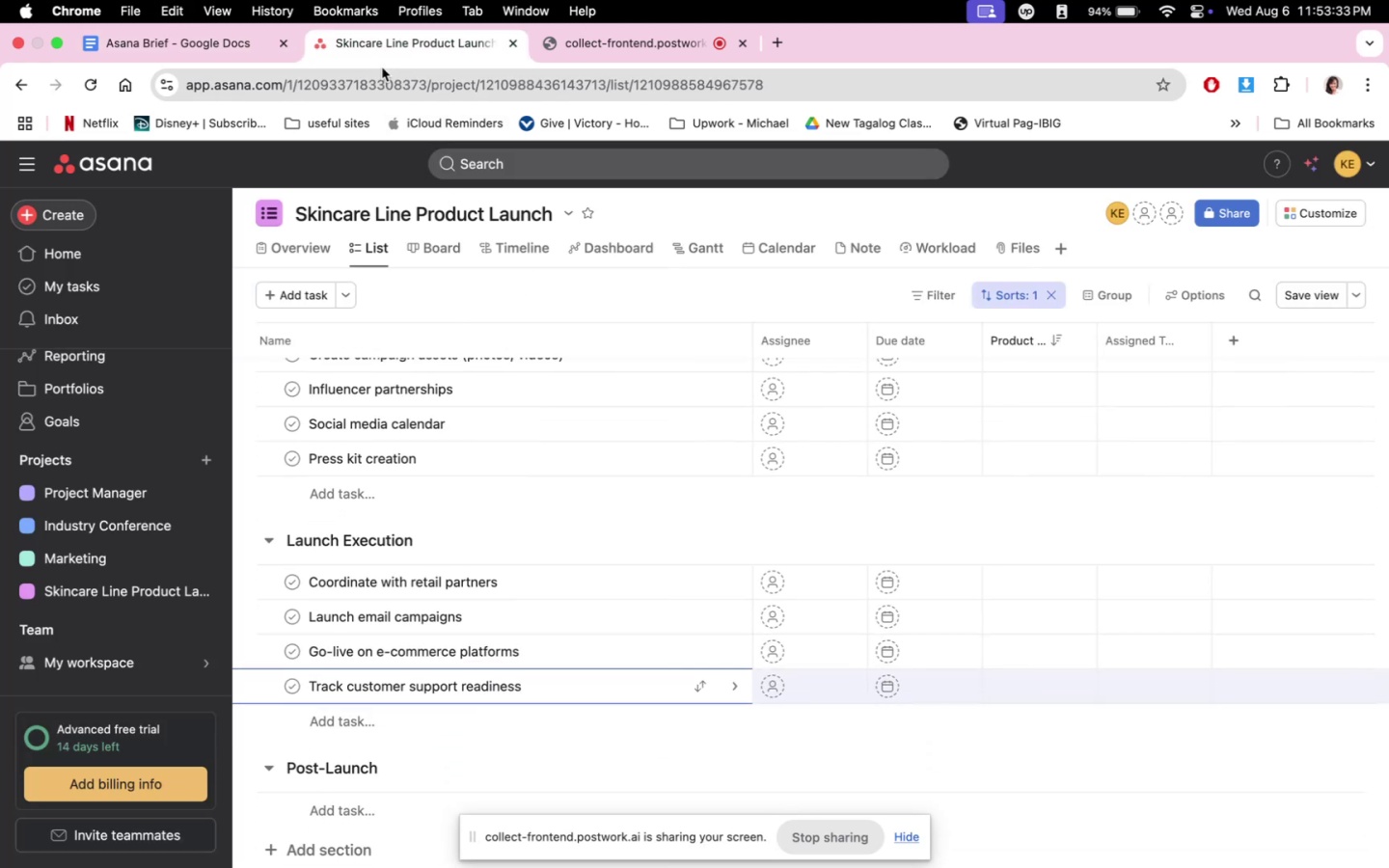 
left_click([203, 43])
 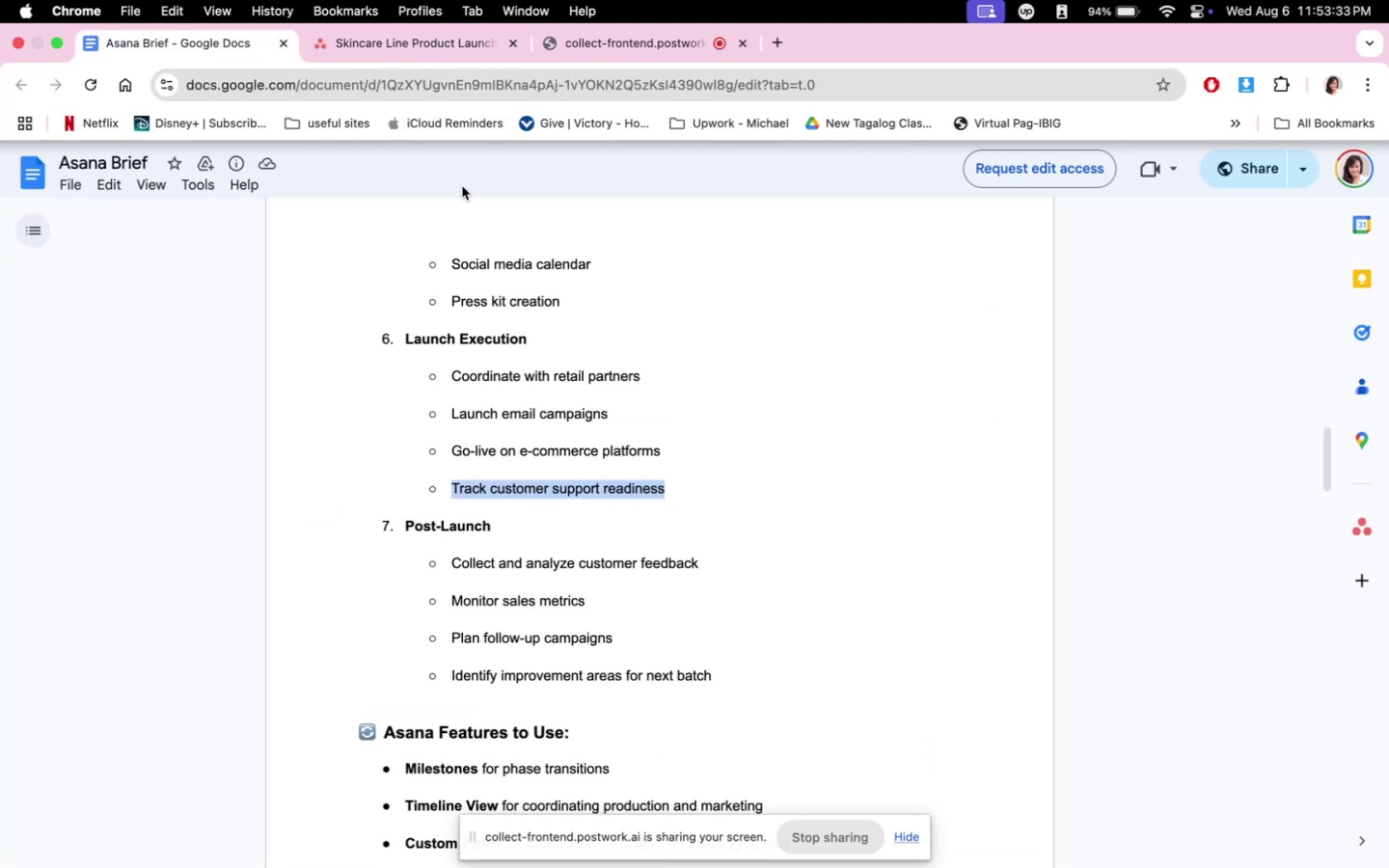 
scroll: coordinate [614, 506], scroll_direction: down, amount: 4.0
 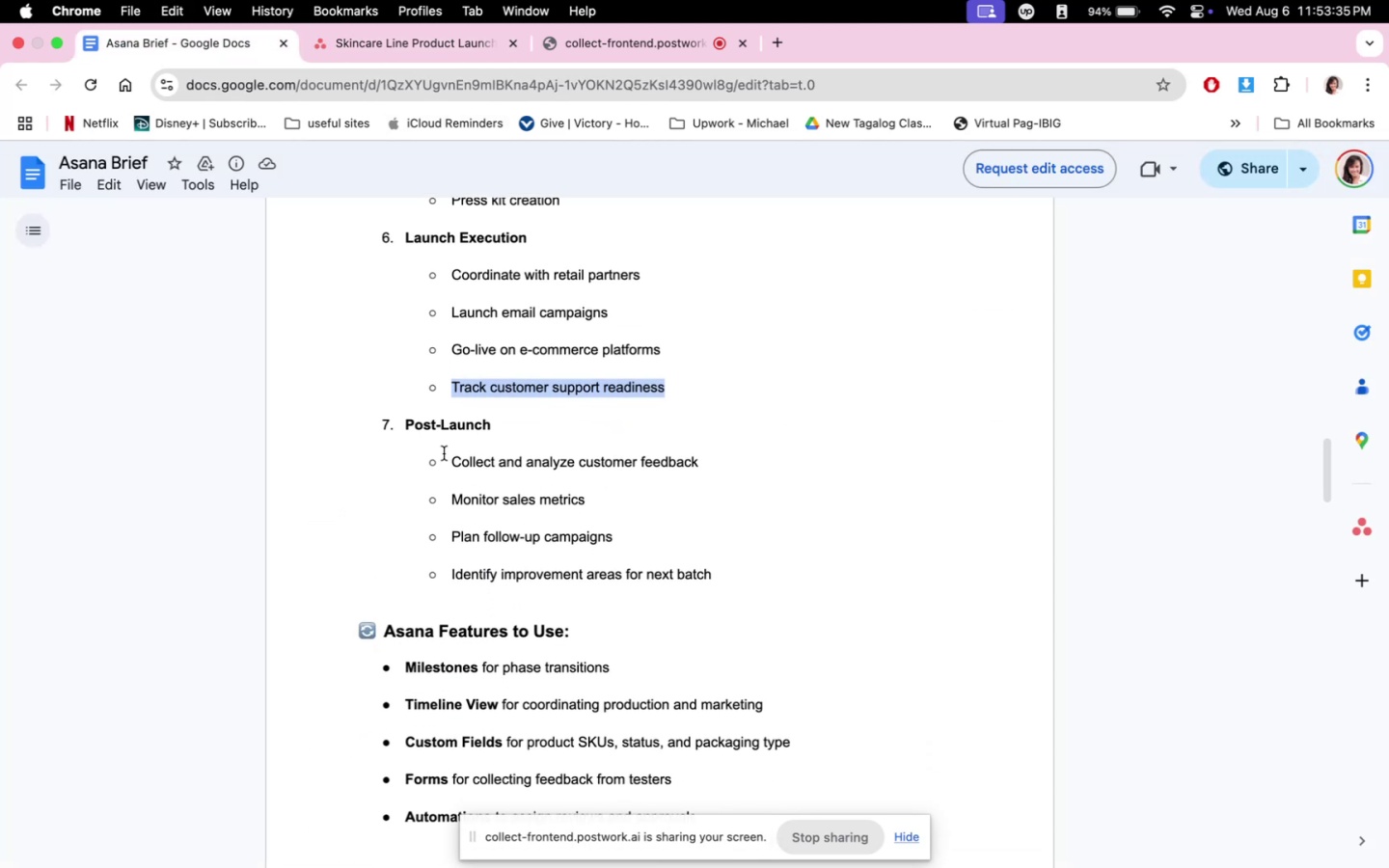 
left_click_drag(start_coordinate=[450, 461], to_coordinate=[701, 460])
 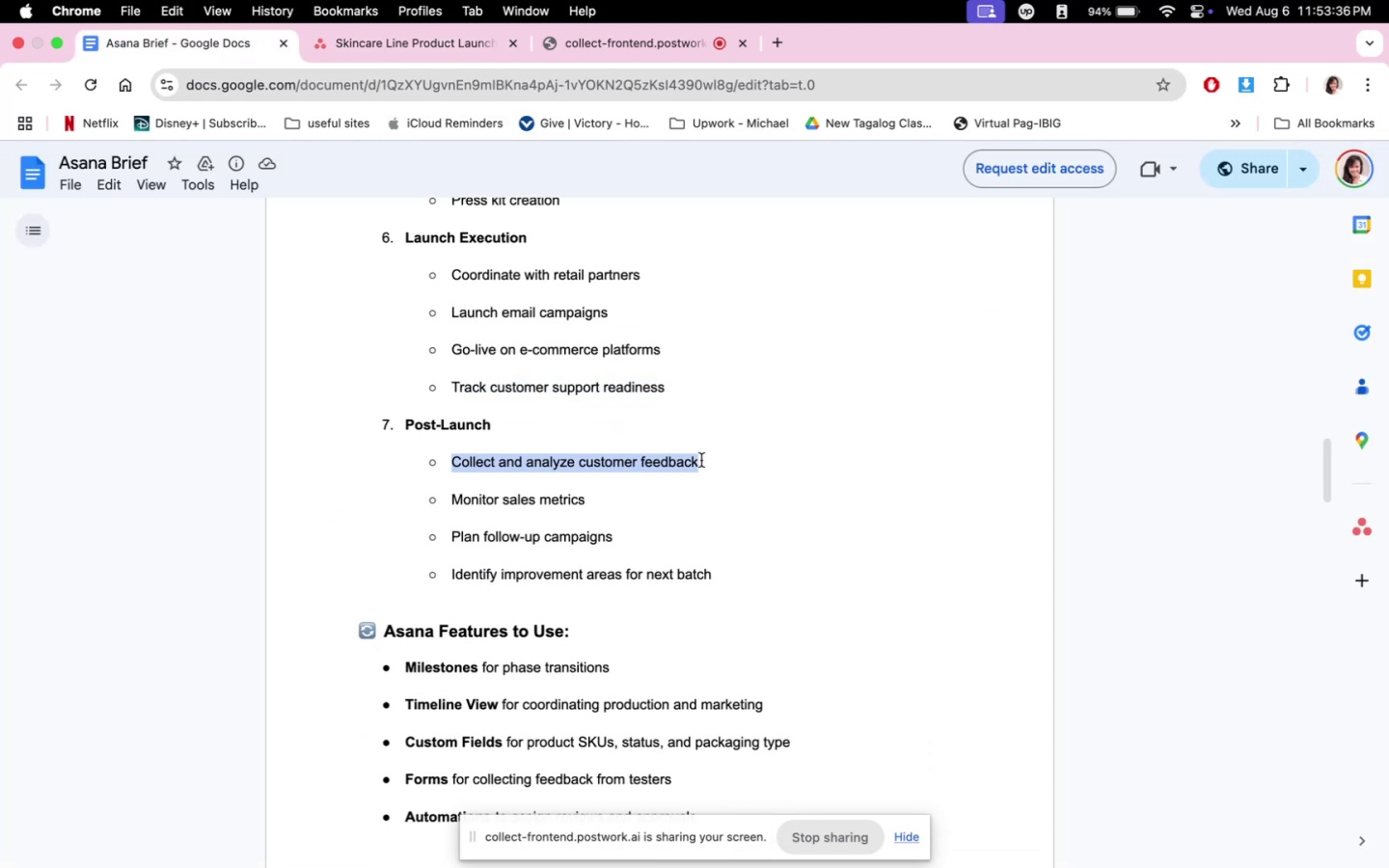 
key(Meta+C)
 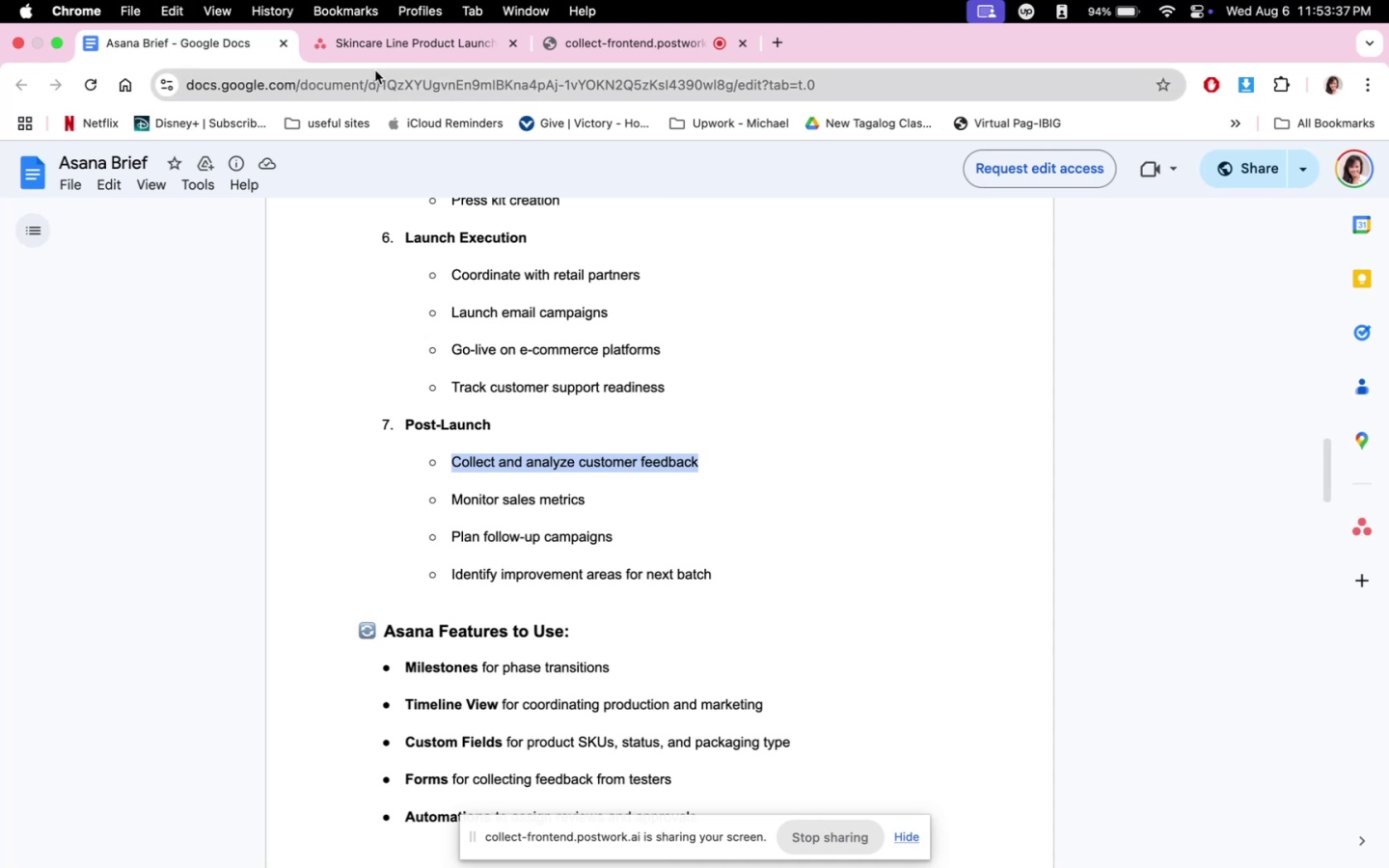 
left_click([374, 45])
 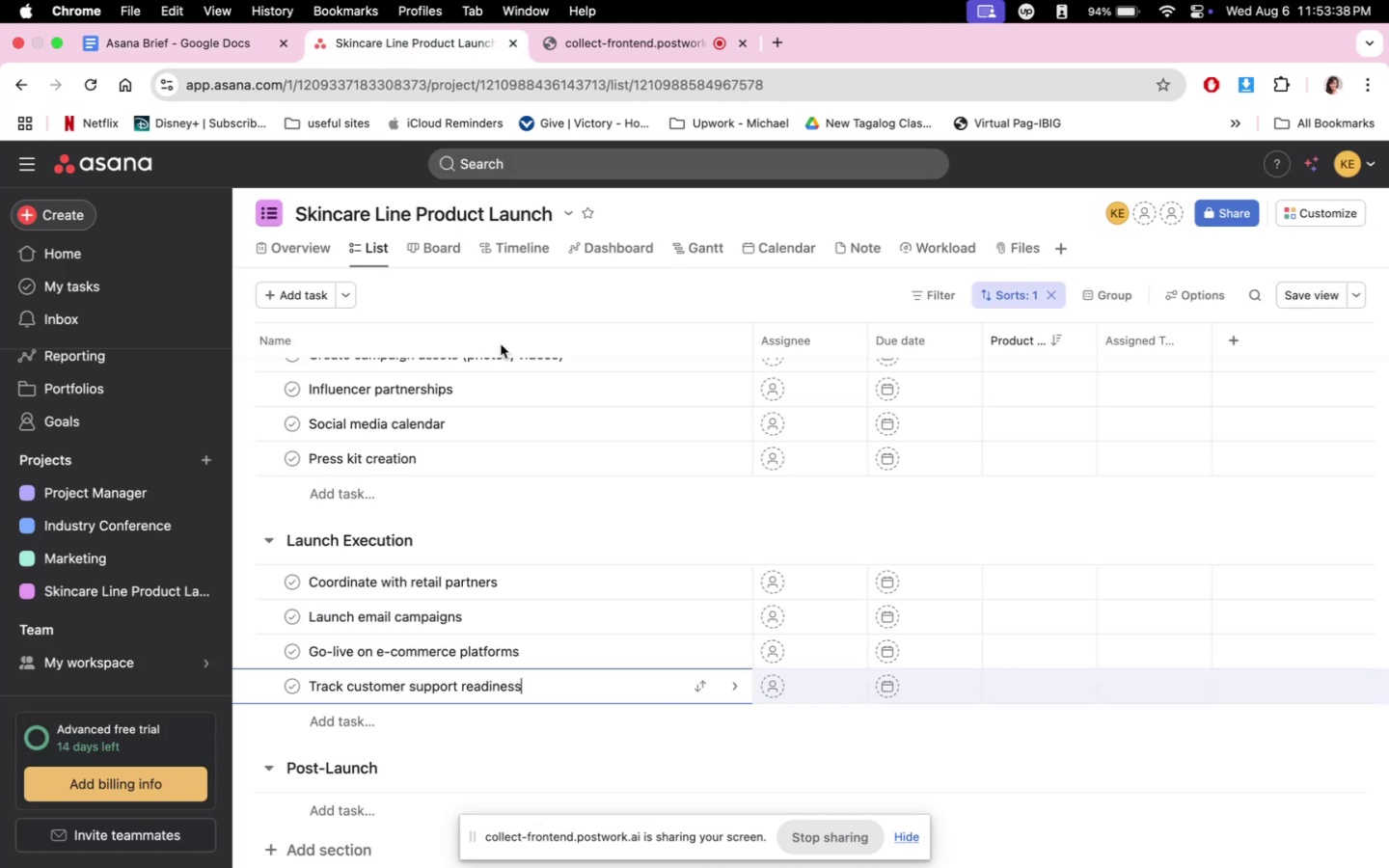 
scroll: coordinate [393, 619], scroll_direction: down, amount: 5.0
 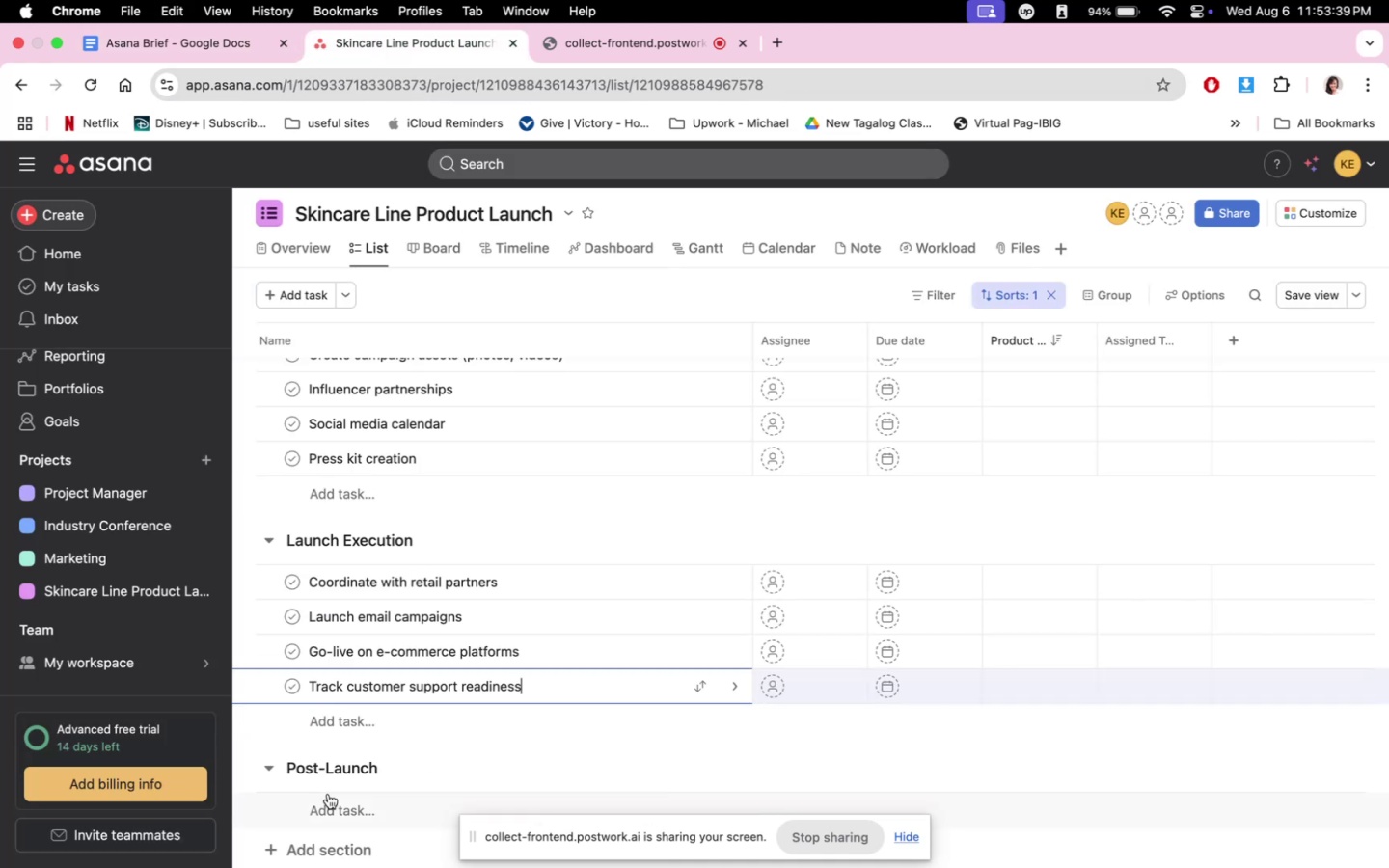 
left_click([341, 806])
 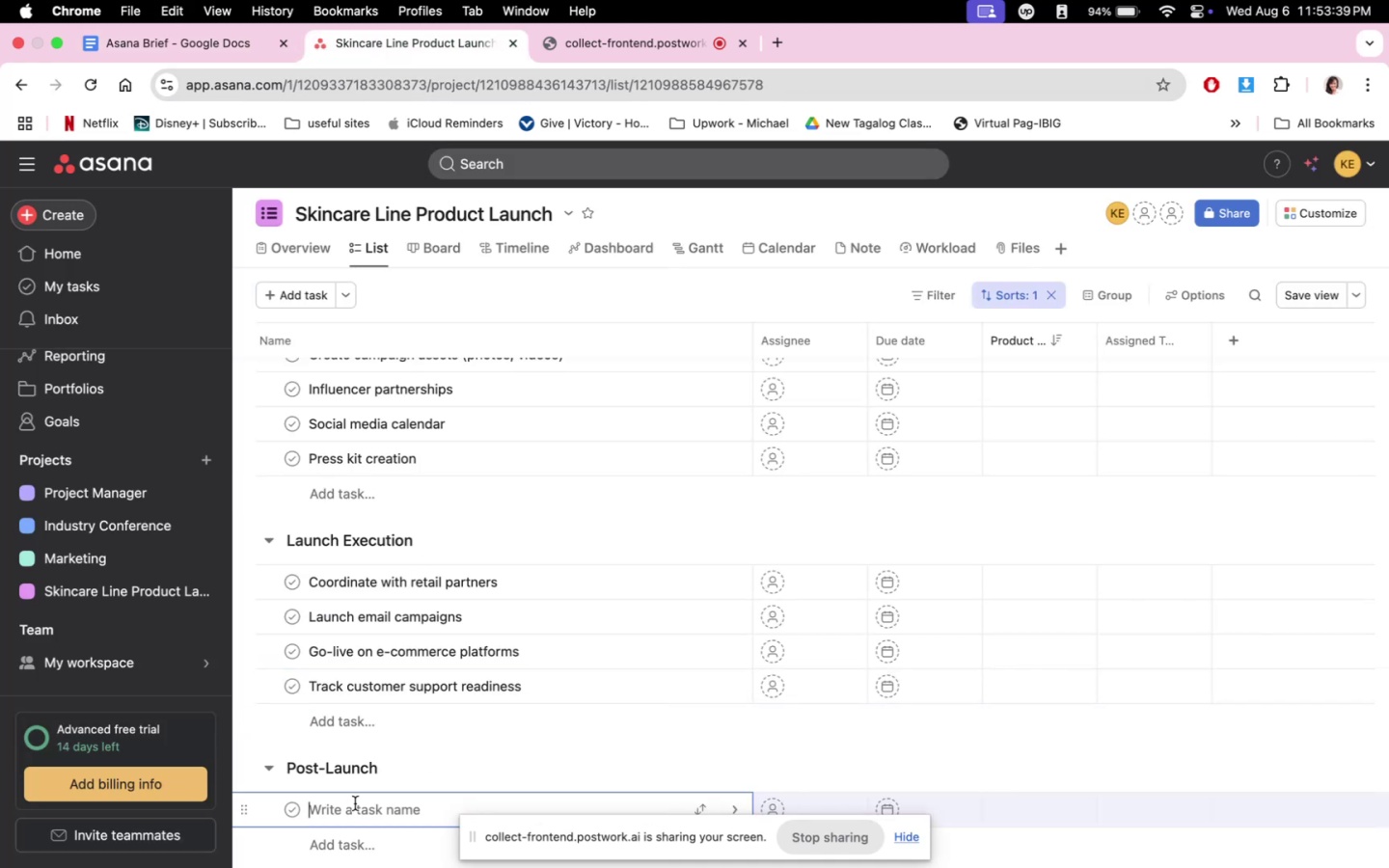 
key(Meta+V)
 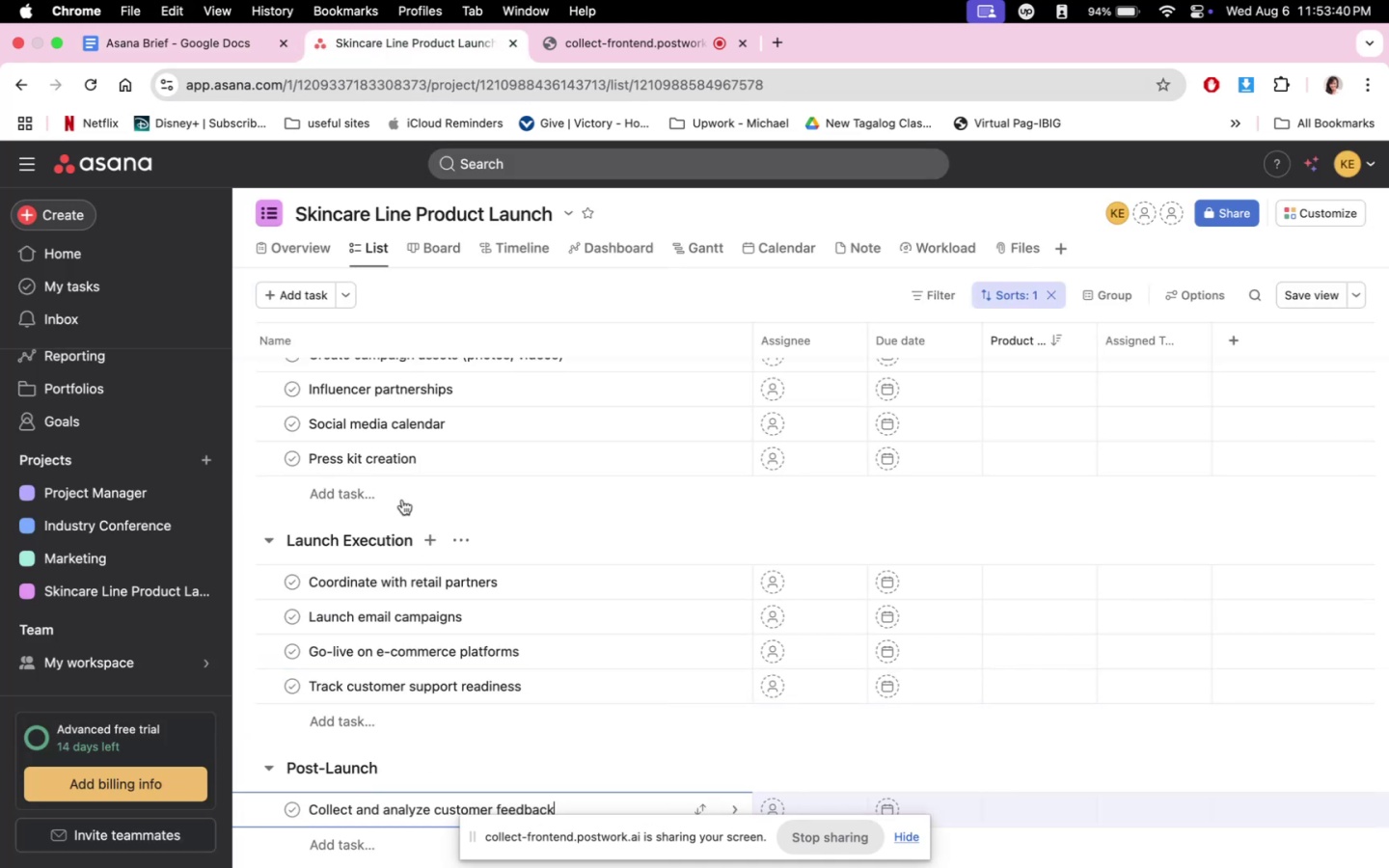 
scroll: coordinate [407, 535], scroll_direction: down, amount: 6.0
 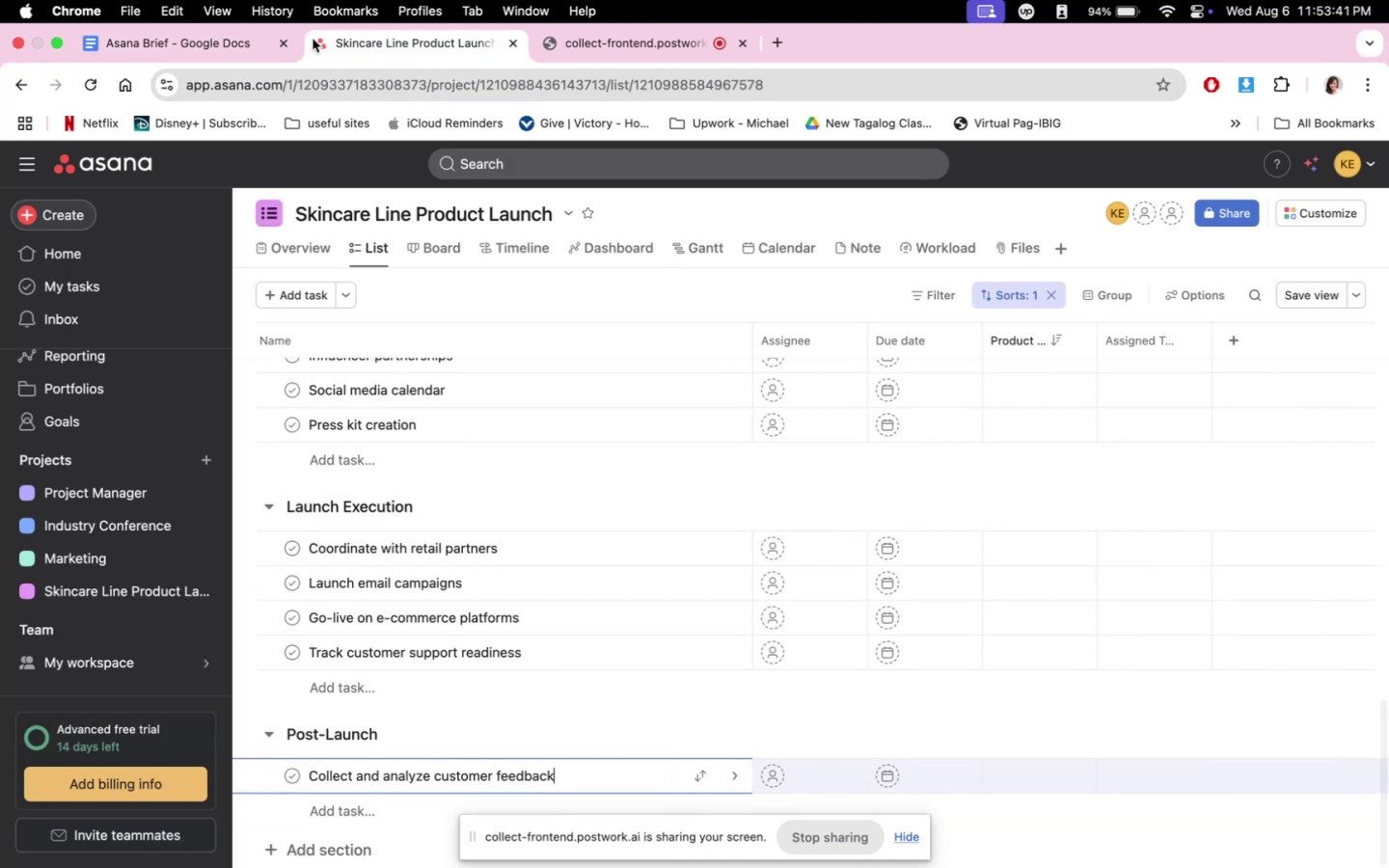 
left_click([207, 43])
 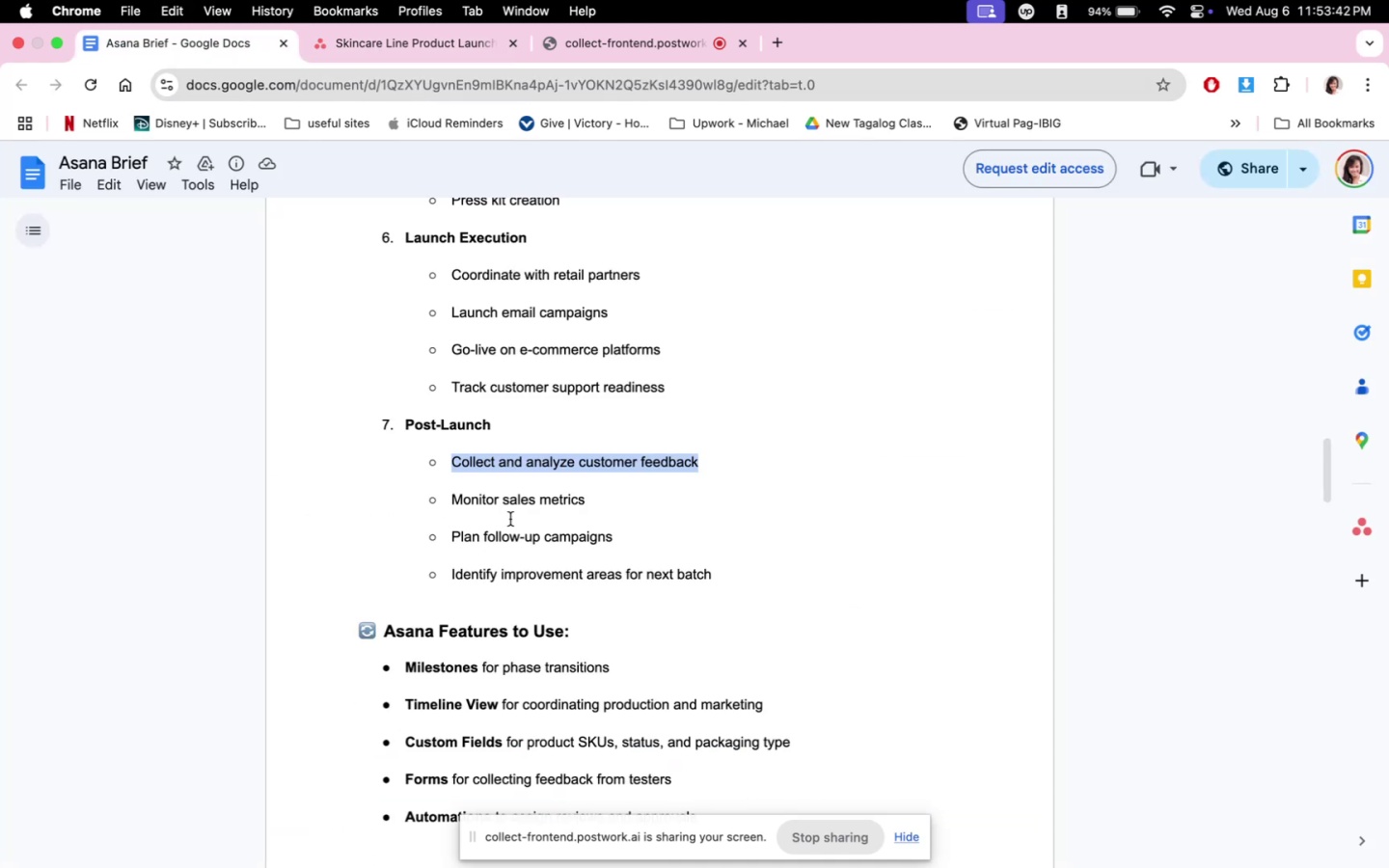 
scroll: coordinate [550, 647], scroll_direction: down, amount: 3.0
 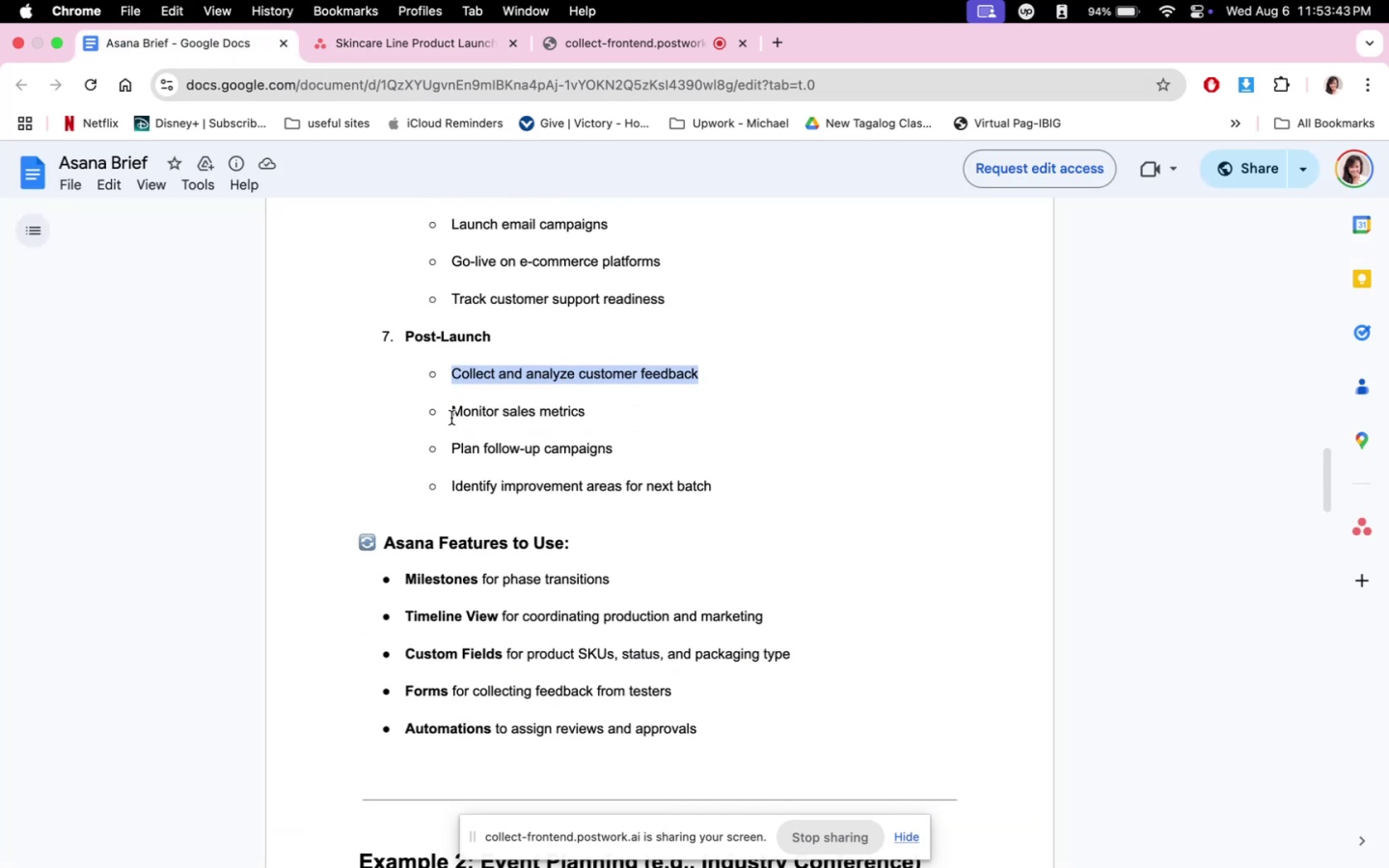 
left_click_drag(start_coordinate=[452, 409], to_coordinate=[587, 414])
 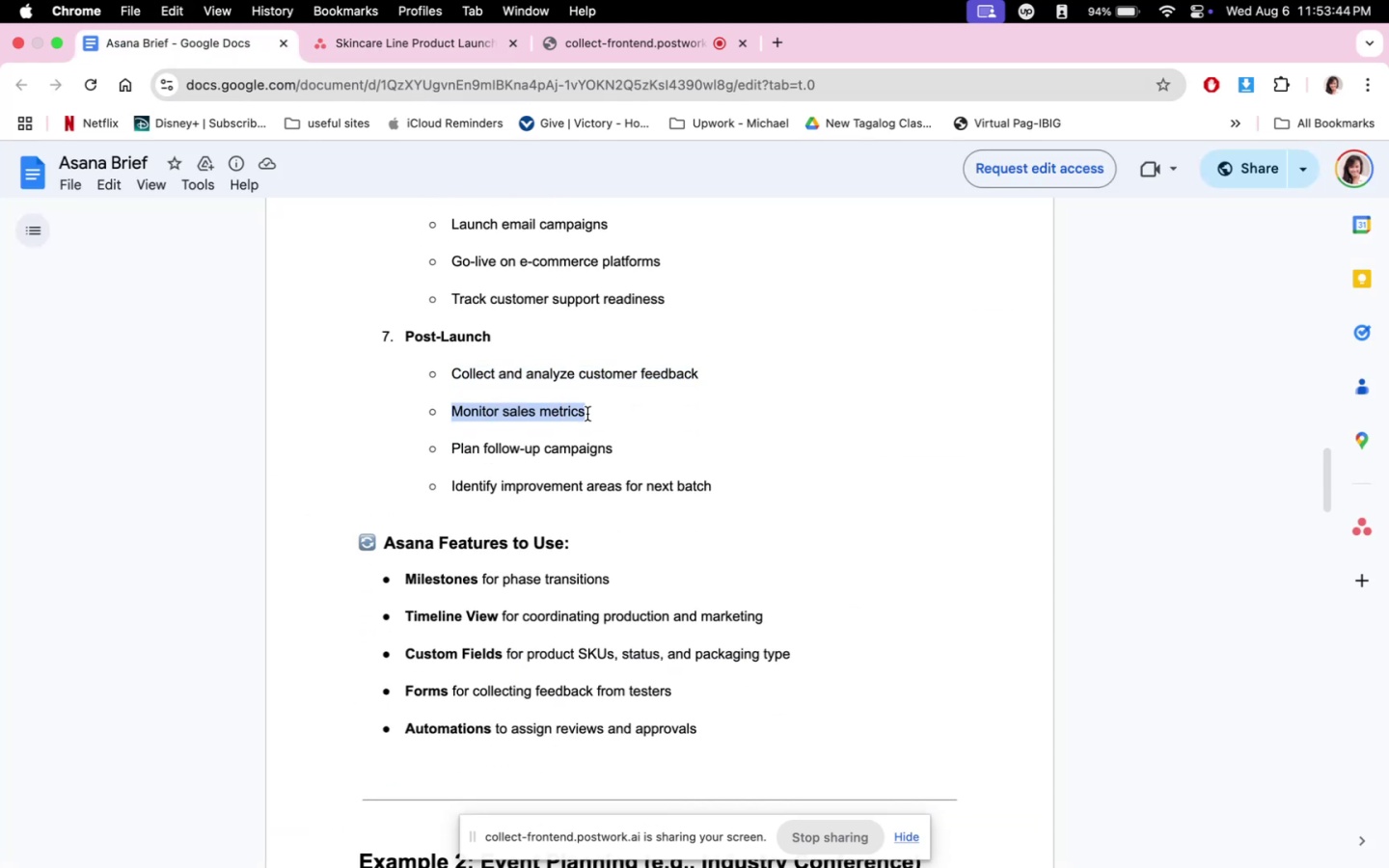 
key(Meta+C)
 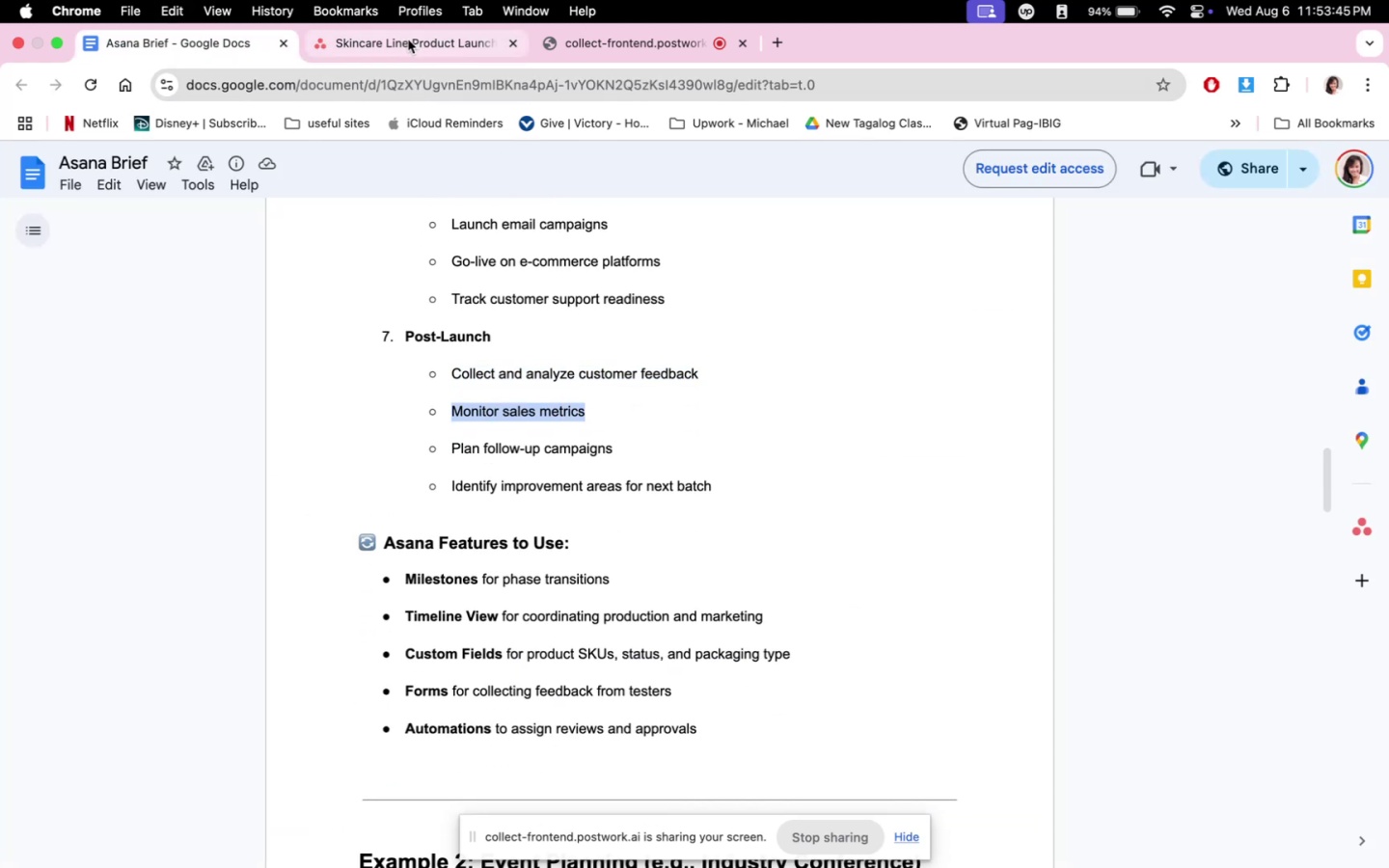 
left_click([408, 41])
 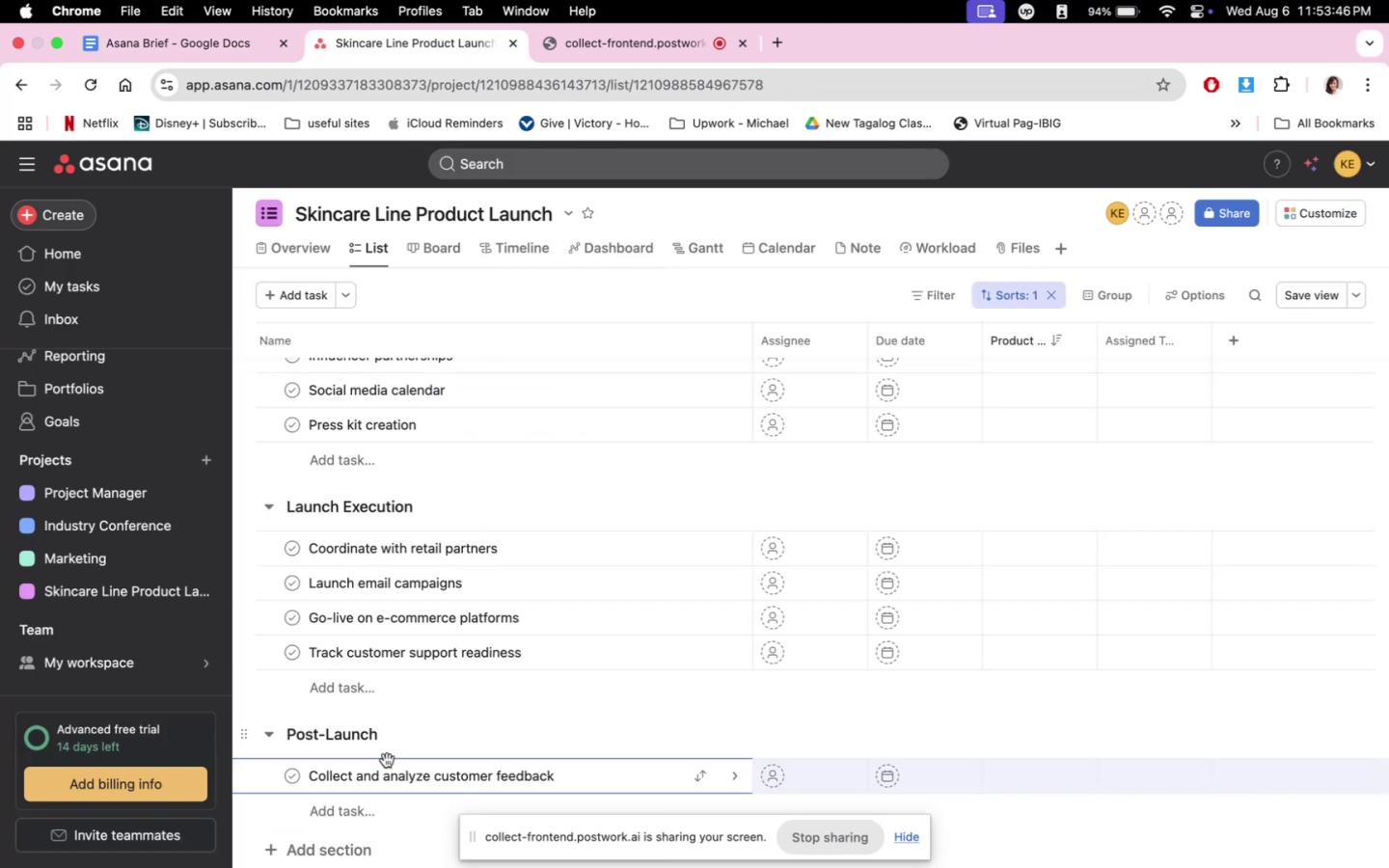 
left_click([379, 811])
 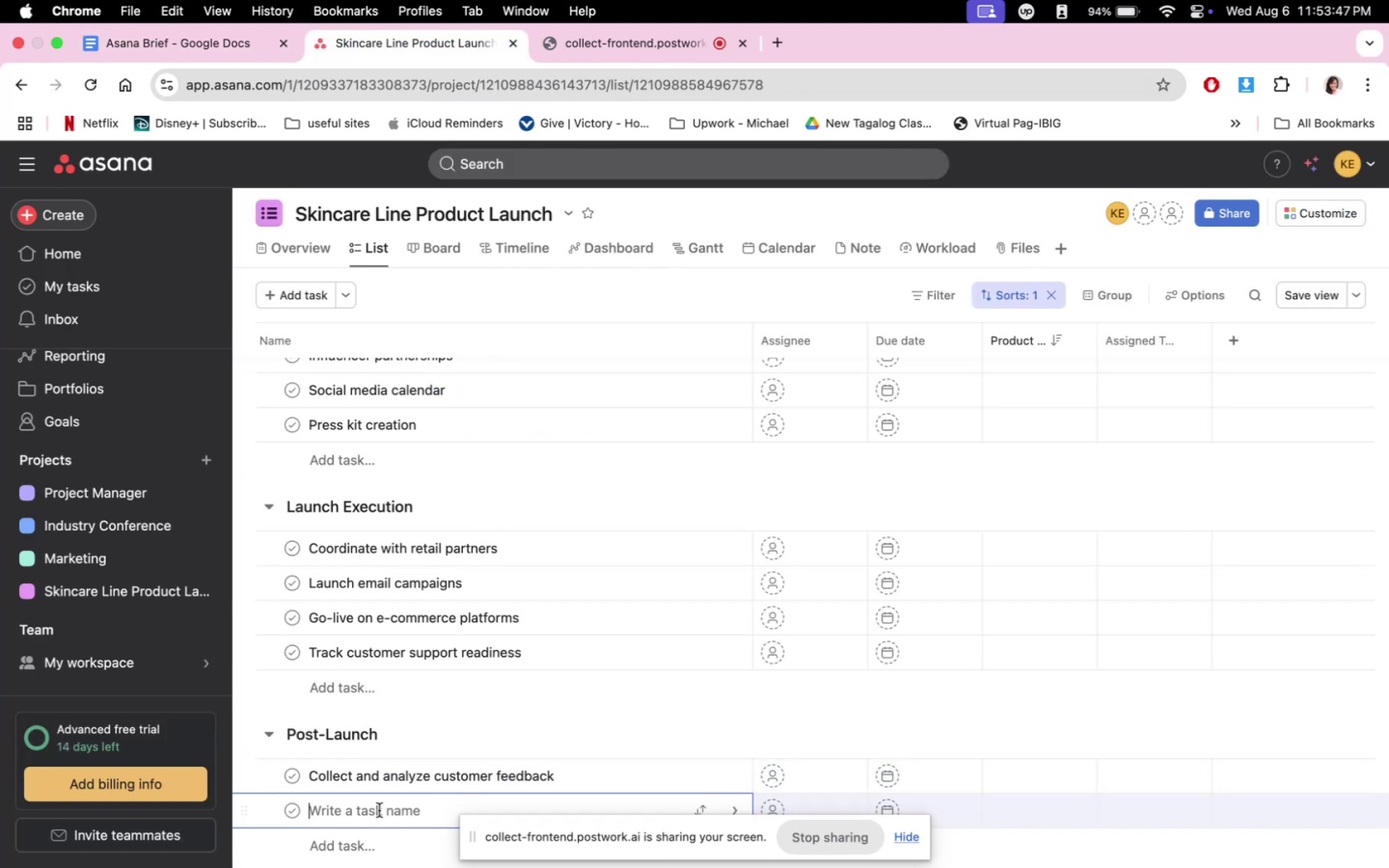 
key(Meta+V)
 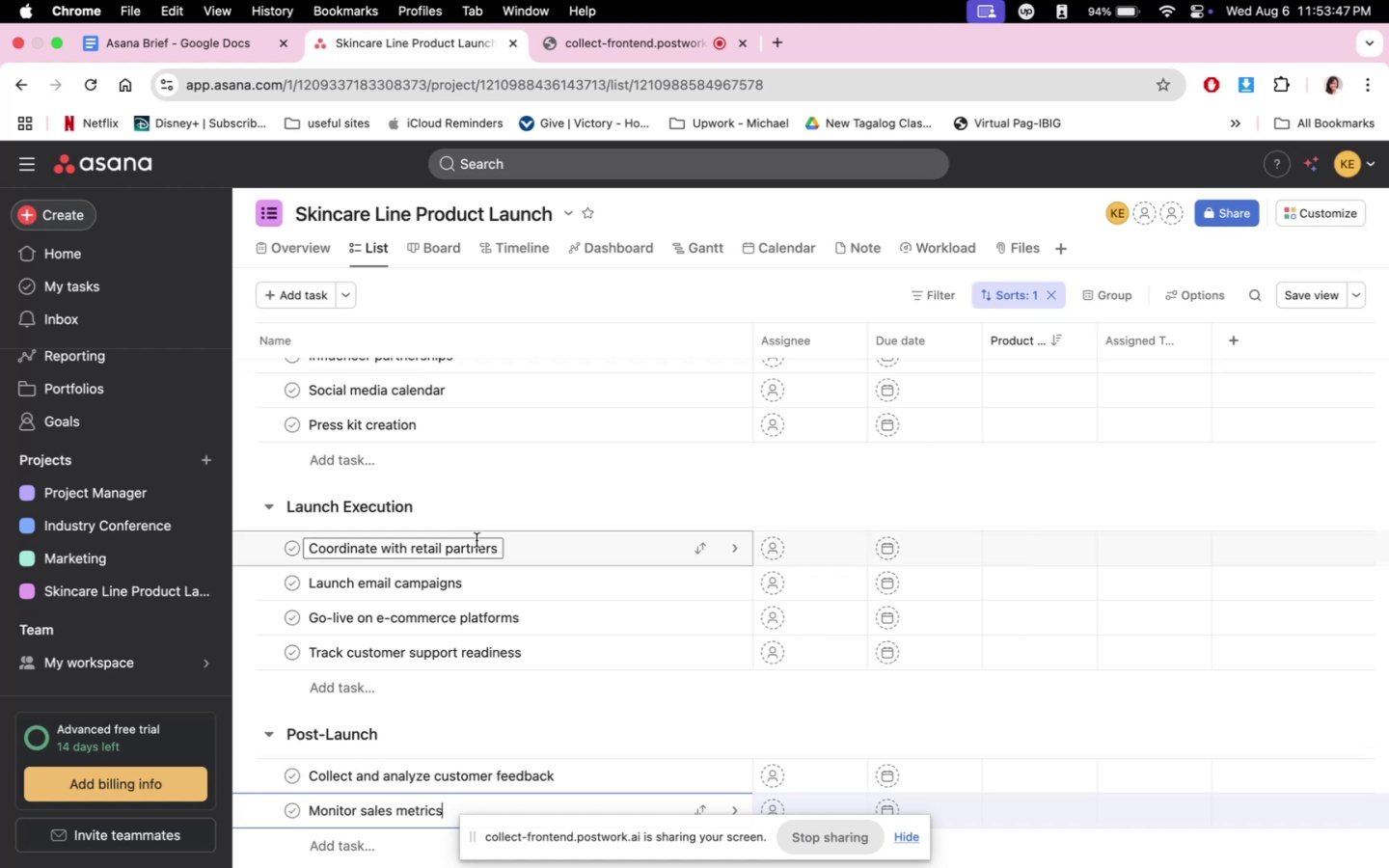 
scroll: coordinate [487, 581], scroll_direction: down, amount: 5.0
 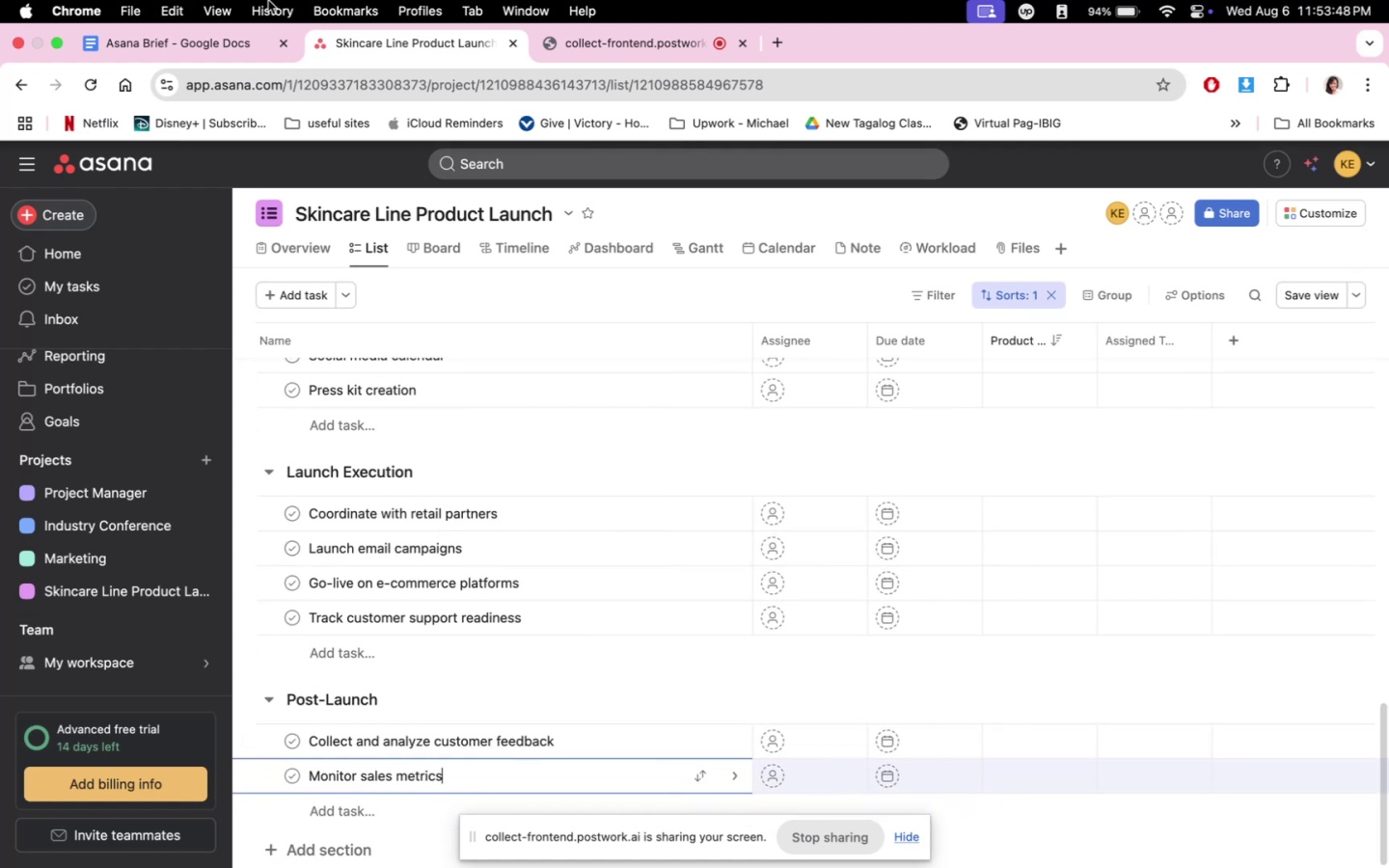 
left_click([243, 36])
 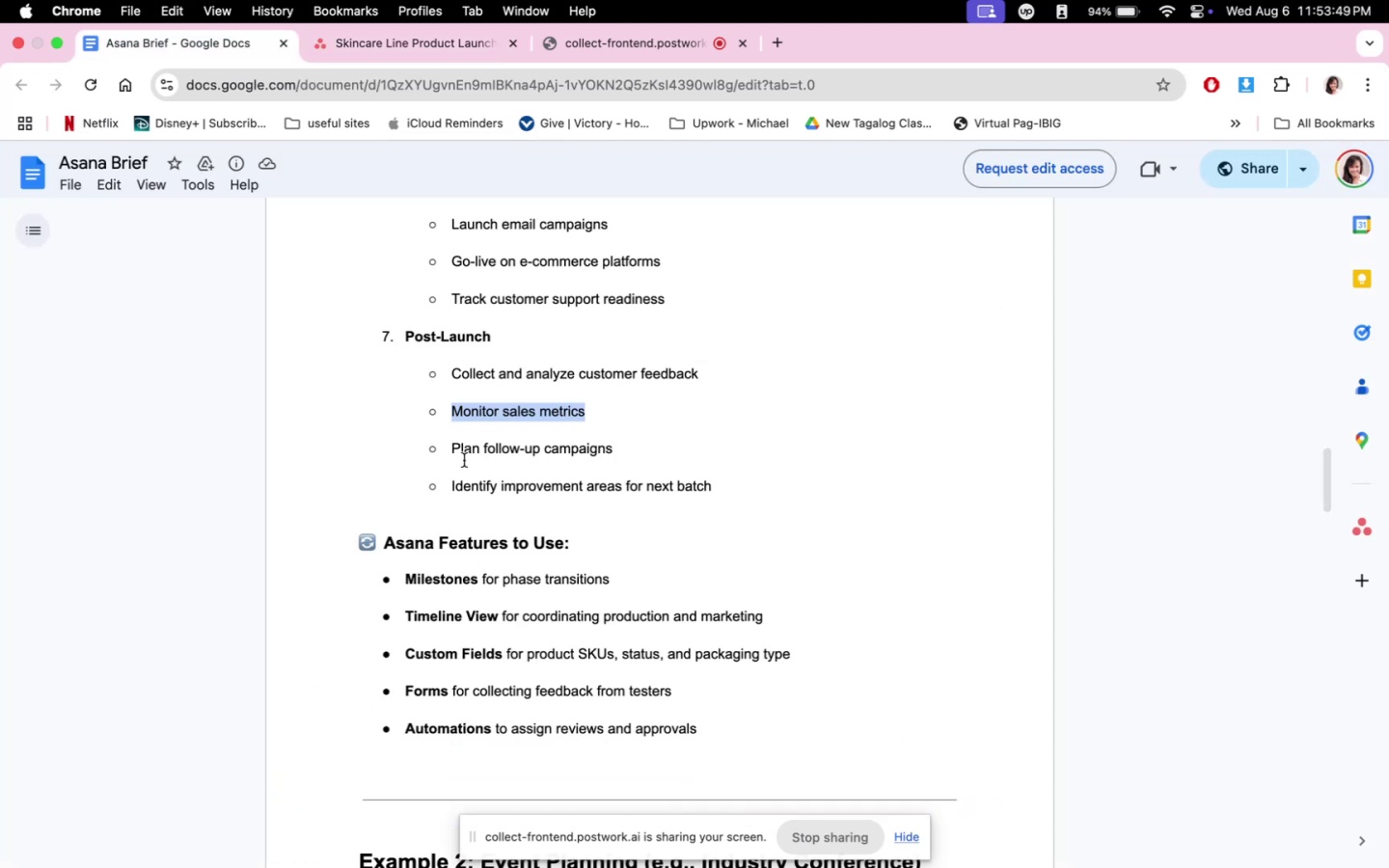 
left_click_drag(start_coordinate=[454, 449], to_coordinate=[613, 448])
 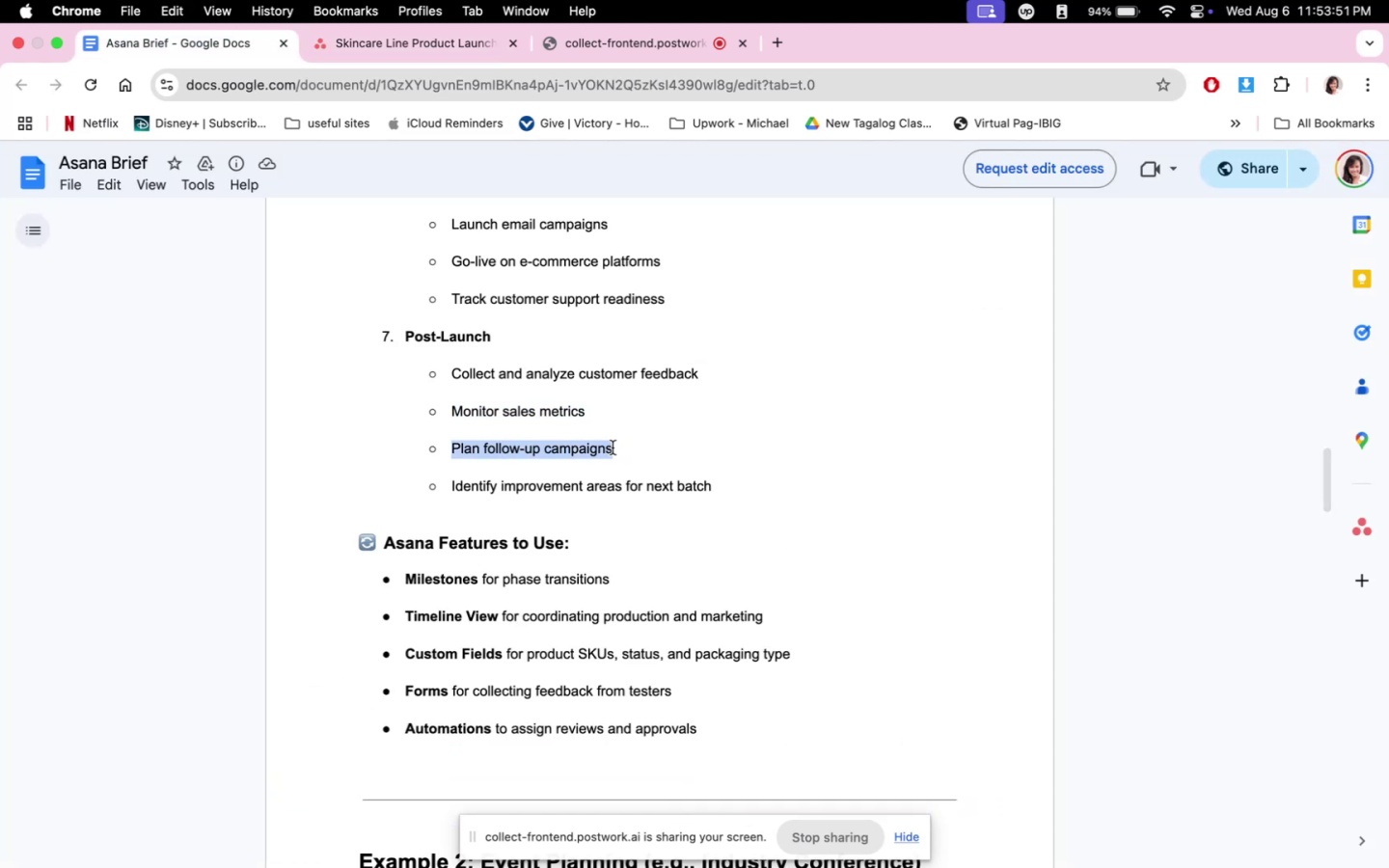 
key(Meta+C)
 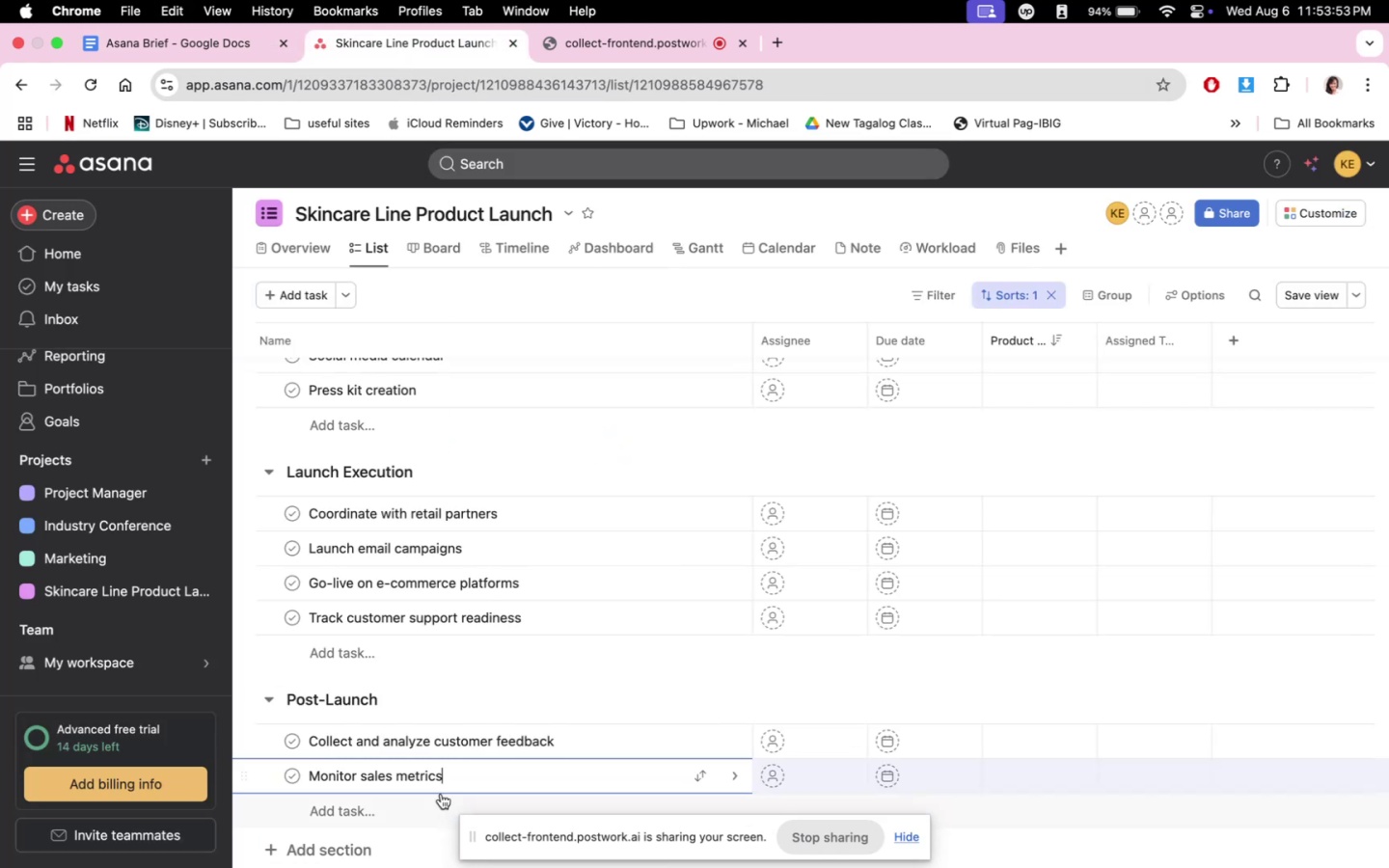 
left_click([388, 799])
 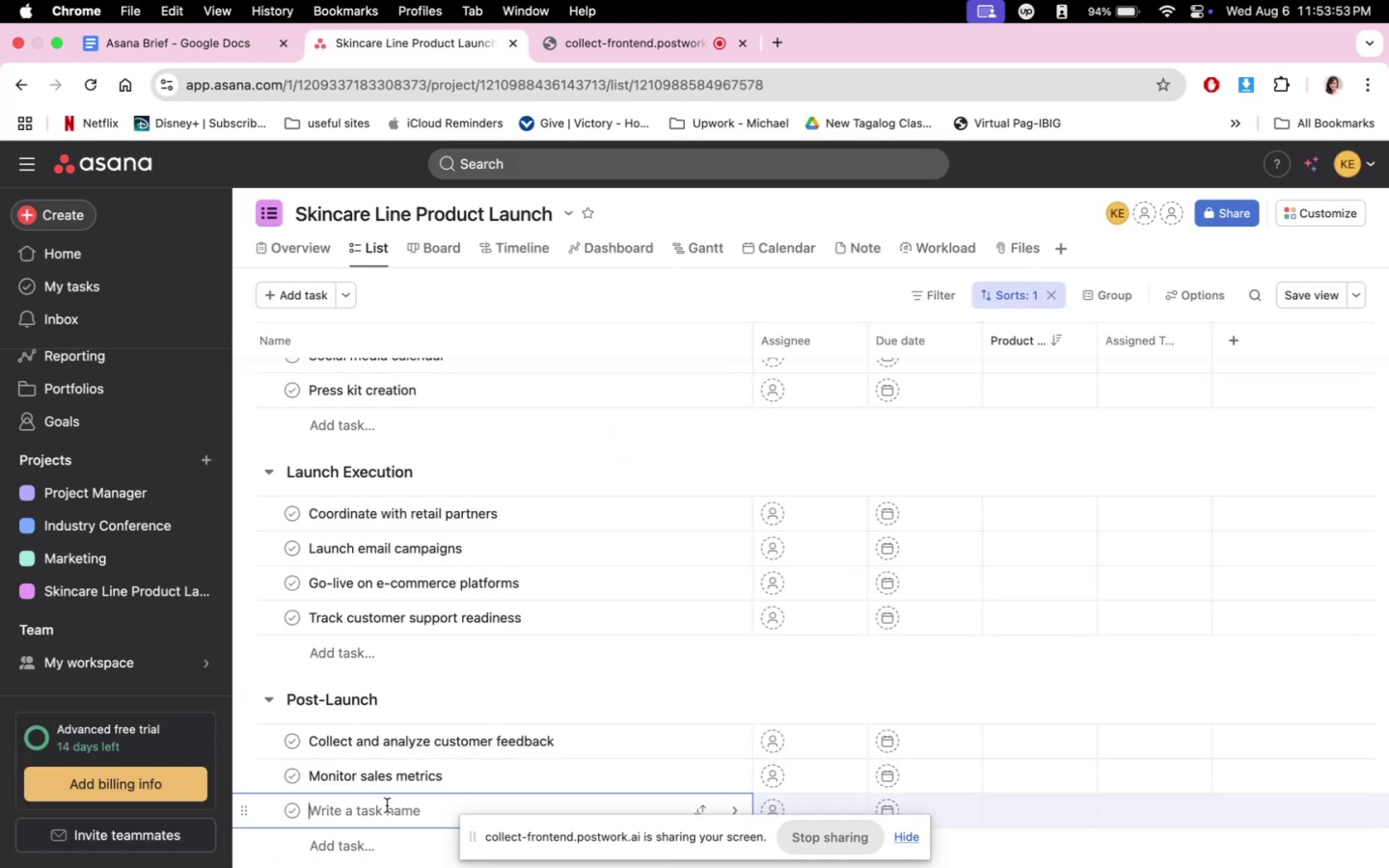 
double_click([387, 807])
 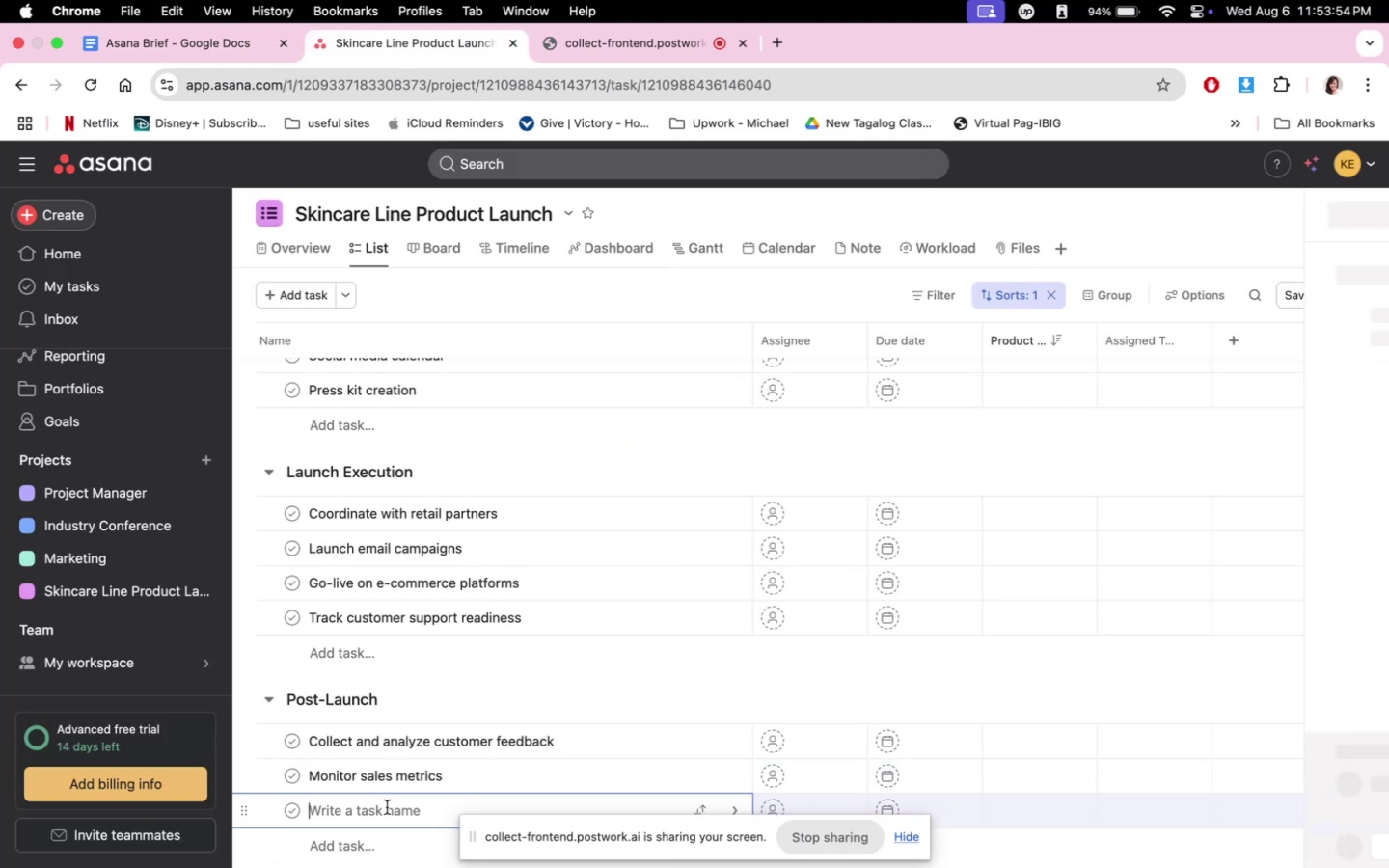 
key(Meta+V)
 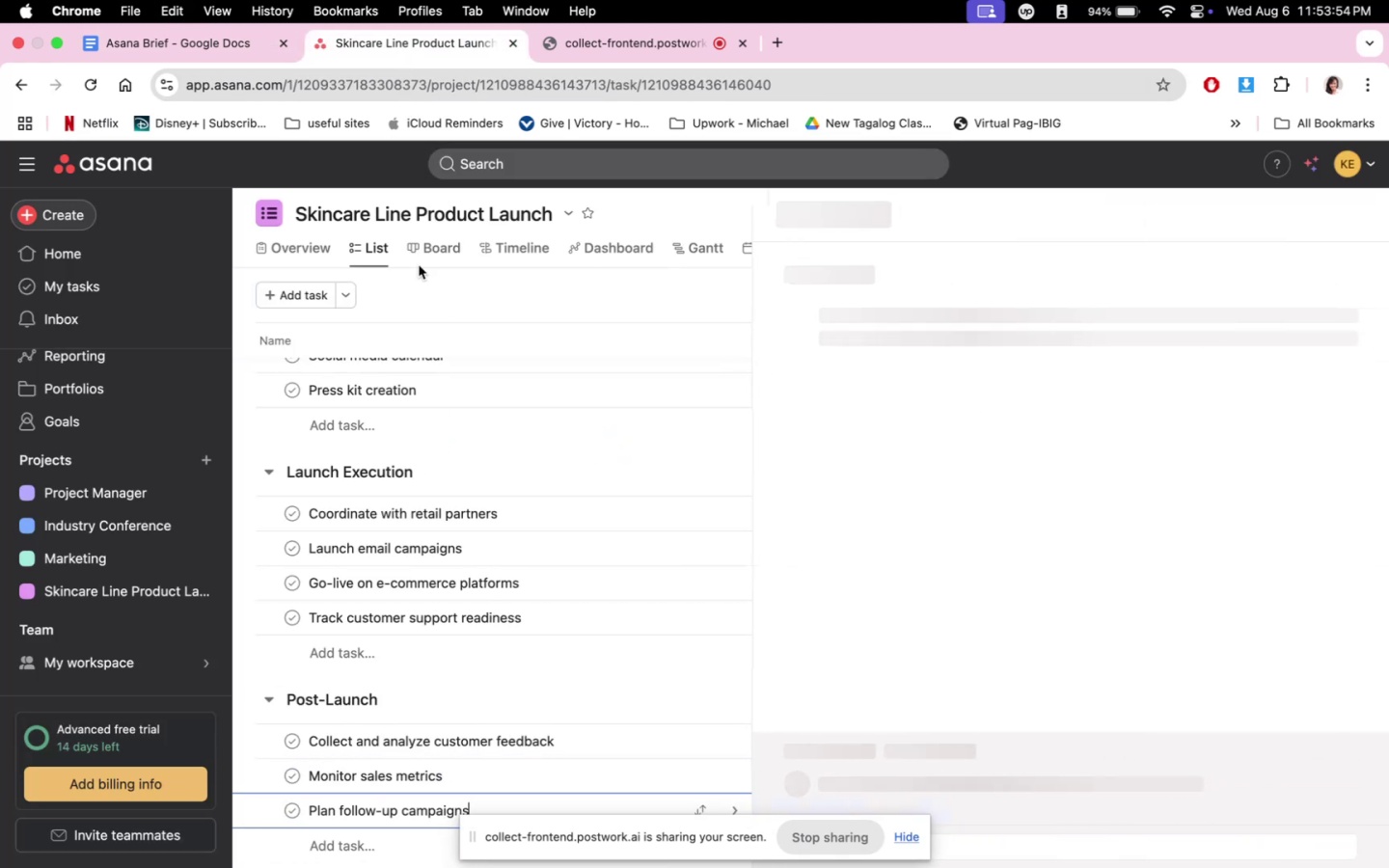 
scroll: coordinate [462, 575], scroll_direction: down, amount: 6.0
 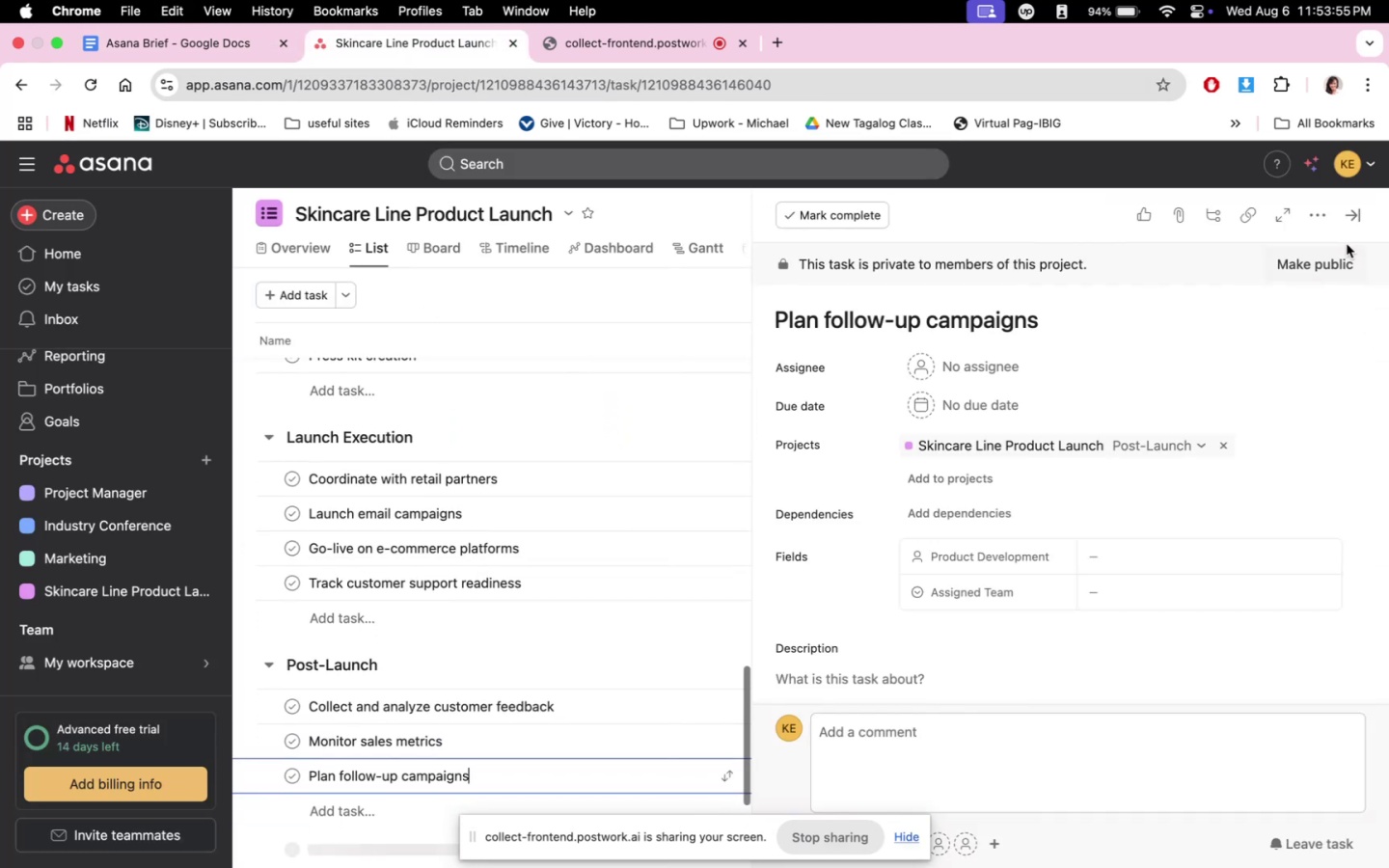 
left_click([1348, 219])
 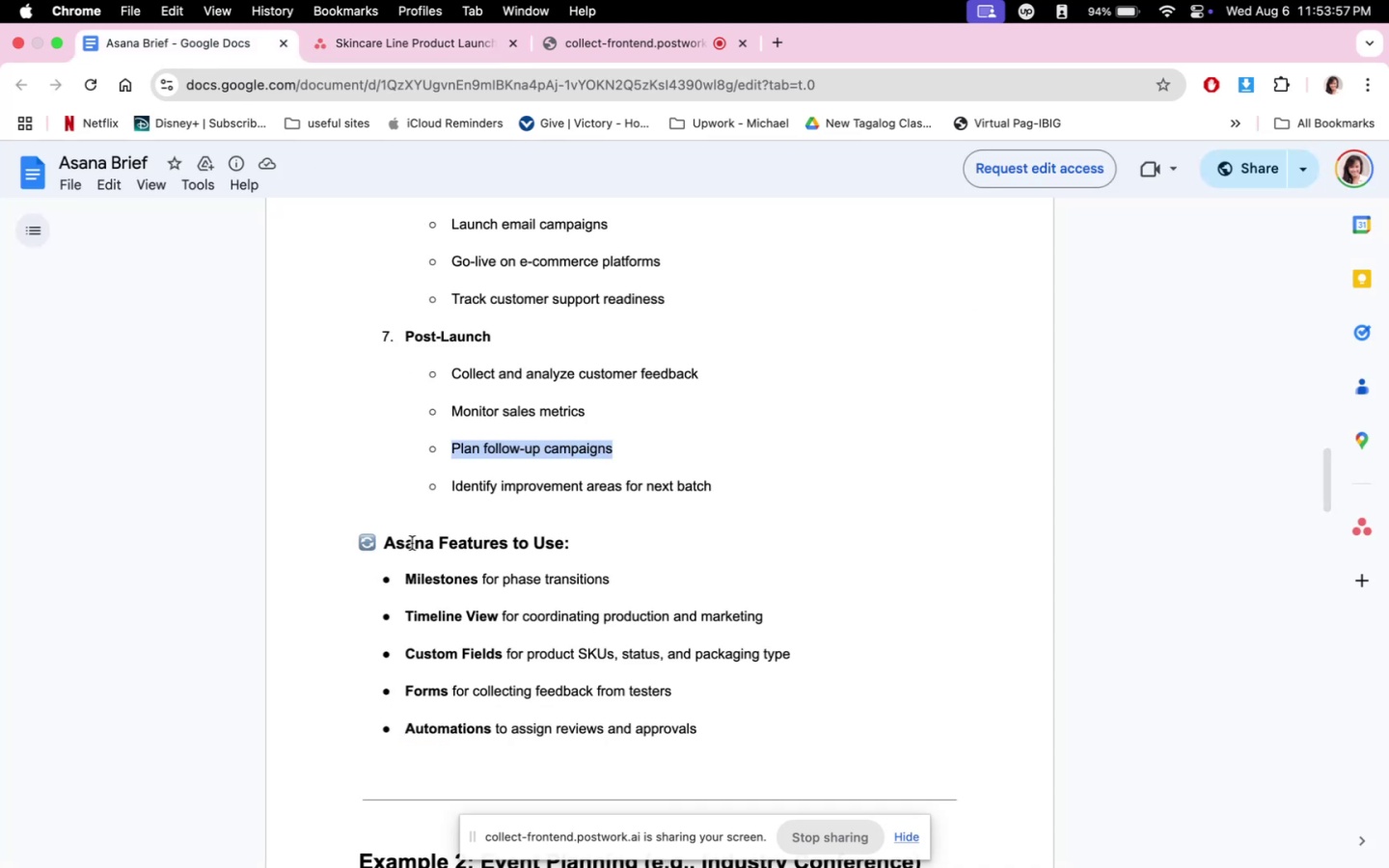 
left_click_drag(start_coordinate=[449, 488], to_coordinate=[714, 497])
 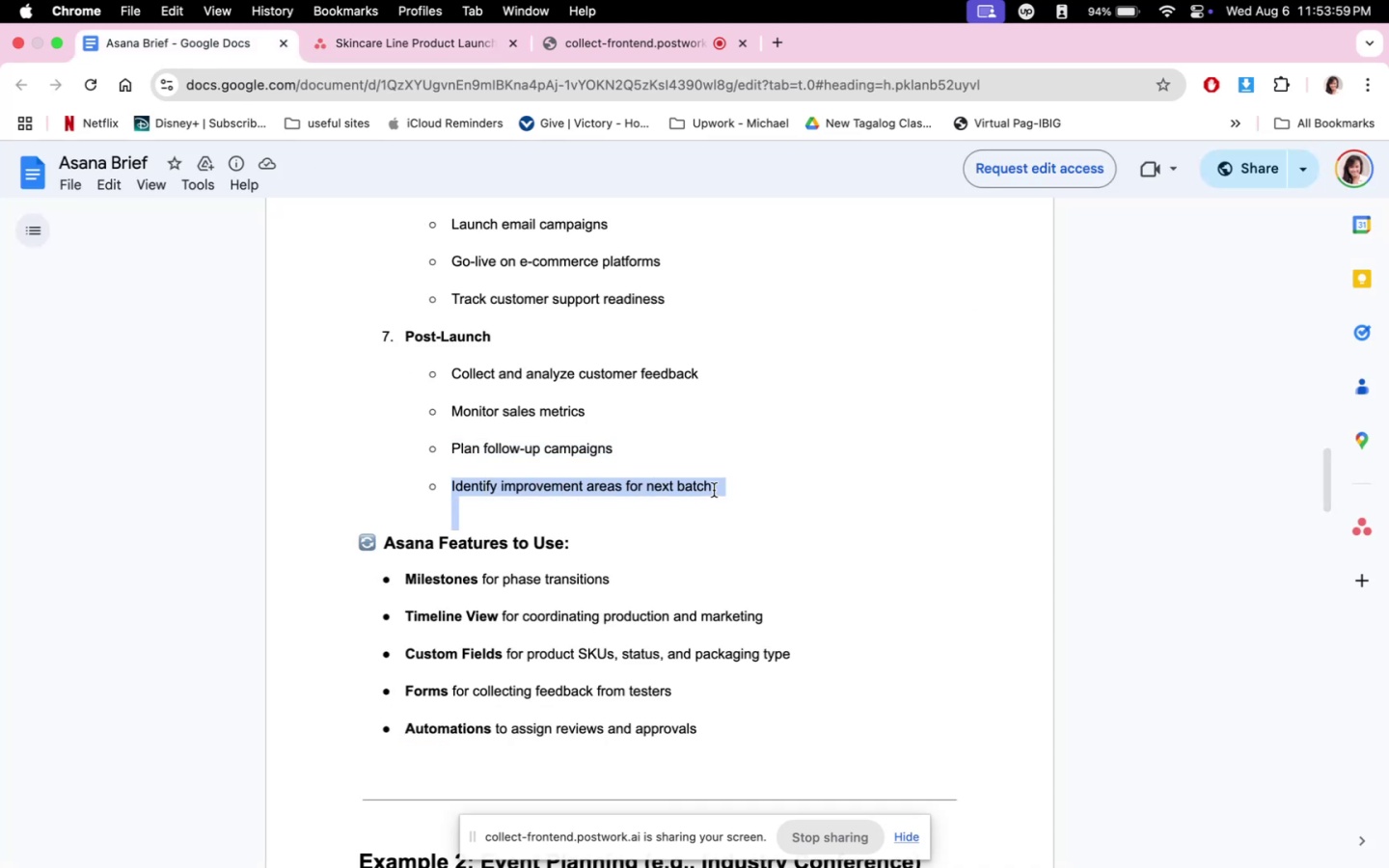 
left_click([714, 489])
 